 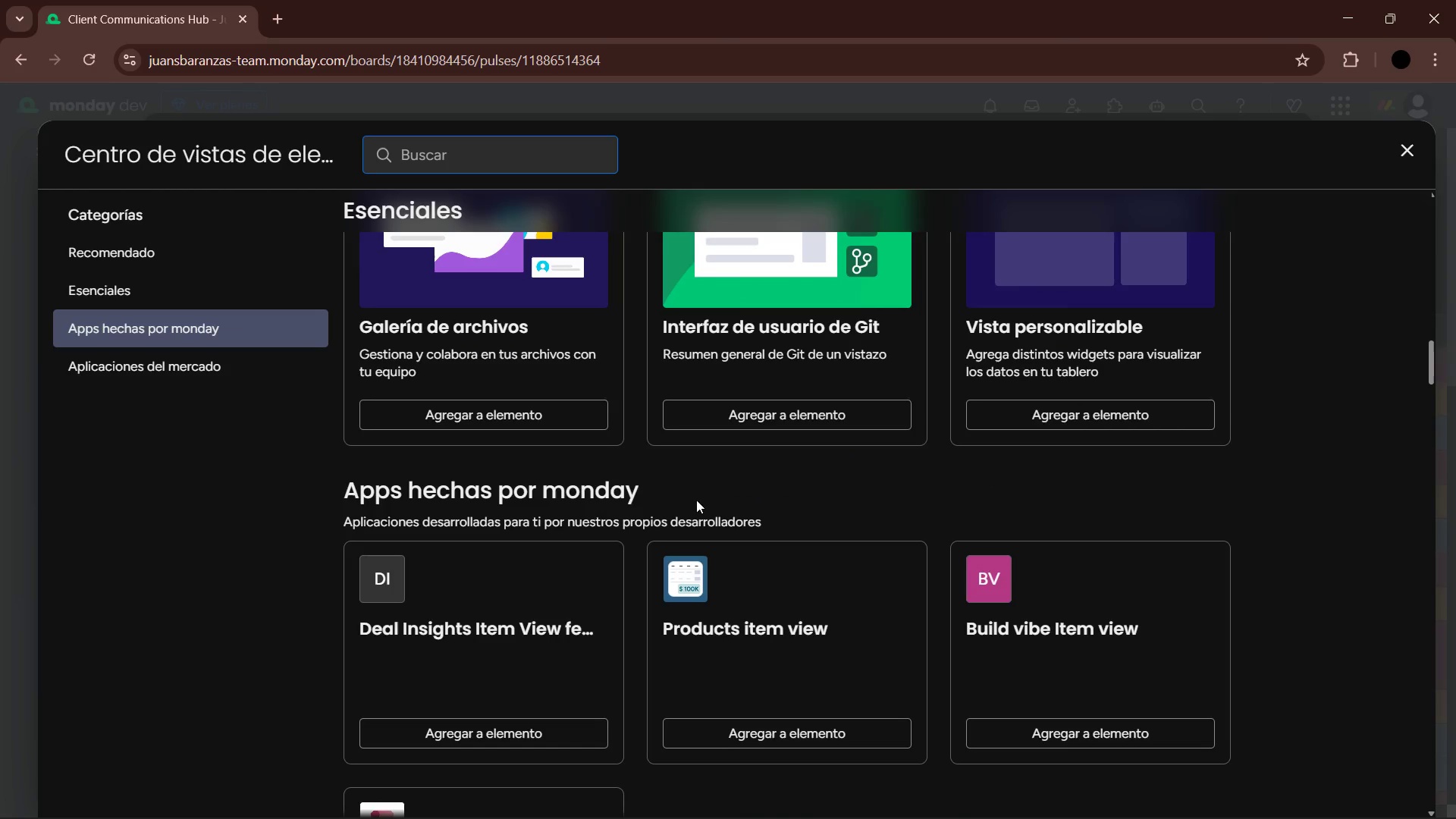 
scroll: coordinate [453, 367], scroll_direction: down, amount: 12.0
 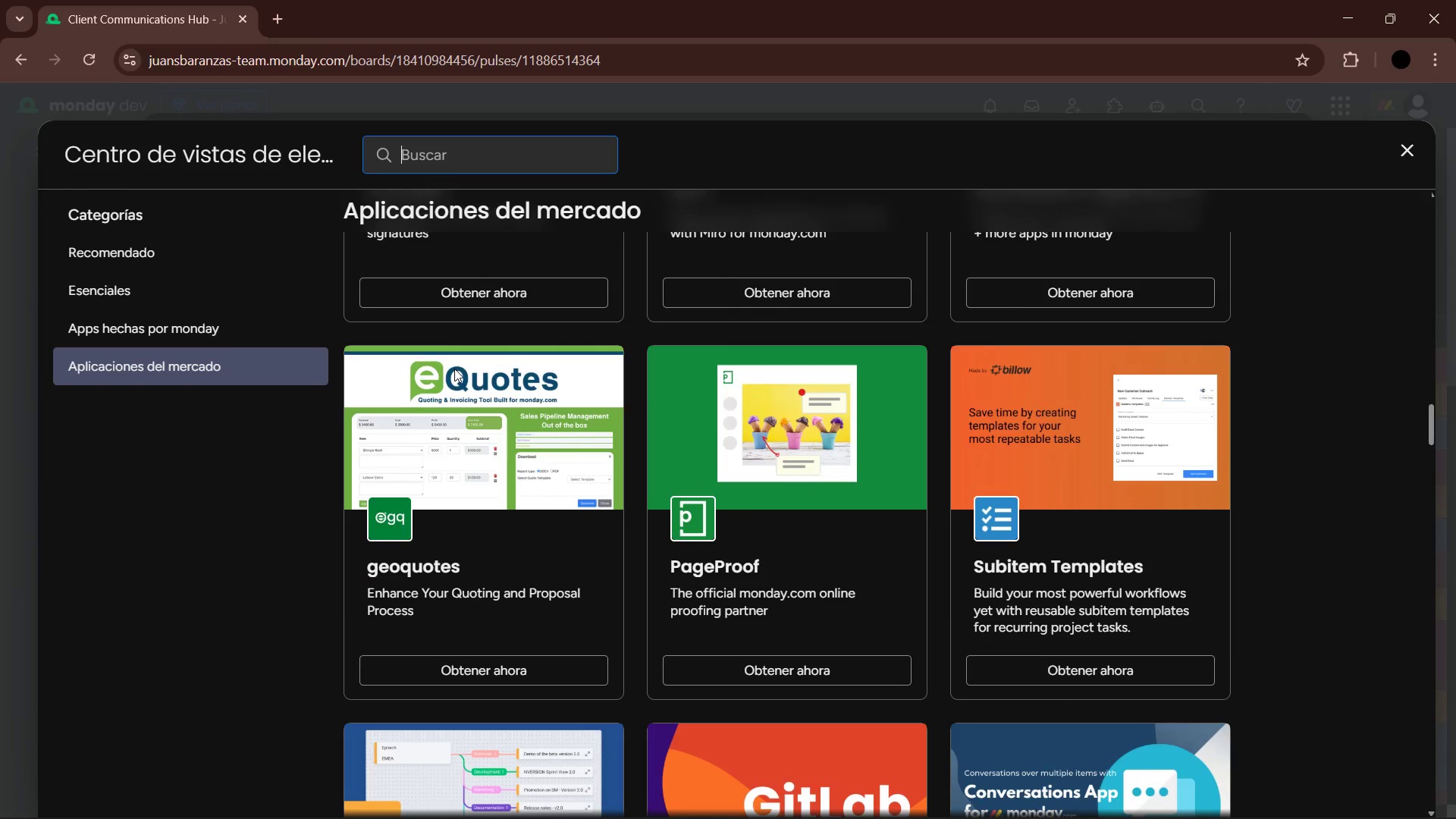 
scroll: coordinate [466, 370], scroll_direction: down, amount: 8.0
 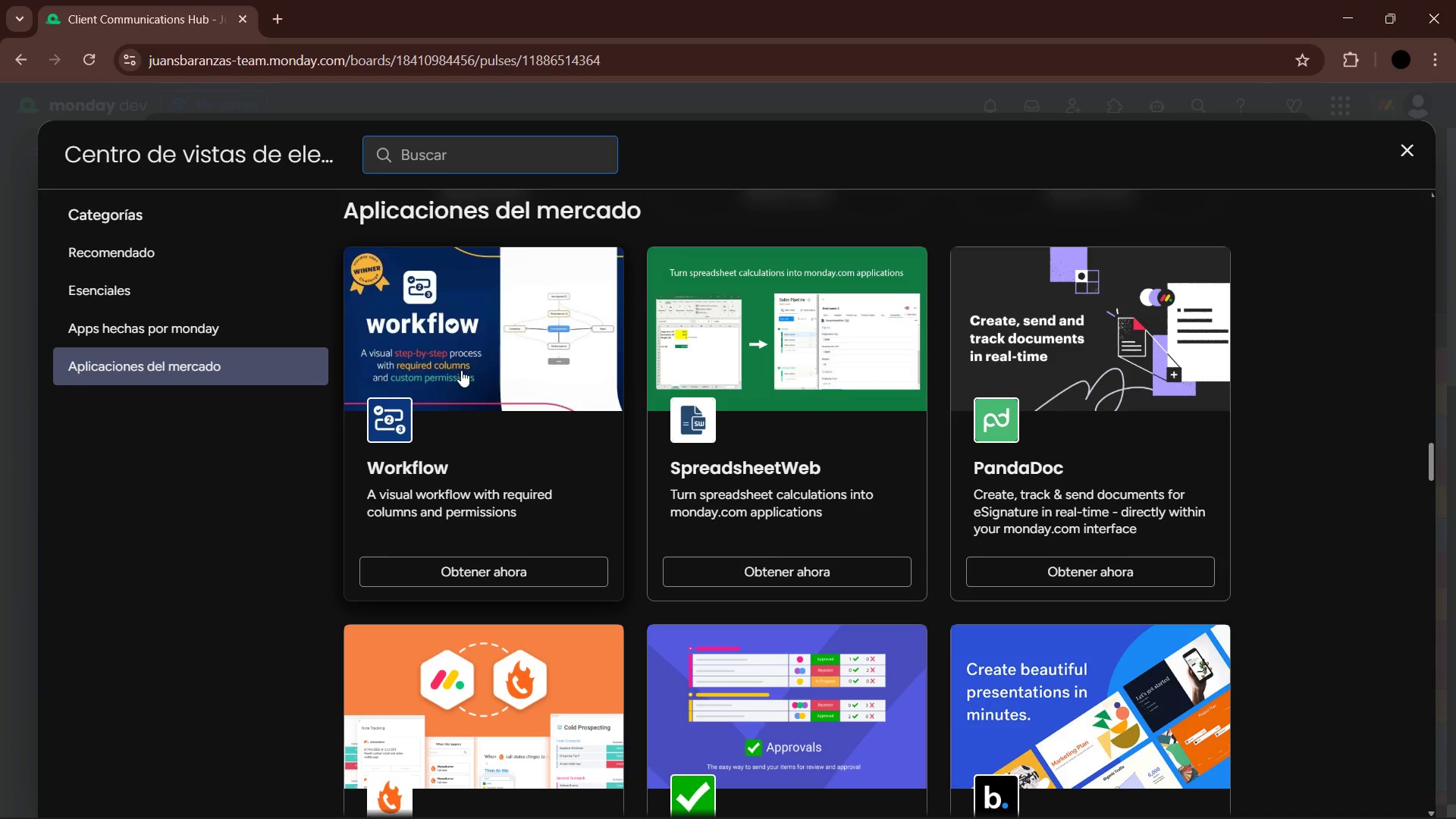 
wait(27.64)
 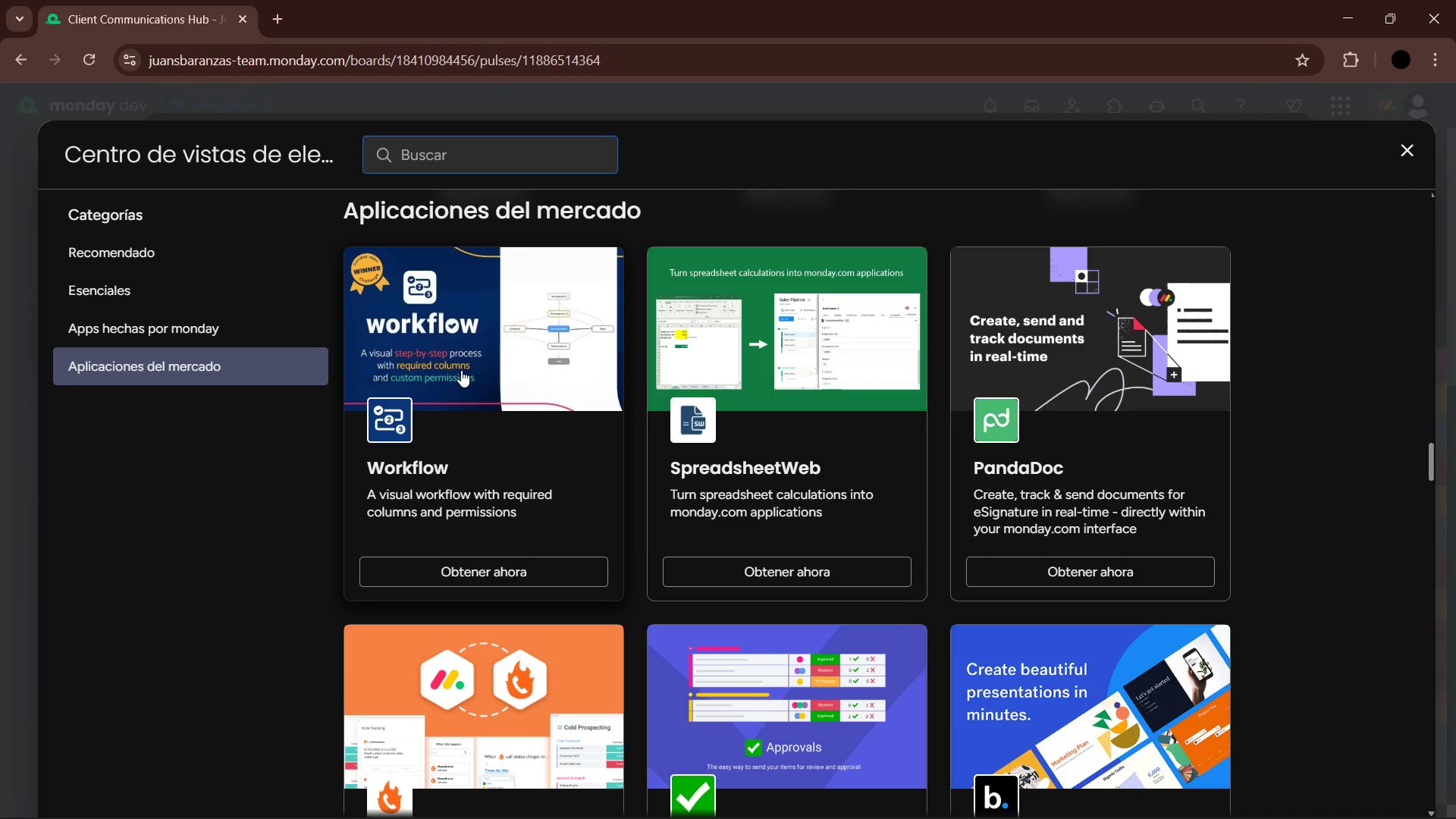 
scroll: coordinate [567, 484], scroll_direction: down, amount: 11.0
 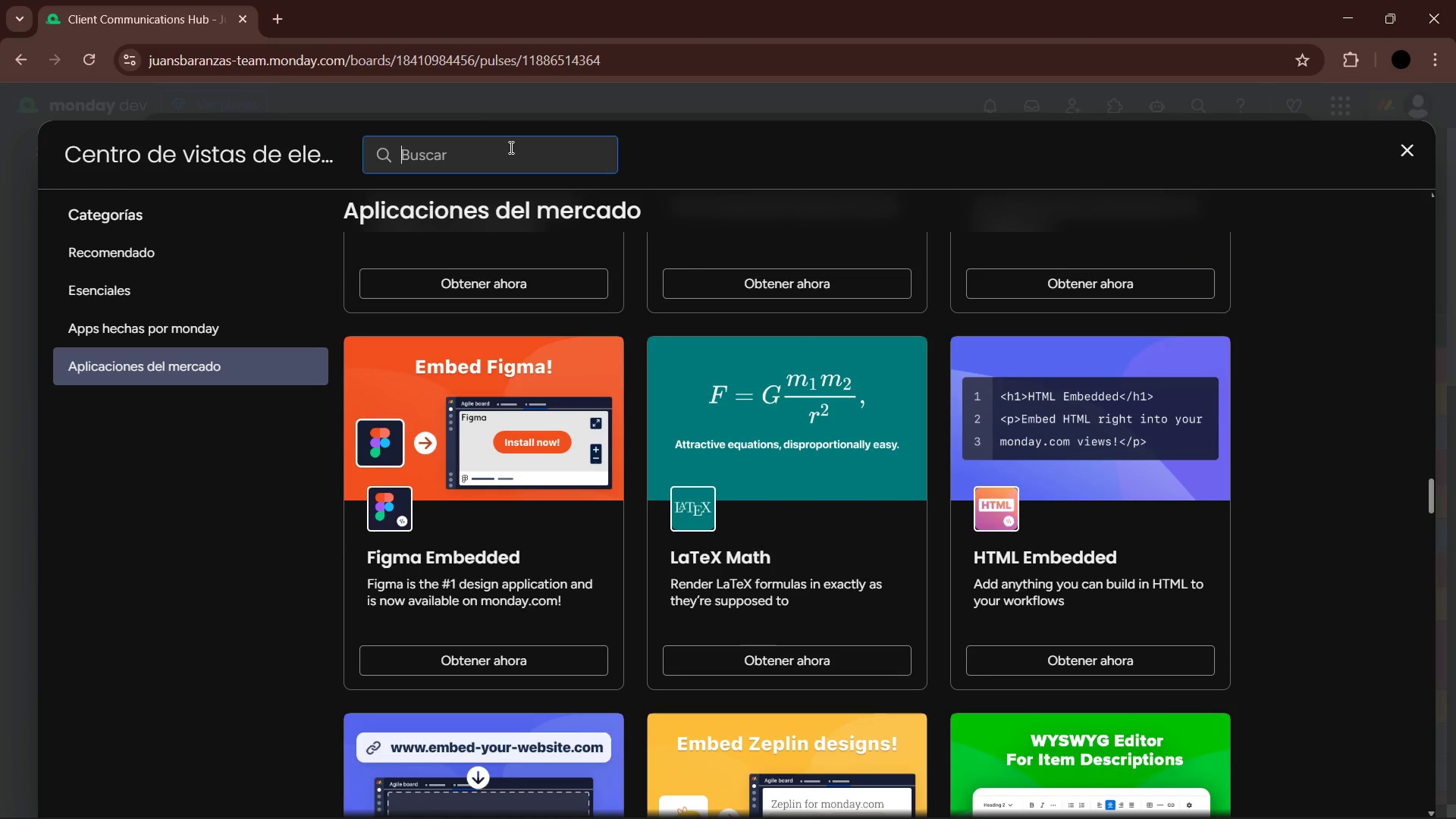 
type(email)
 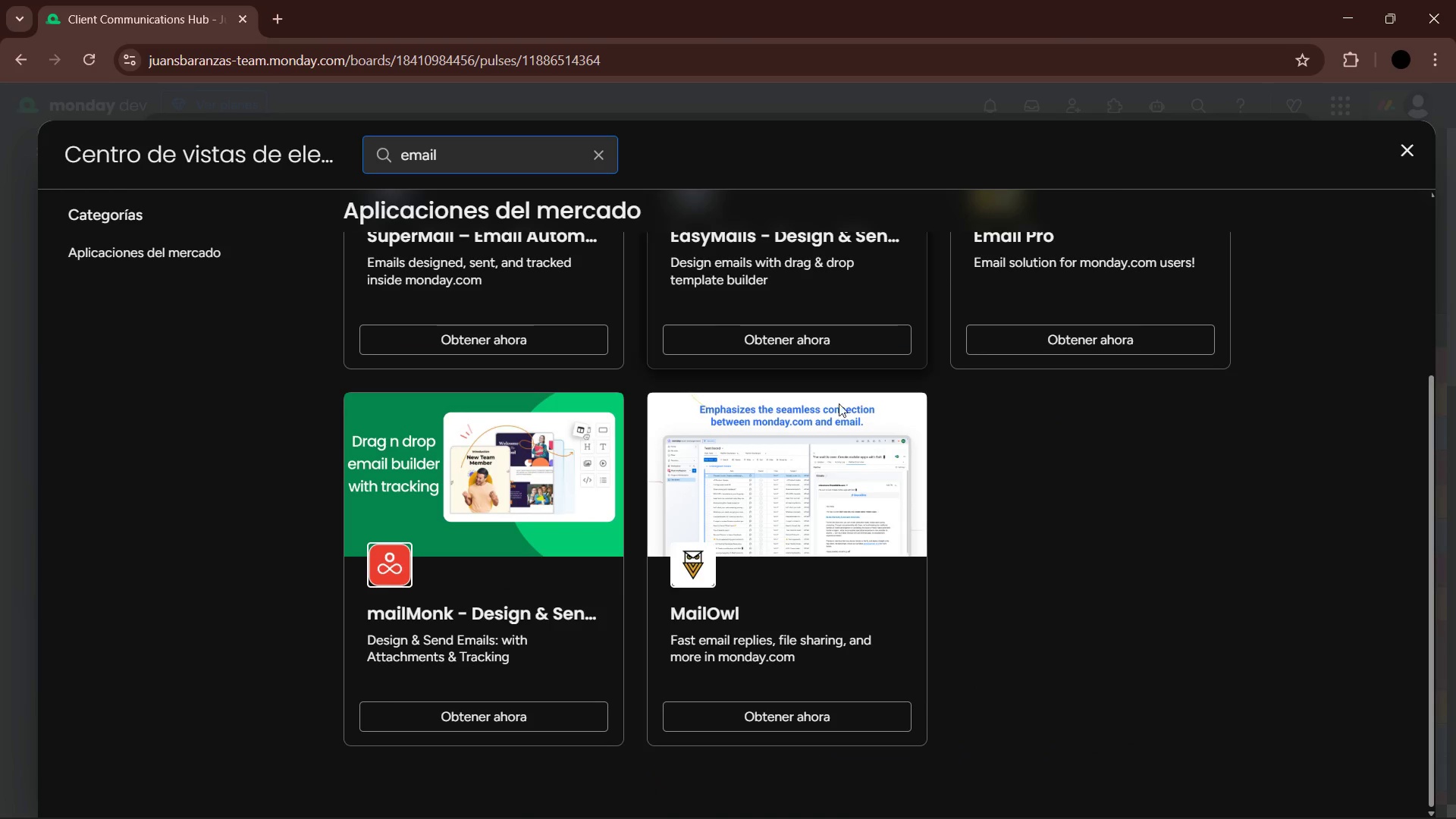 
scroll: coordinate [1030, 570], scroll_direction: up, amount: 6.0
 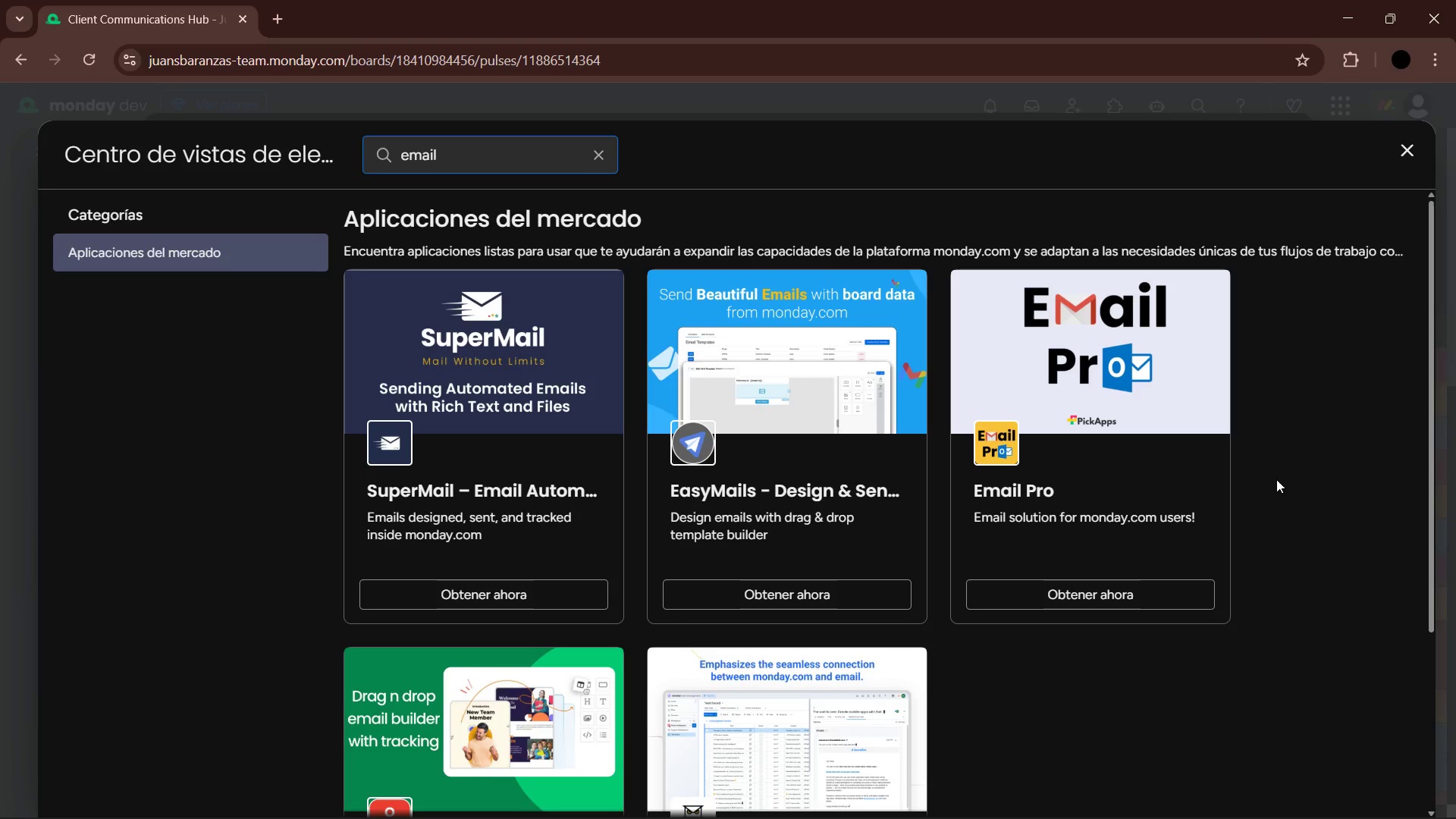 
wait(13.29)
 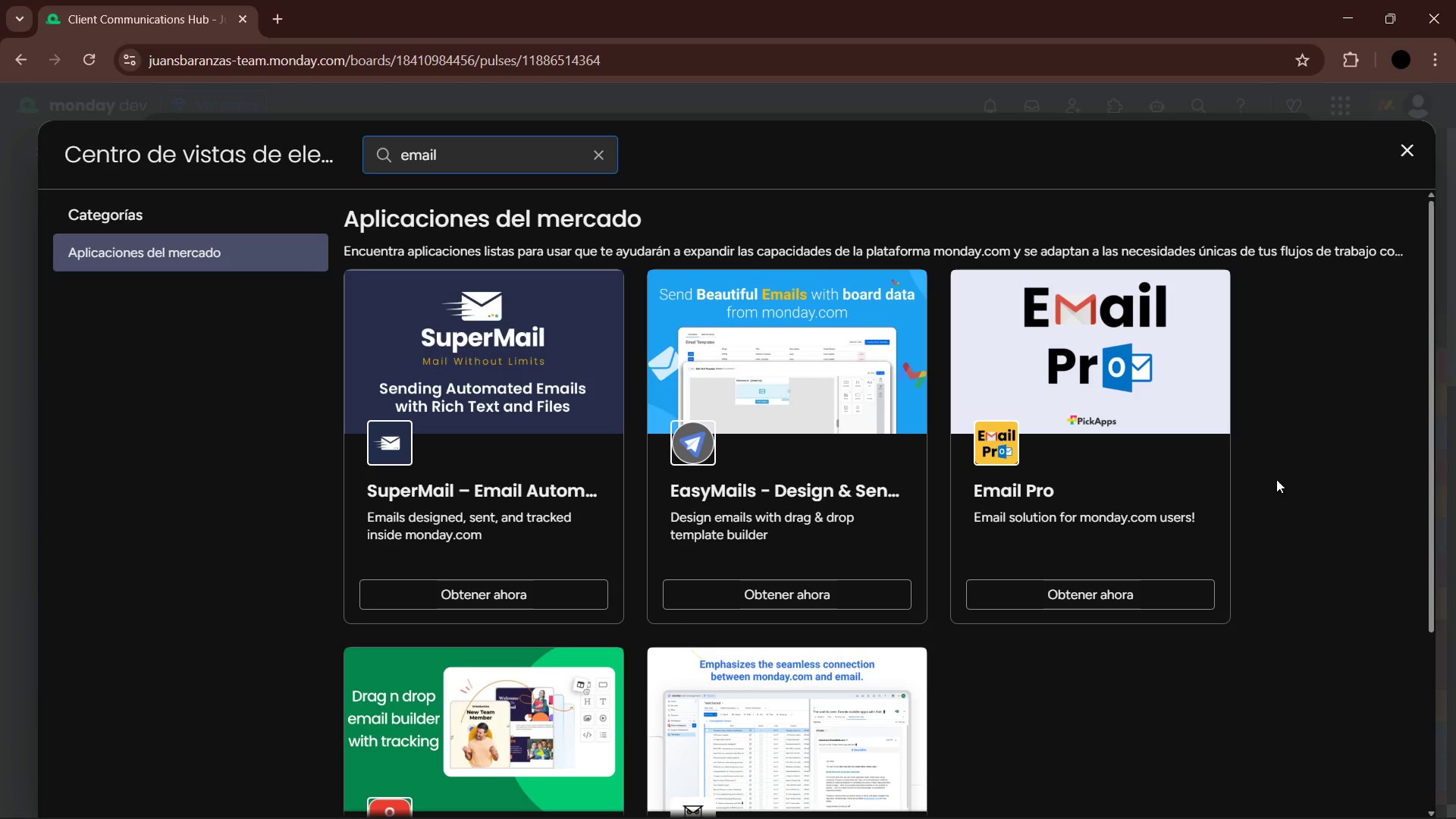 
scroll: coordinate [1207, 583], scroll_direction: down, amount: 10.0
 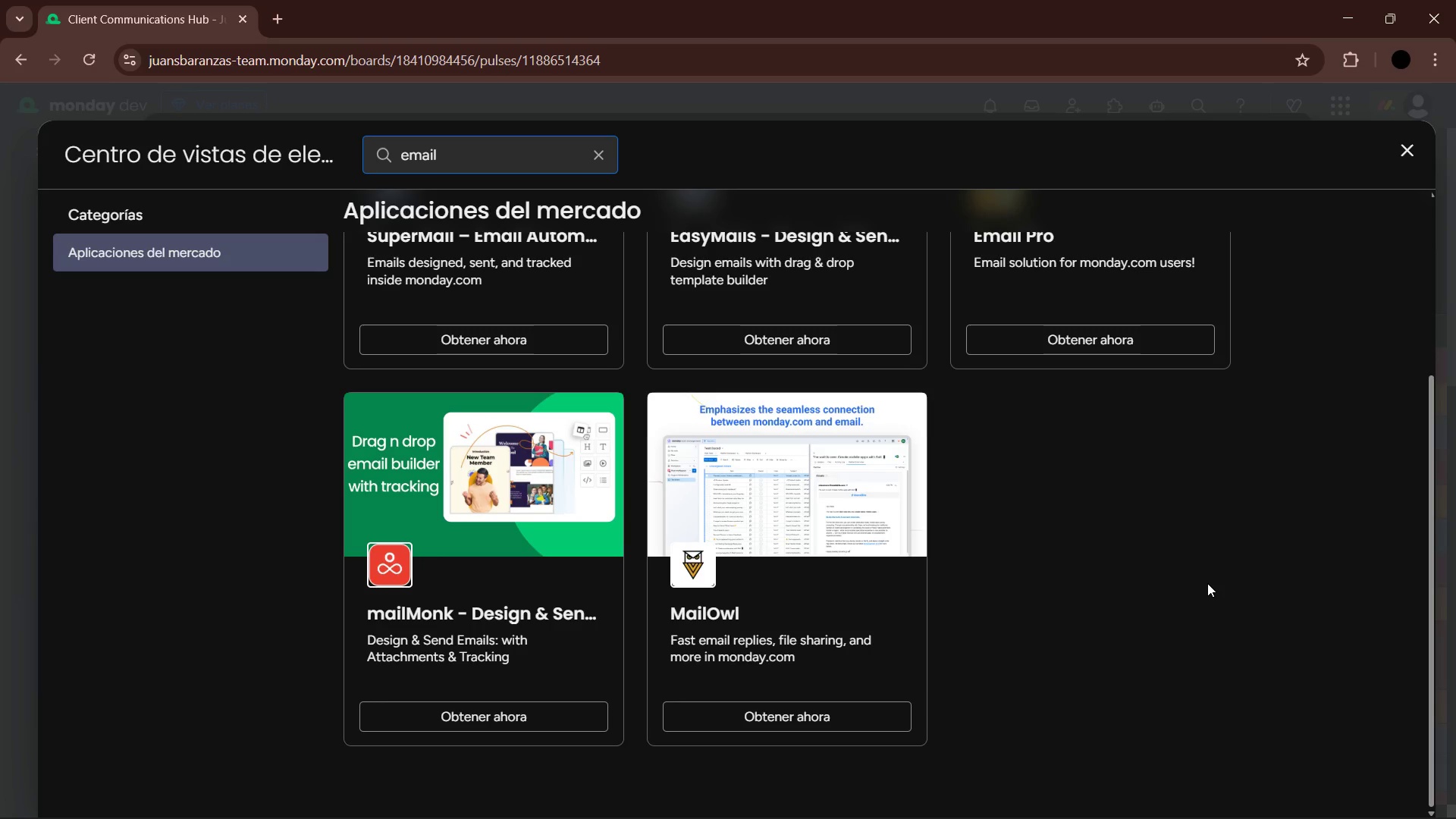 
wait(25.51)
 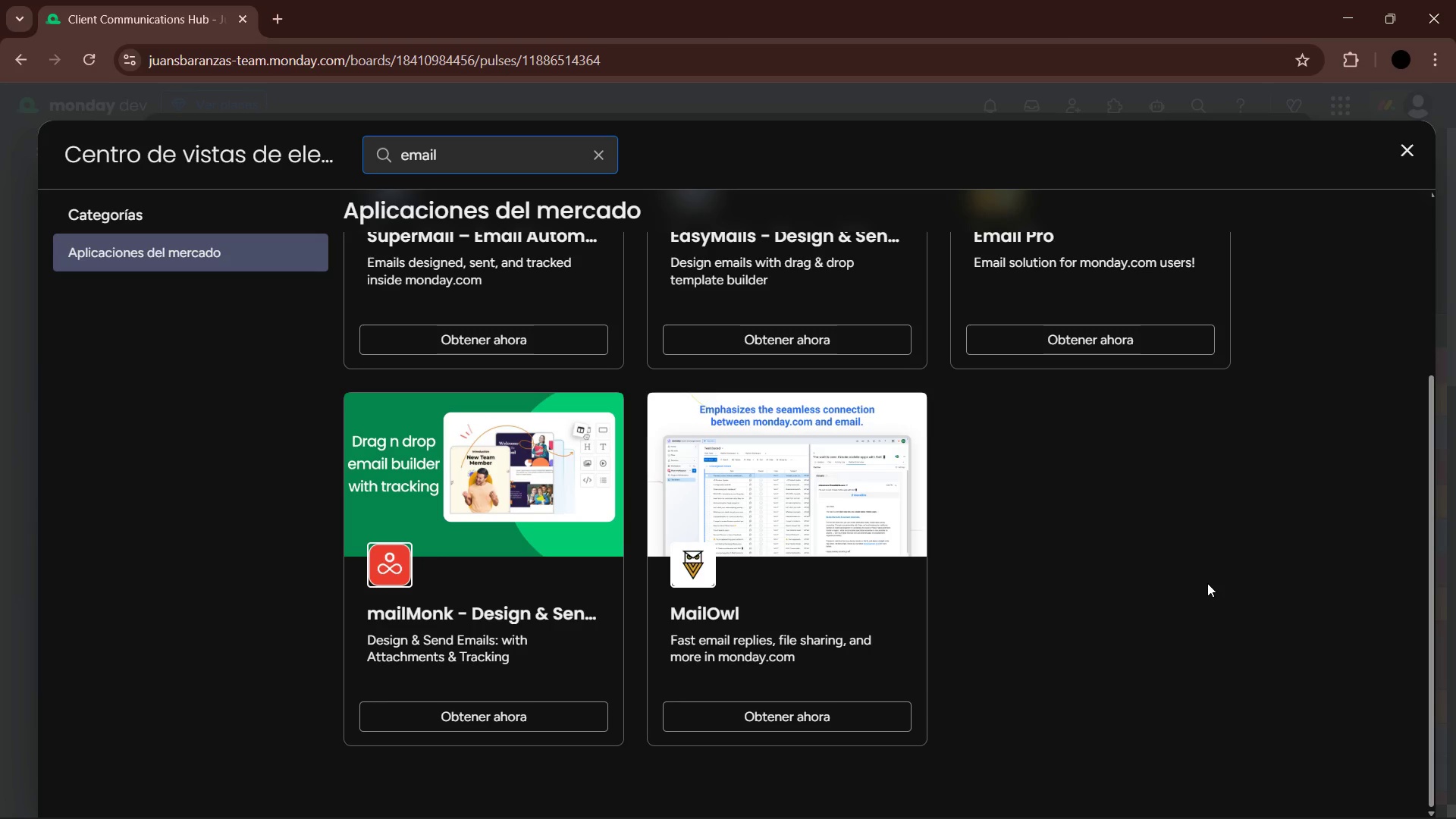 
scroll: coordinate [1050, 593], scroll_direction: up, amount: 4.0
 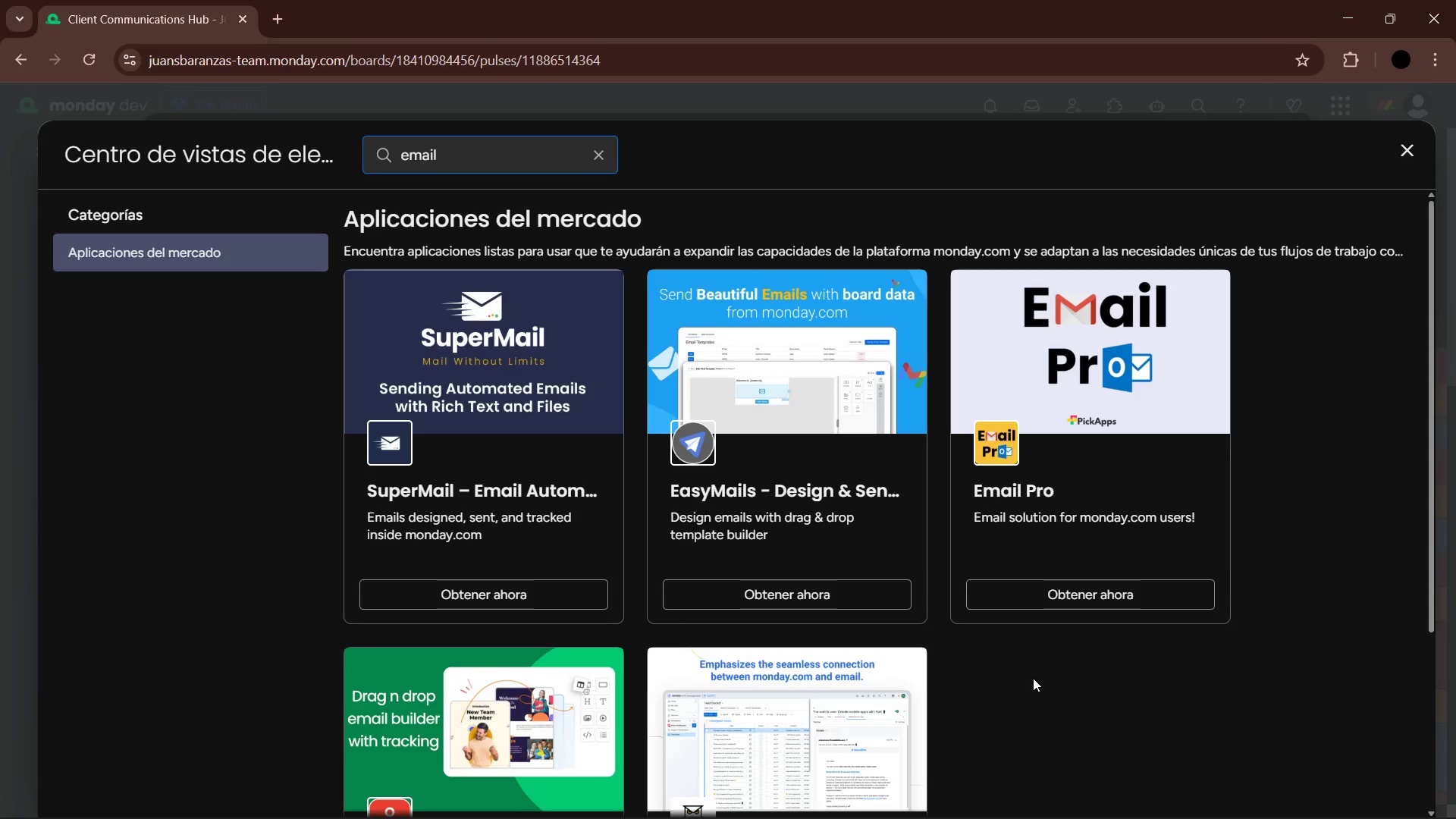 
wait(8.36)
 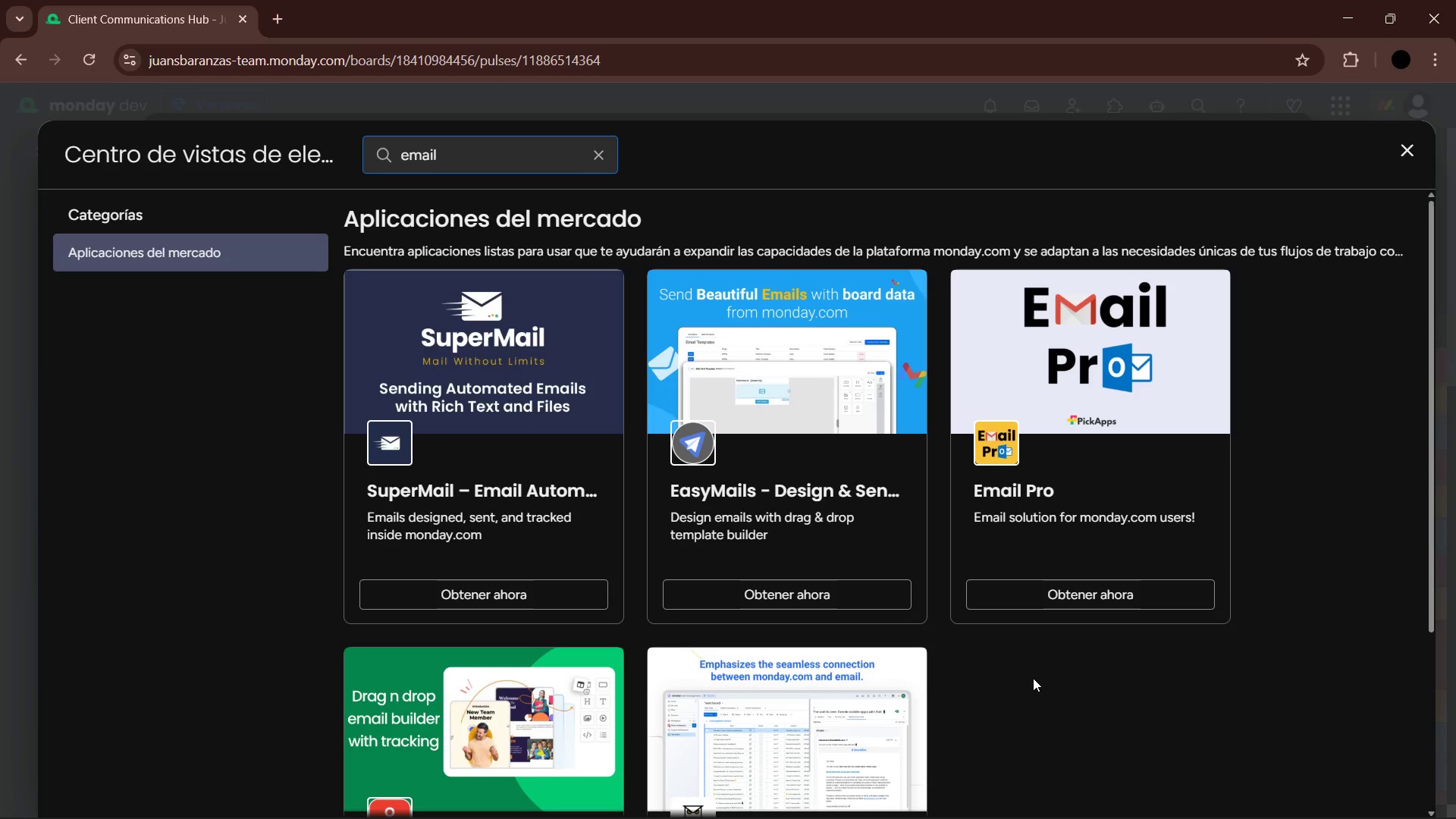 
scroll: coordinate [999, 655], scroll_direction: down, amount: 11.0
 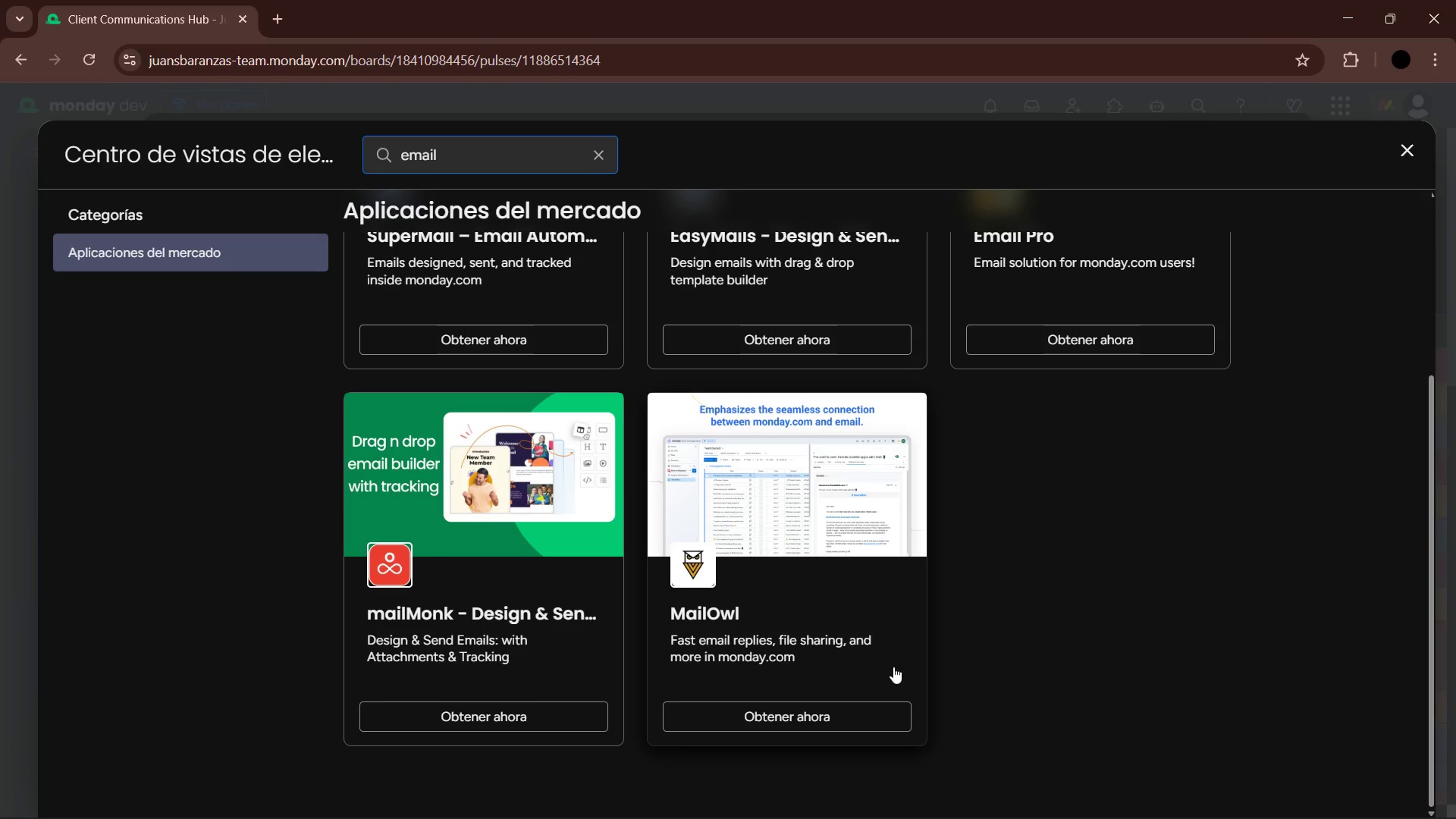 
wait(36.98)
 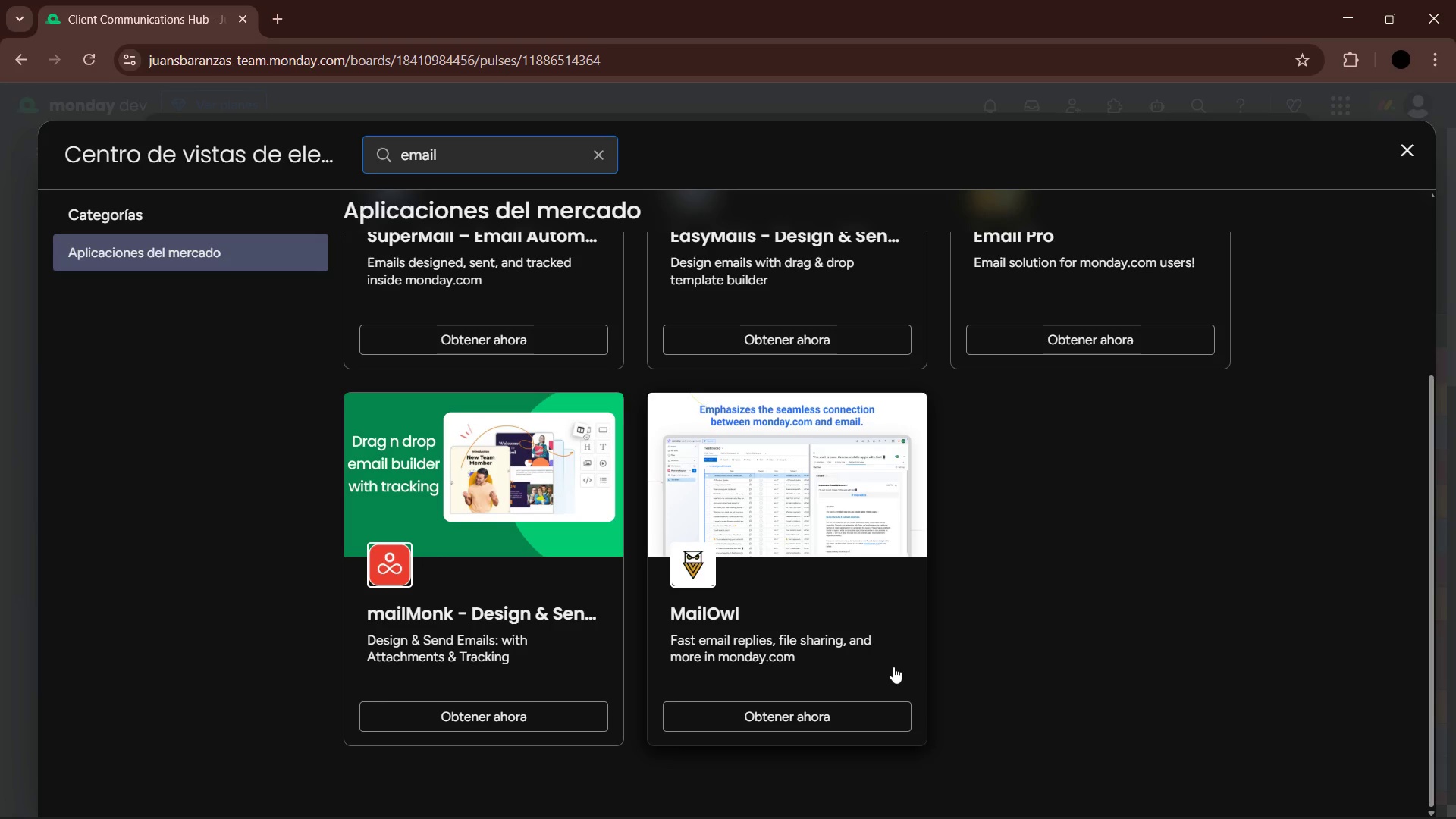 
scroll: coordinate [780, 686], scroll_direction: down, amount: 5.0
 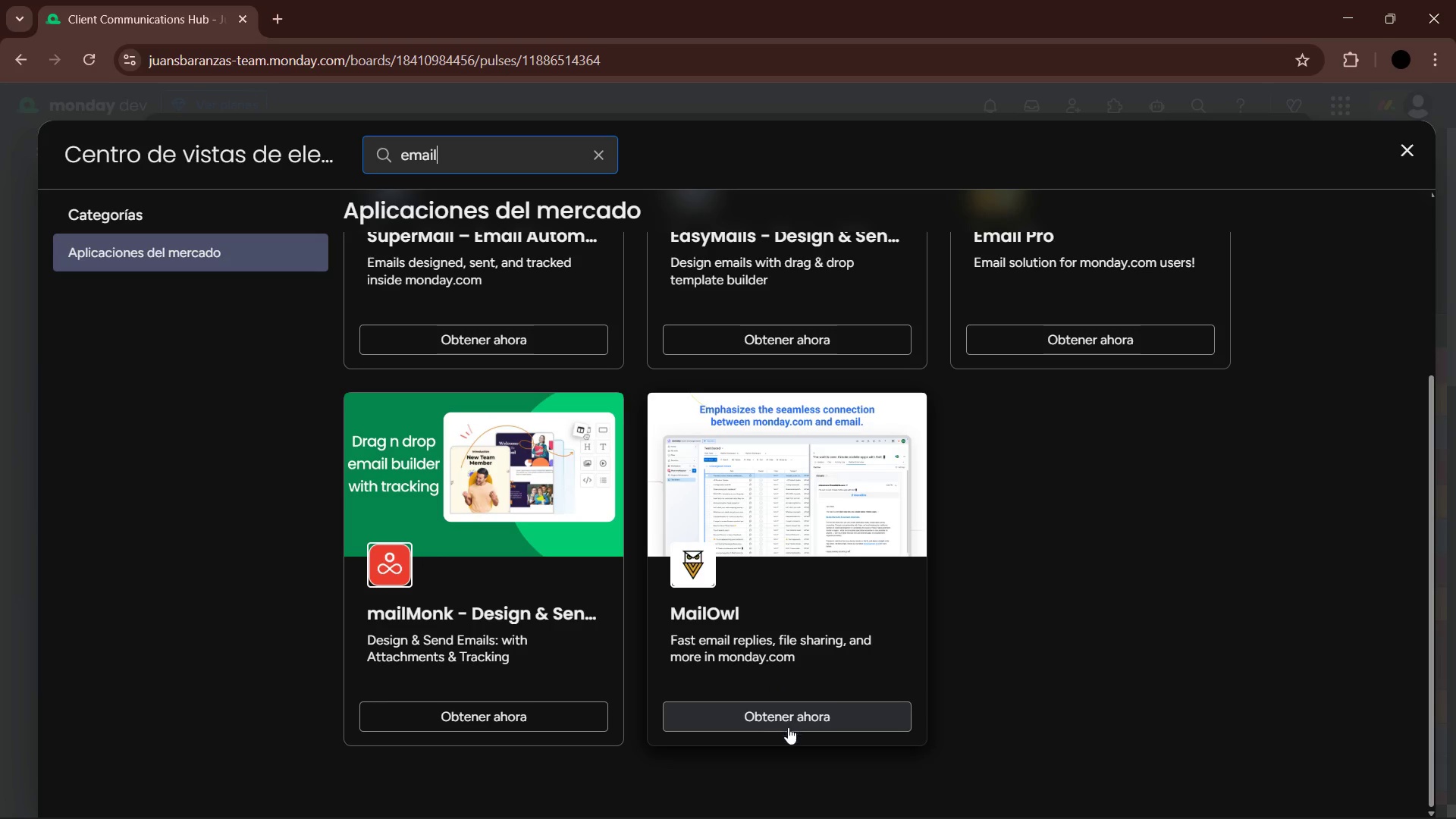 
left_click([787, 720])
 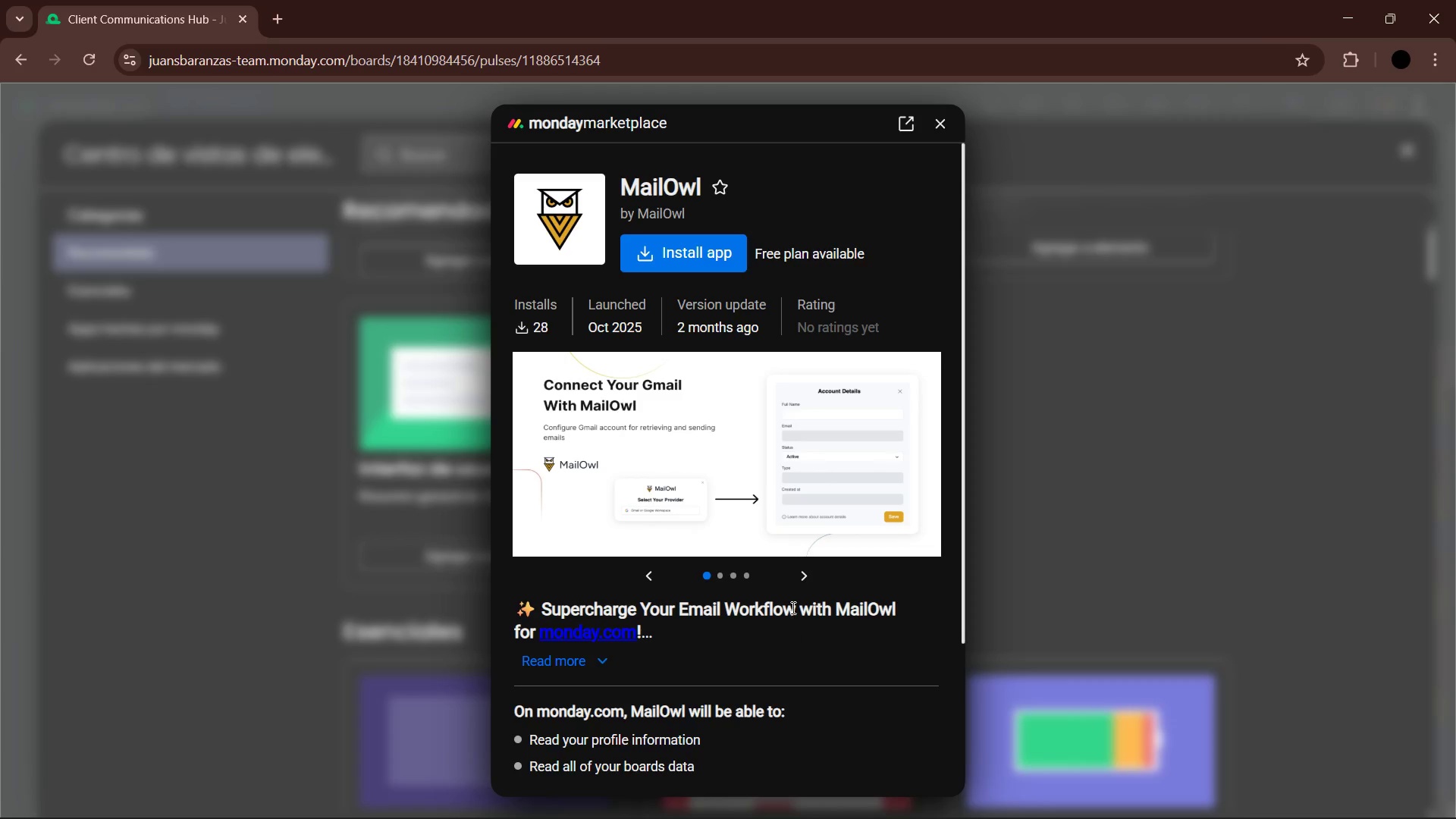 
wait(34.3)
 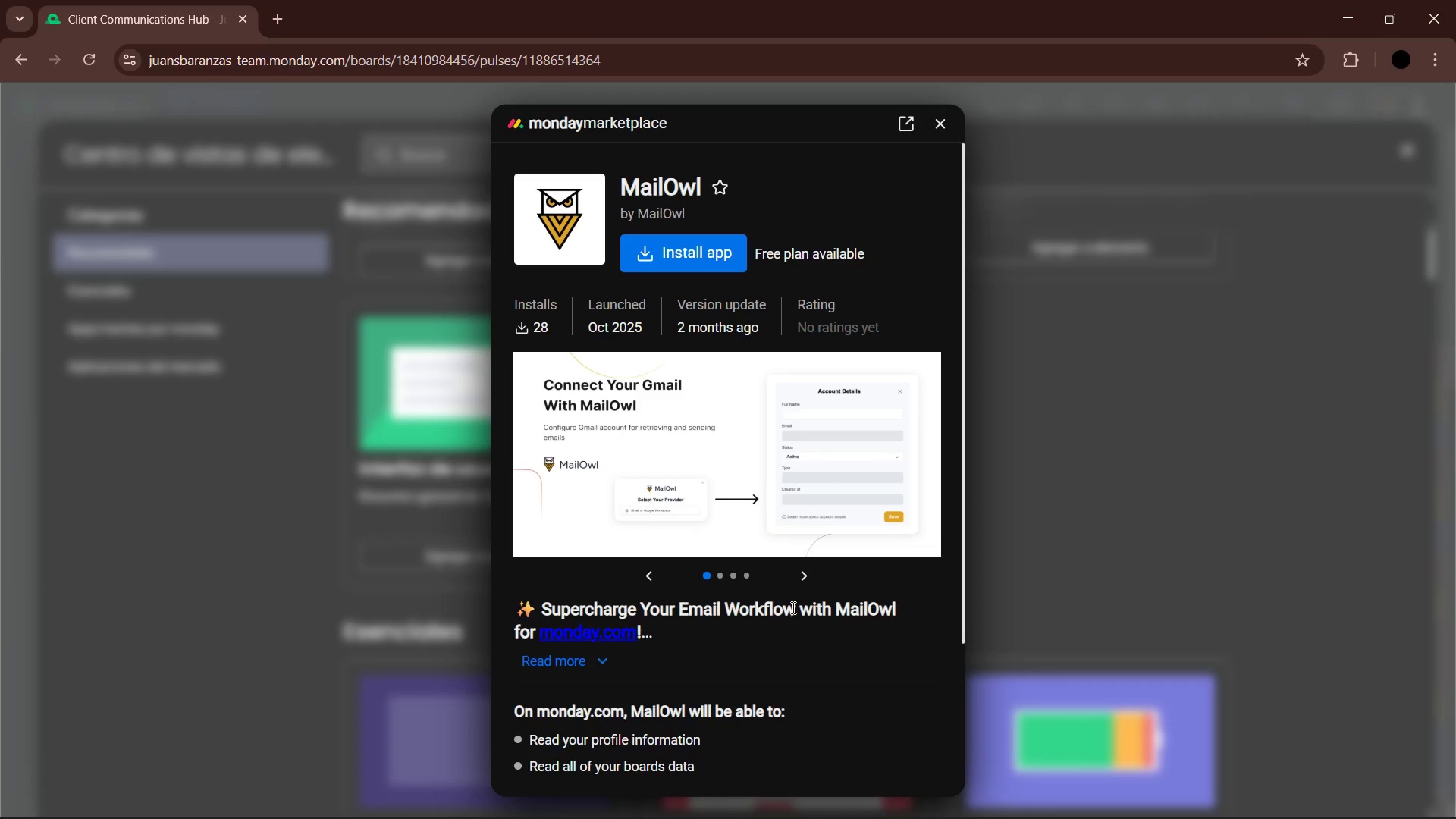 
scroll: coordinate [935, 435], scroll_direction: down, amount: 13.0
 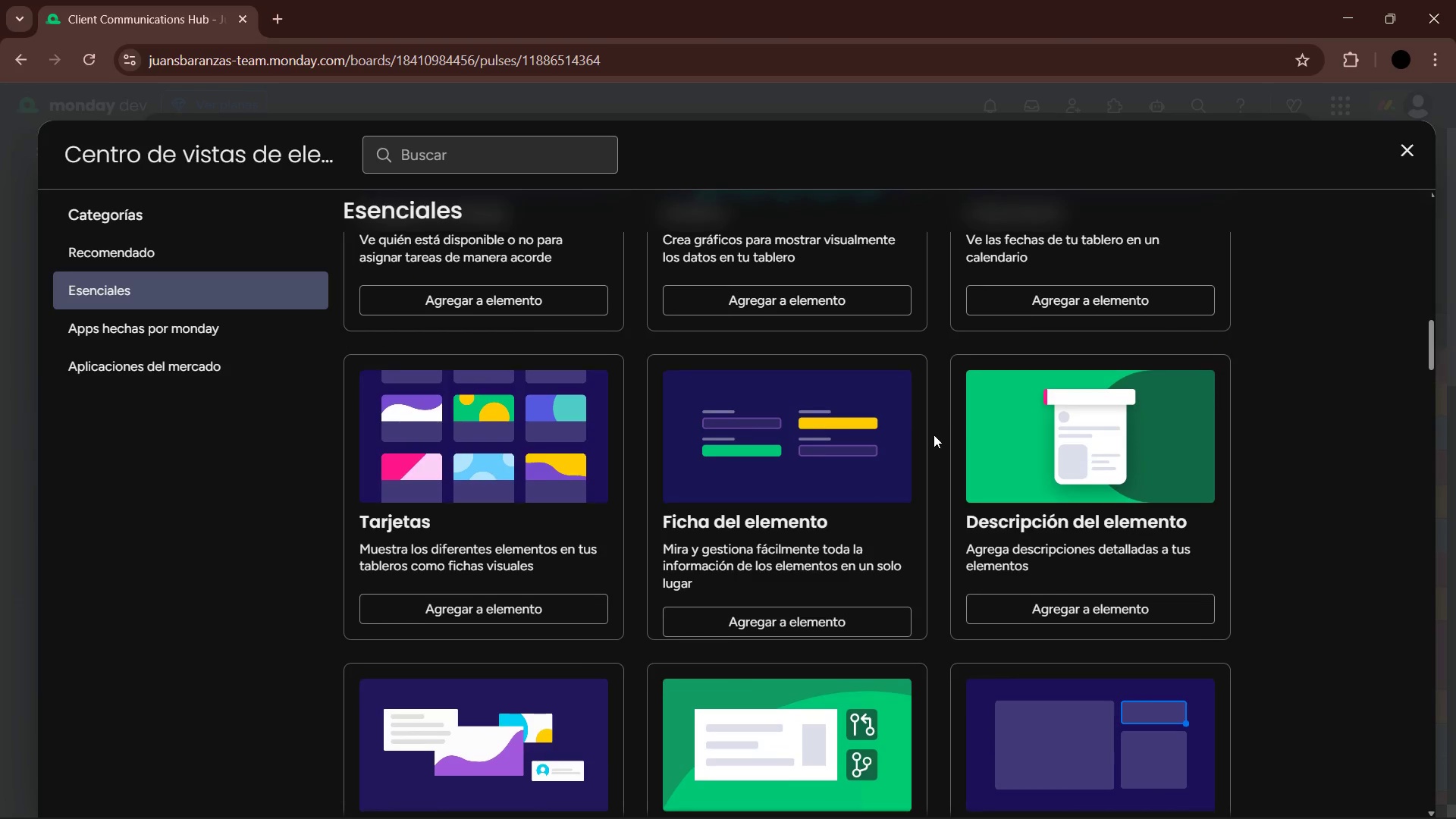 
scroll: coordinate [907, 444], scroll_direction: up, amount: 5.0
 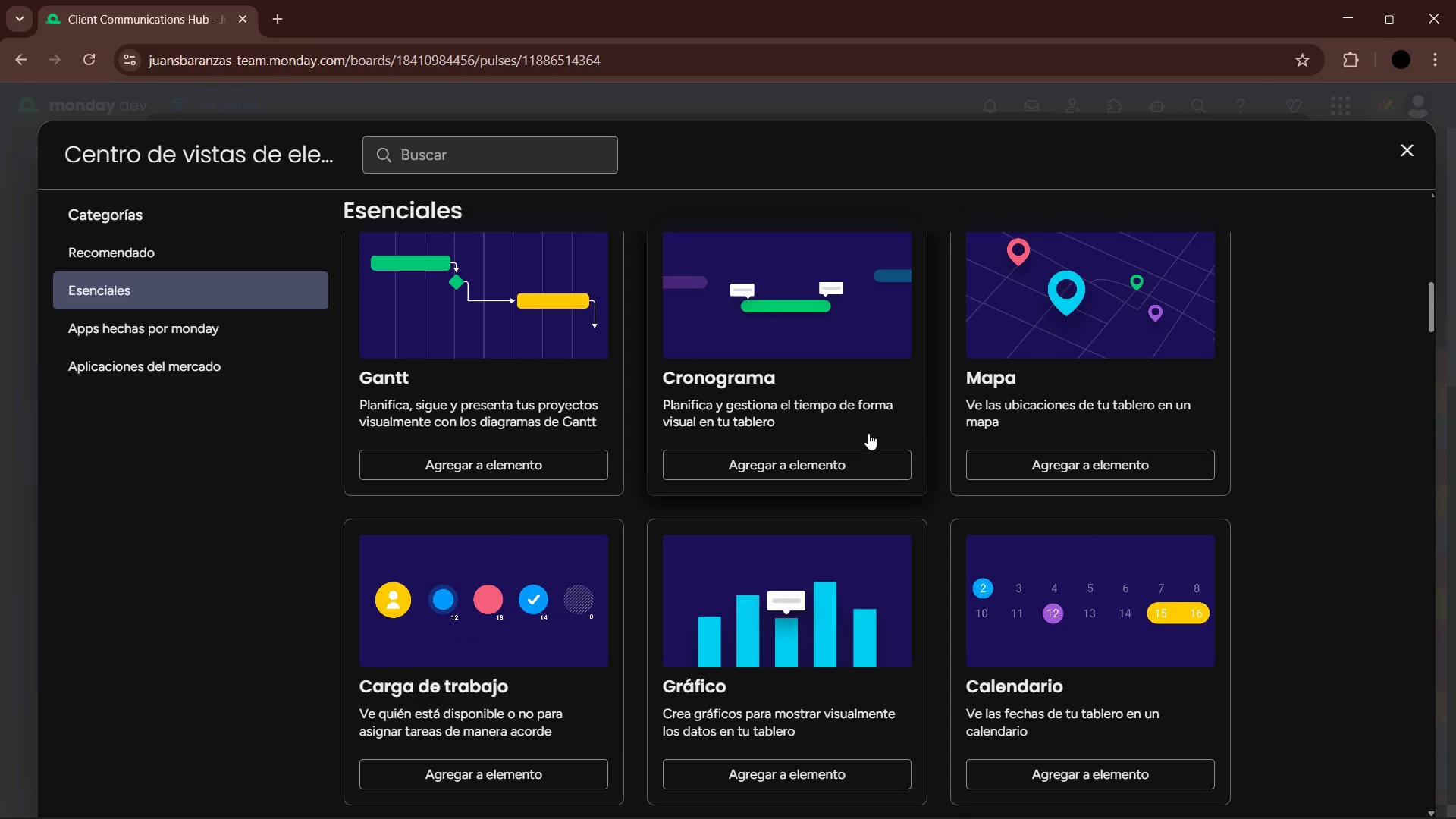 
scroll: coordinate [592, 413], scroll_direction: down, amount: 7.0
 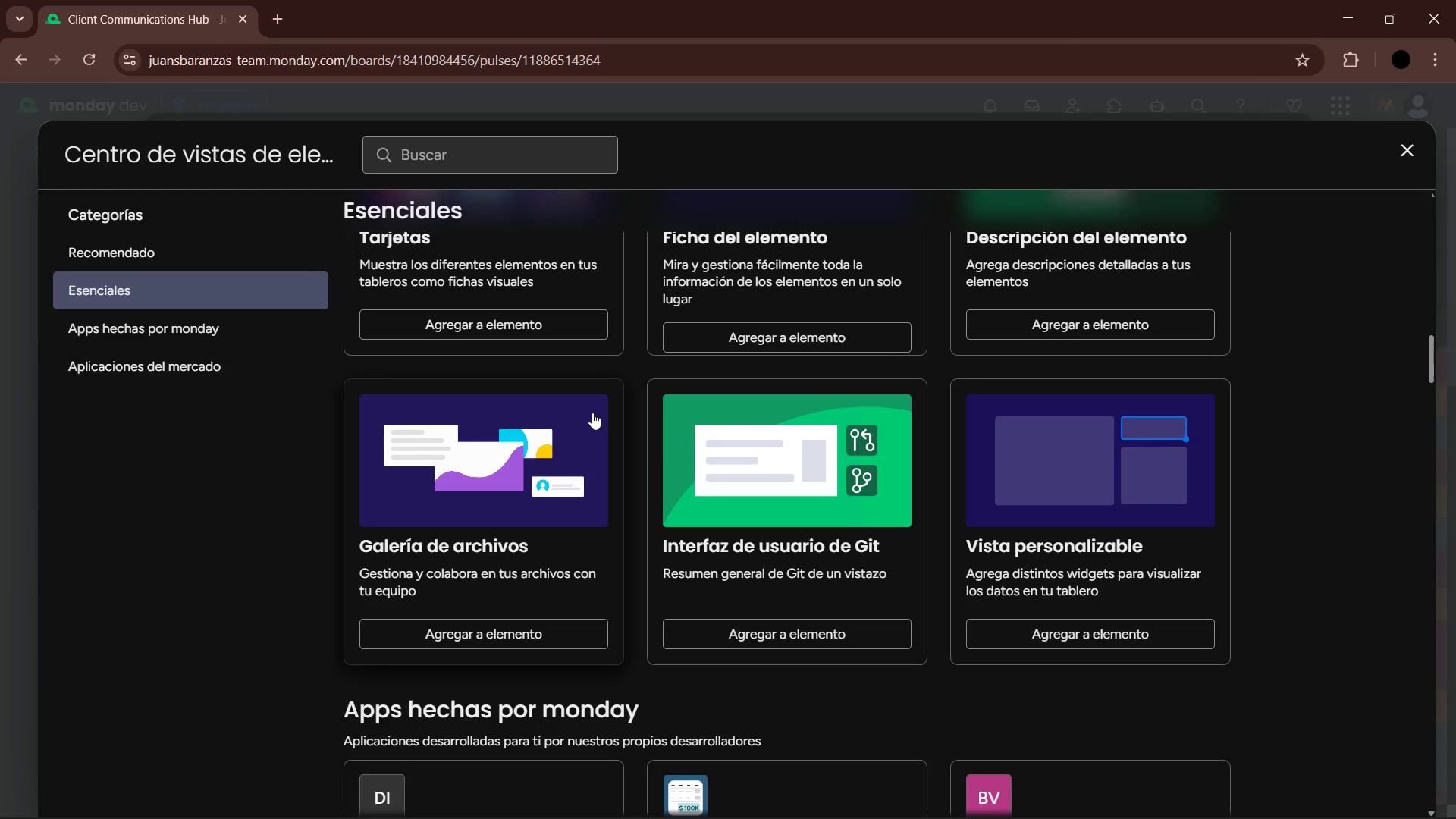 
scroll: coordinate [674, 425], scroll_direction: down, amount: 53.0
 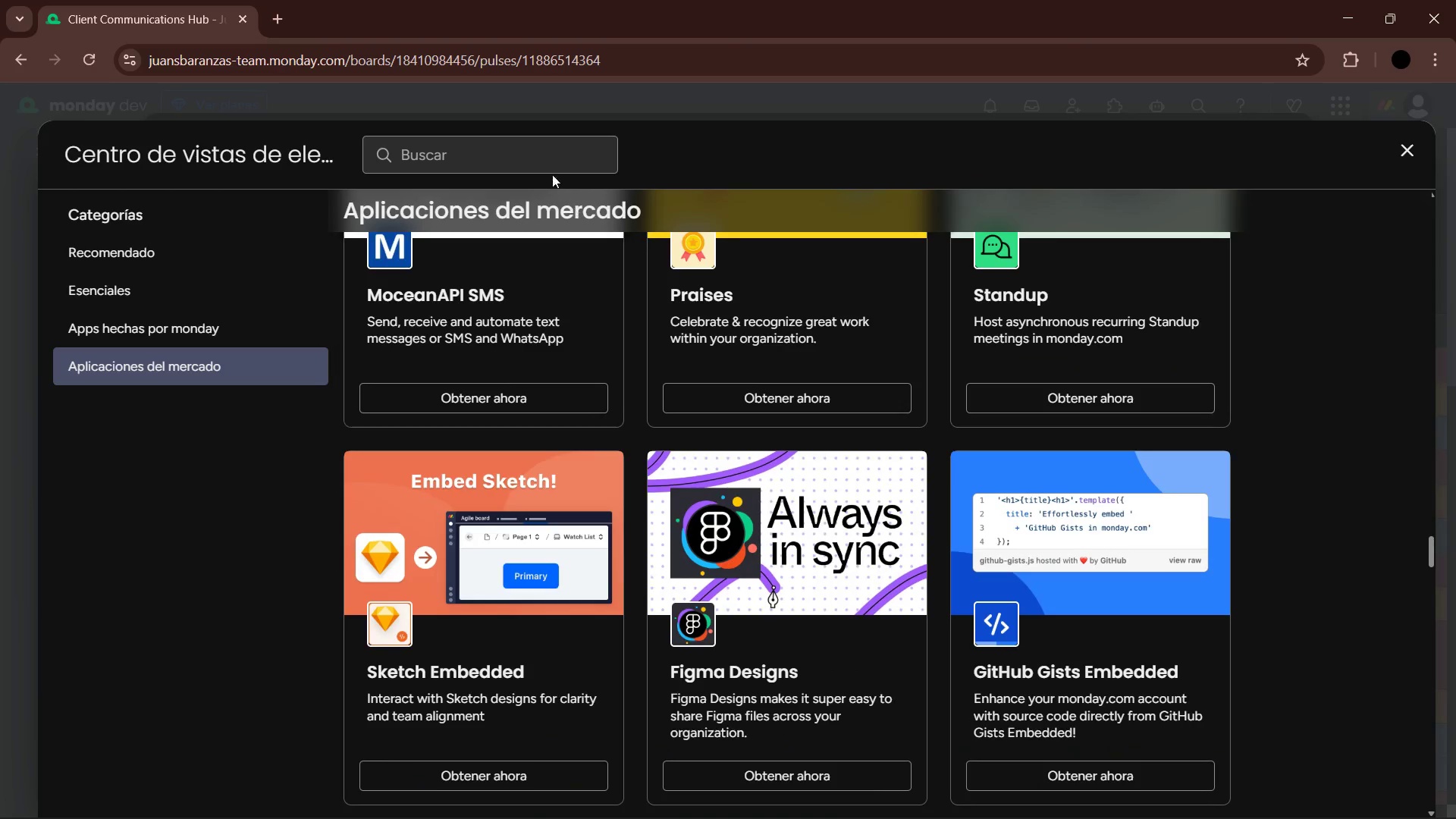 
left_click([534, 148])
 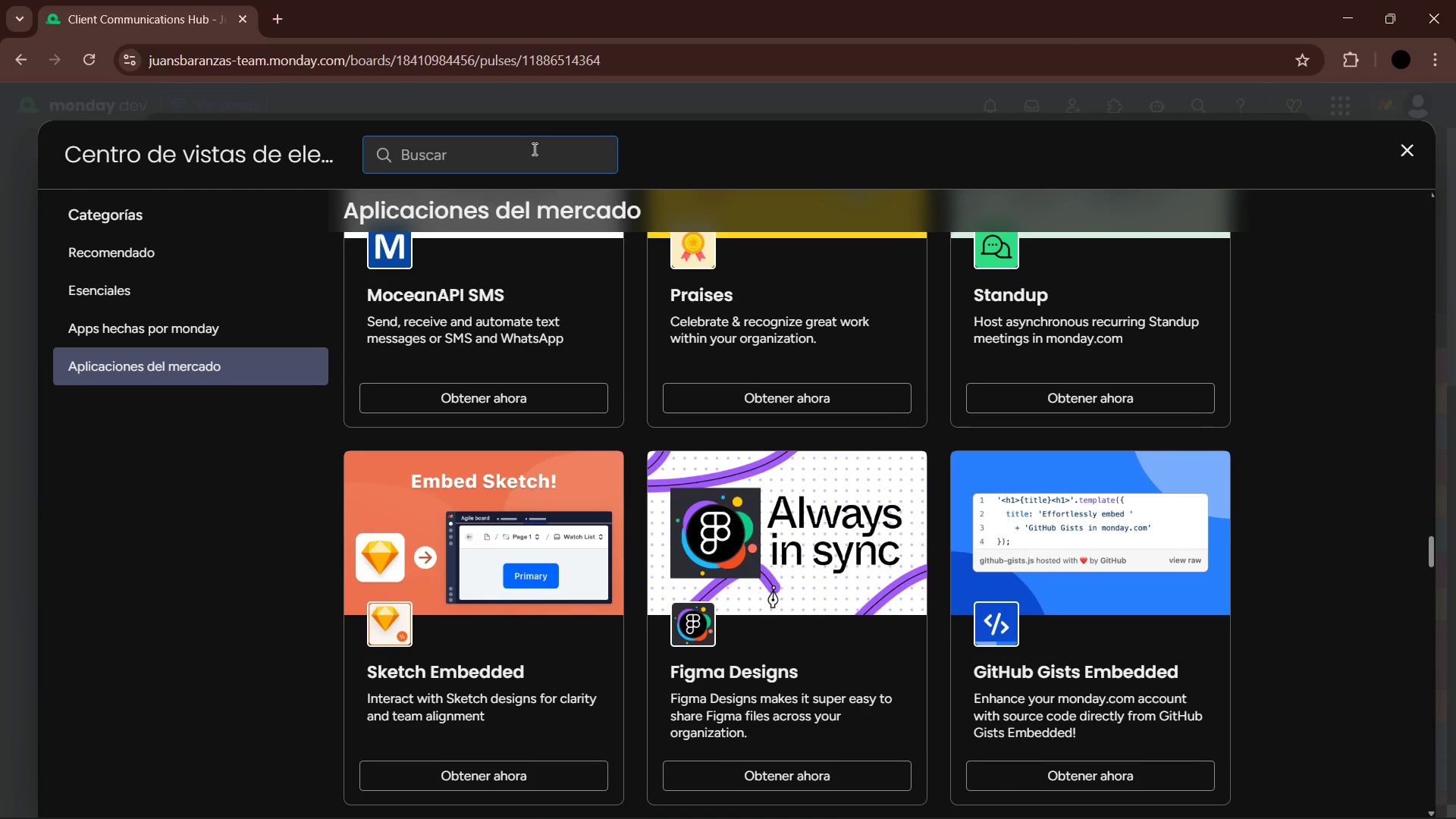 
type(mail)
 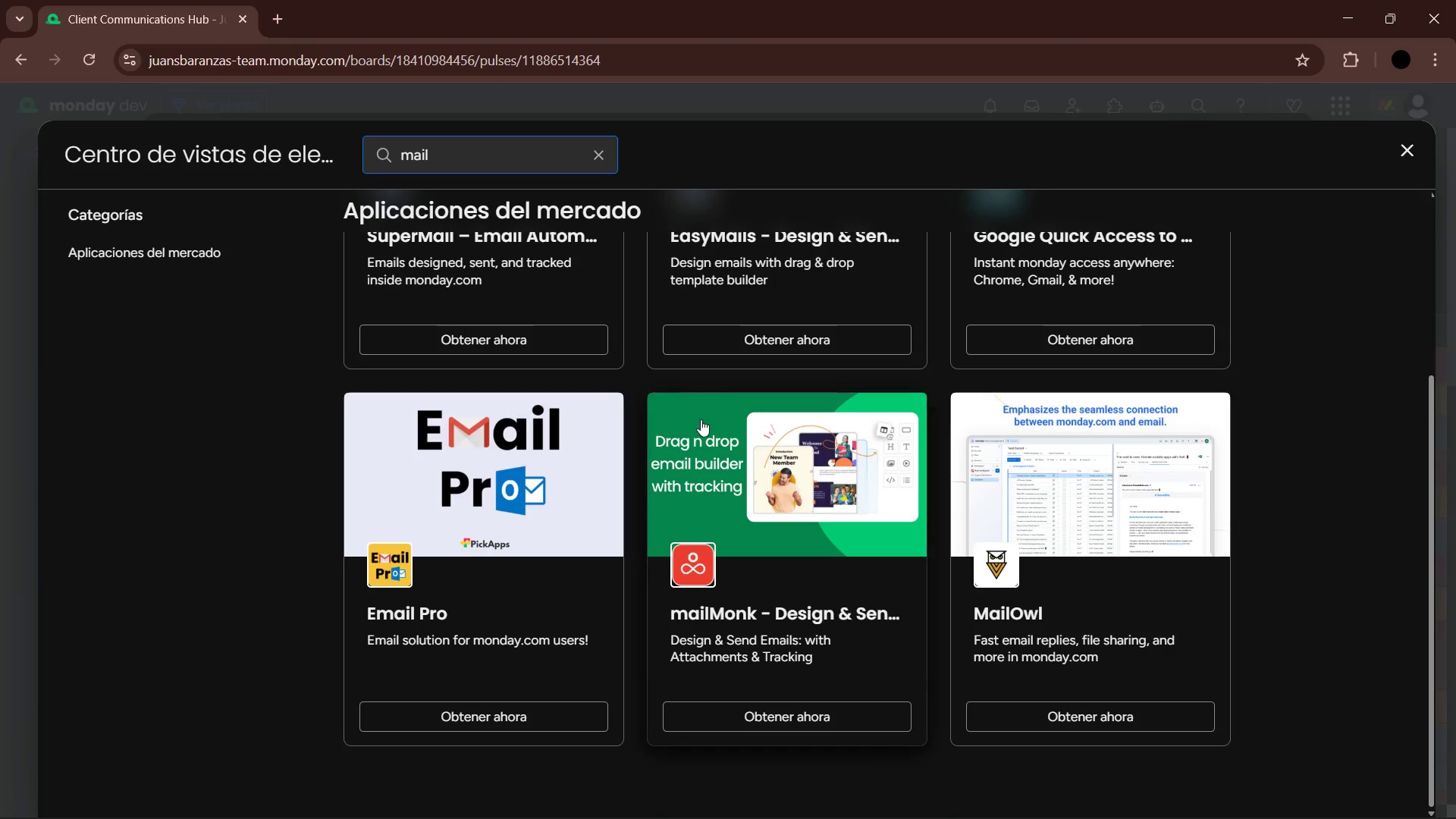 
scroll: coordinate [893, 509], scroll_direction: up, amount: 1.0
 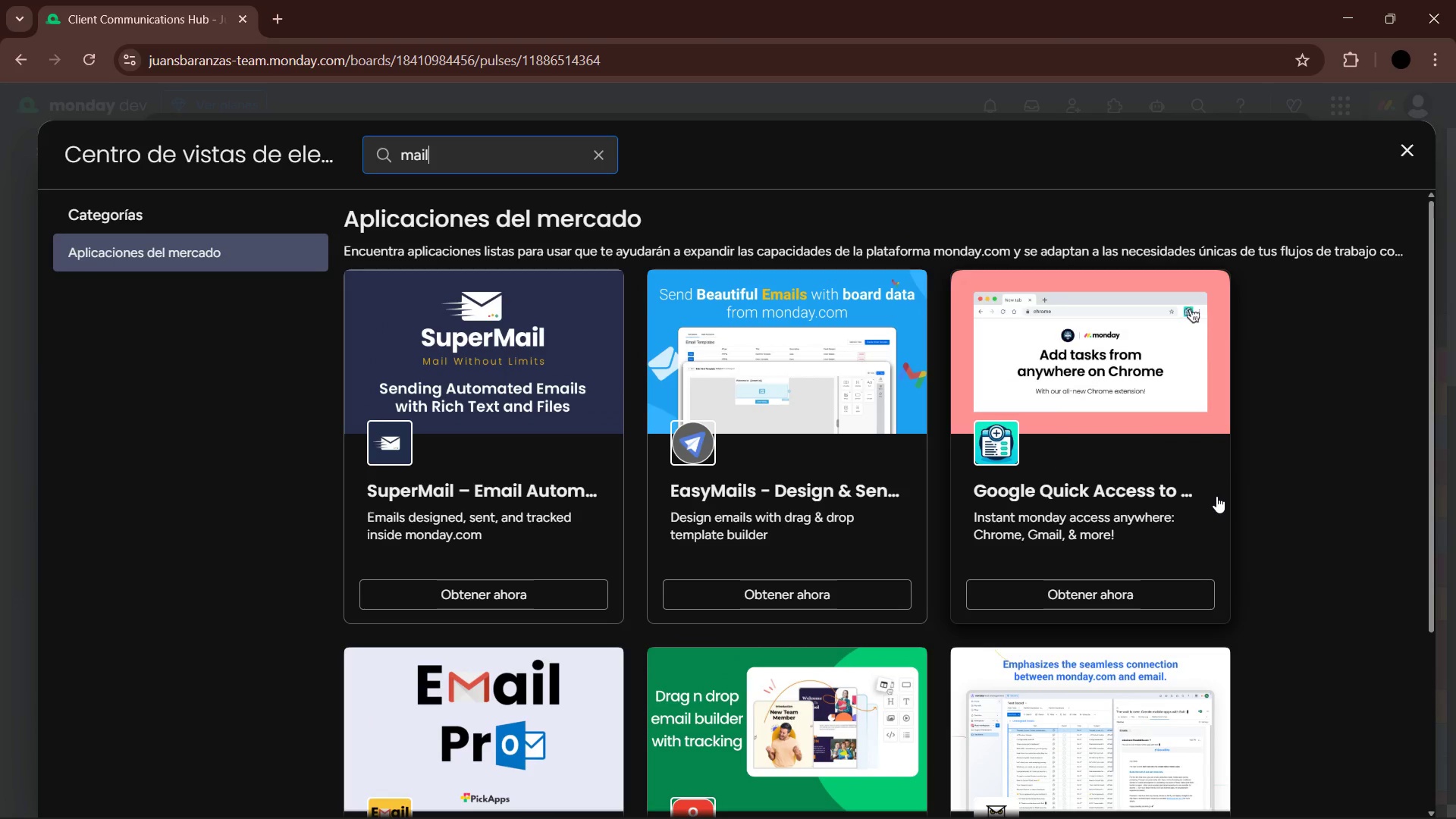 
wait(5.38)
 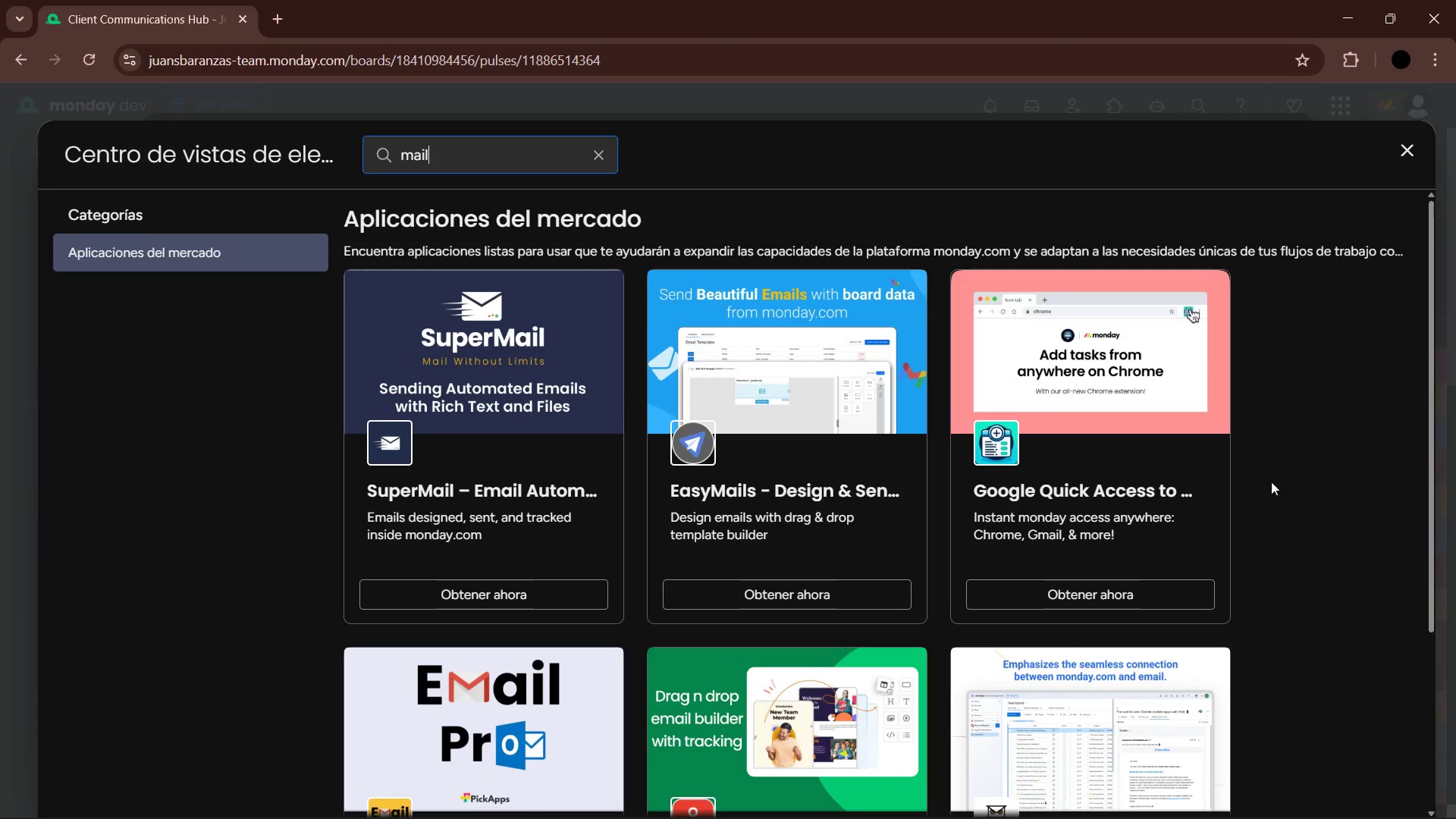 
mouse_move([1177, 493])
 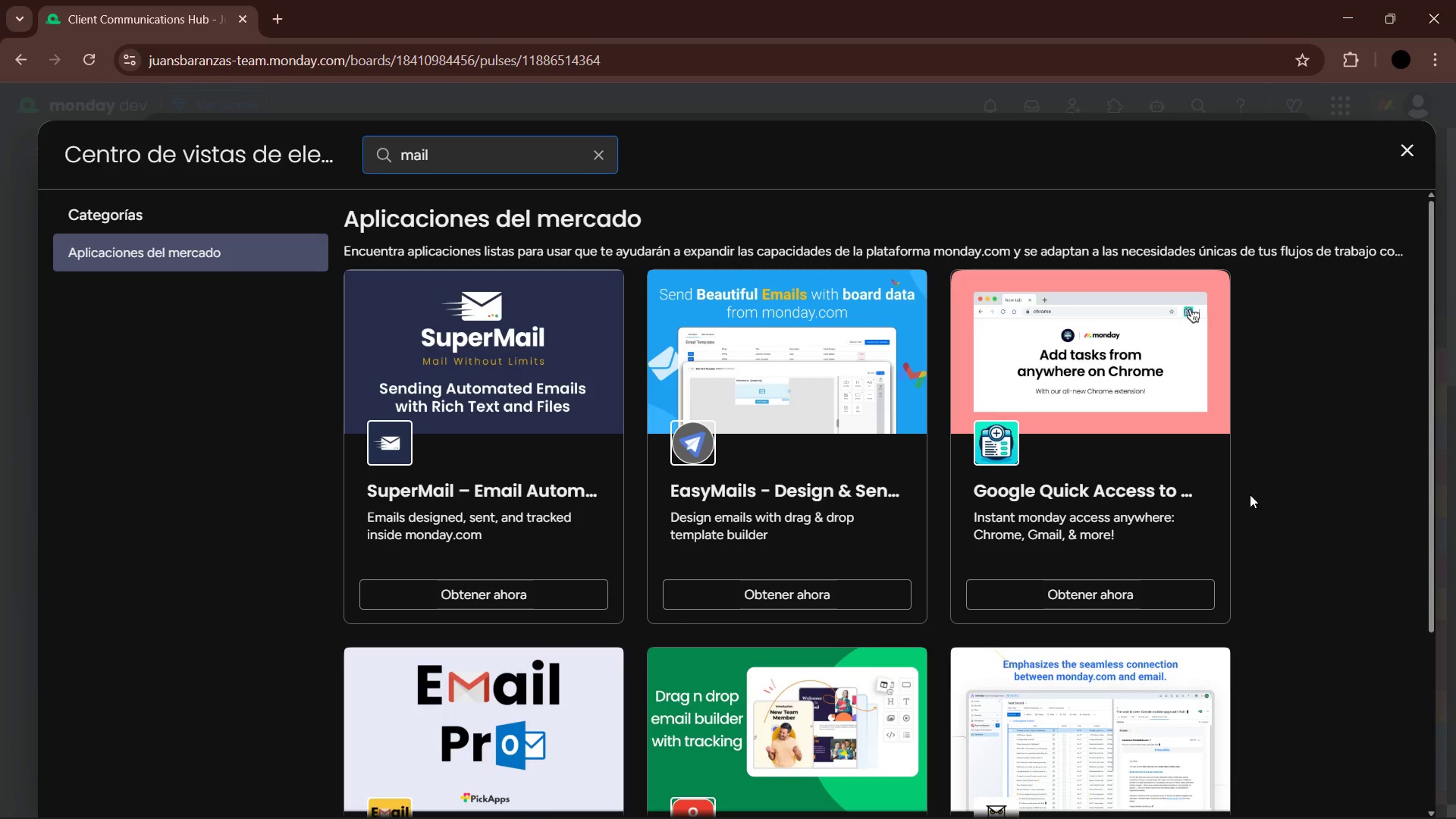 
wait(13.89)
 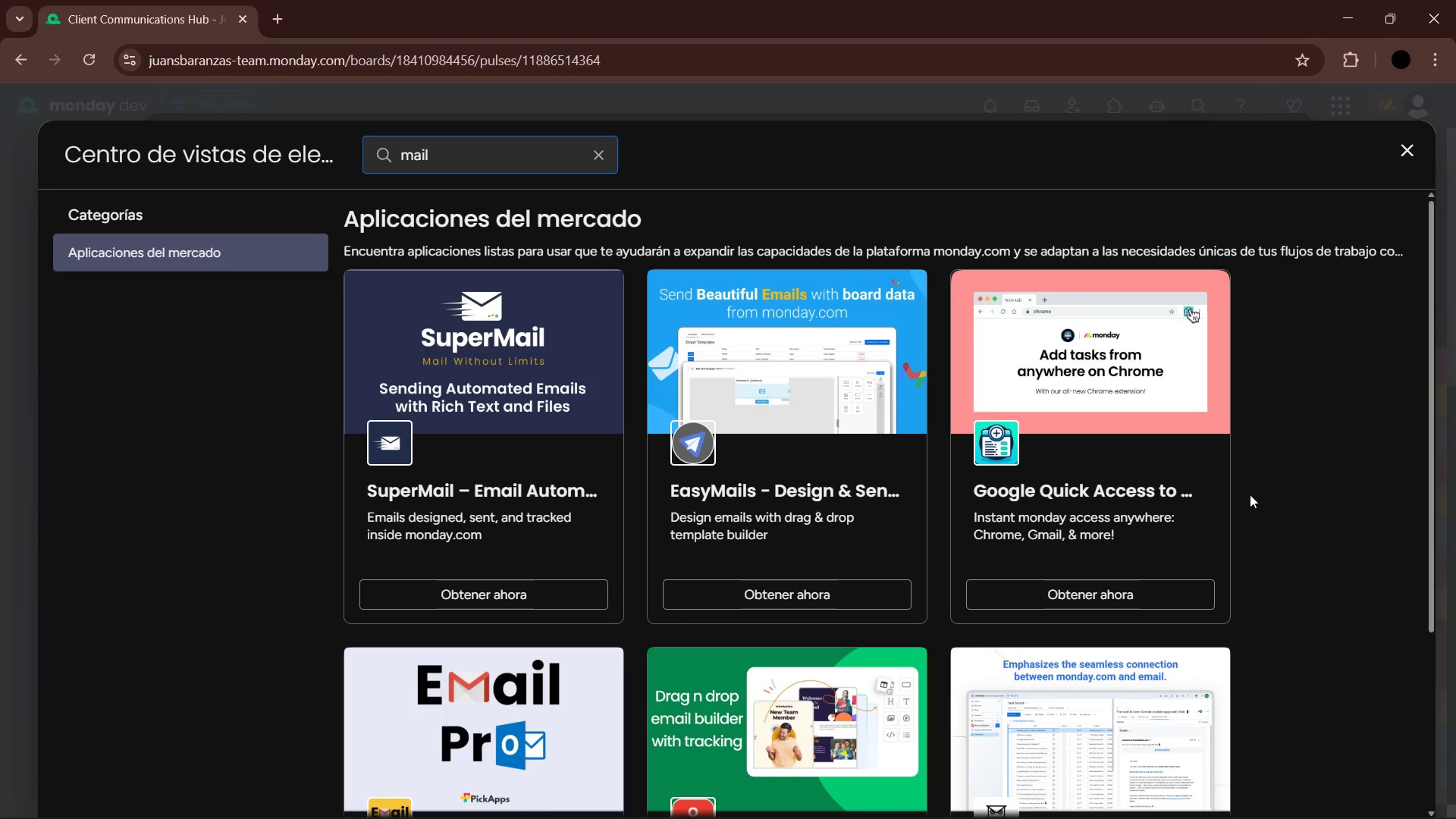 
scroll: coordinate [1034, 491], scroll_direction: down, amount: 12.0
 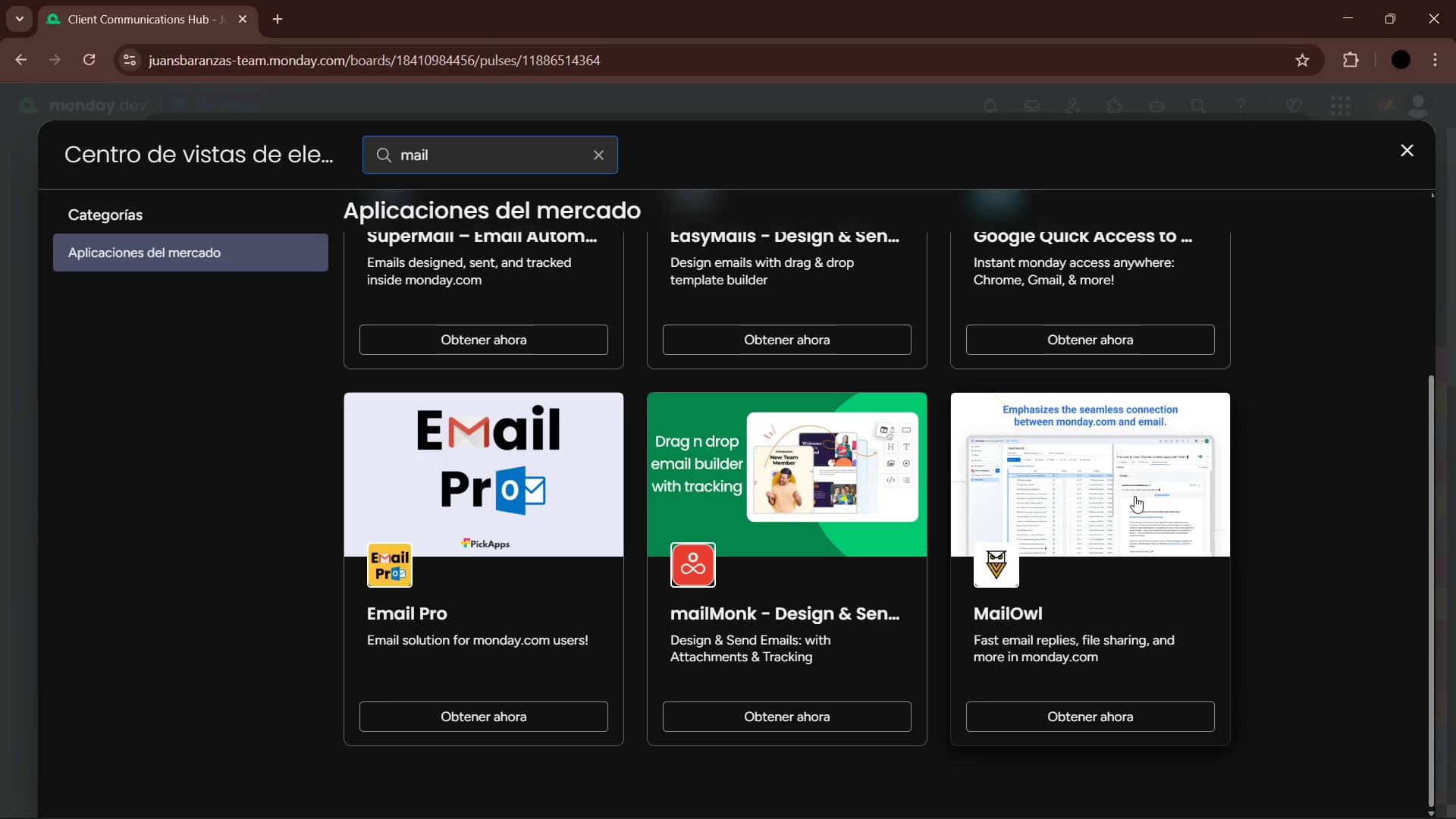 
wait(22.03)
 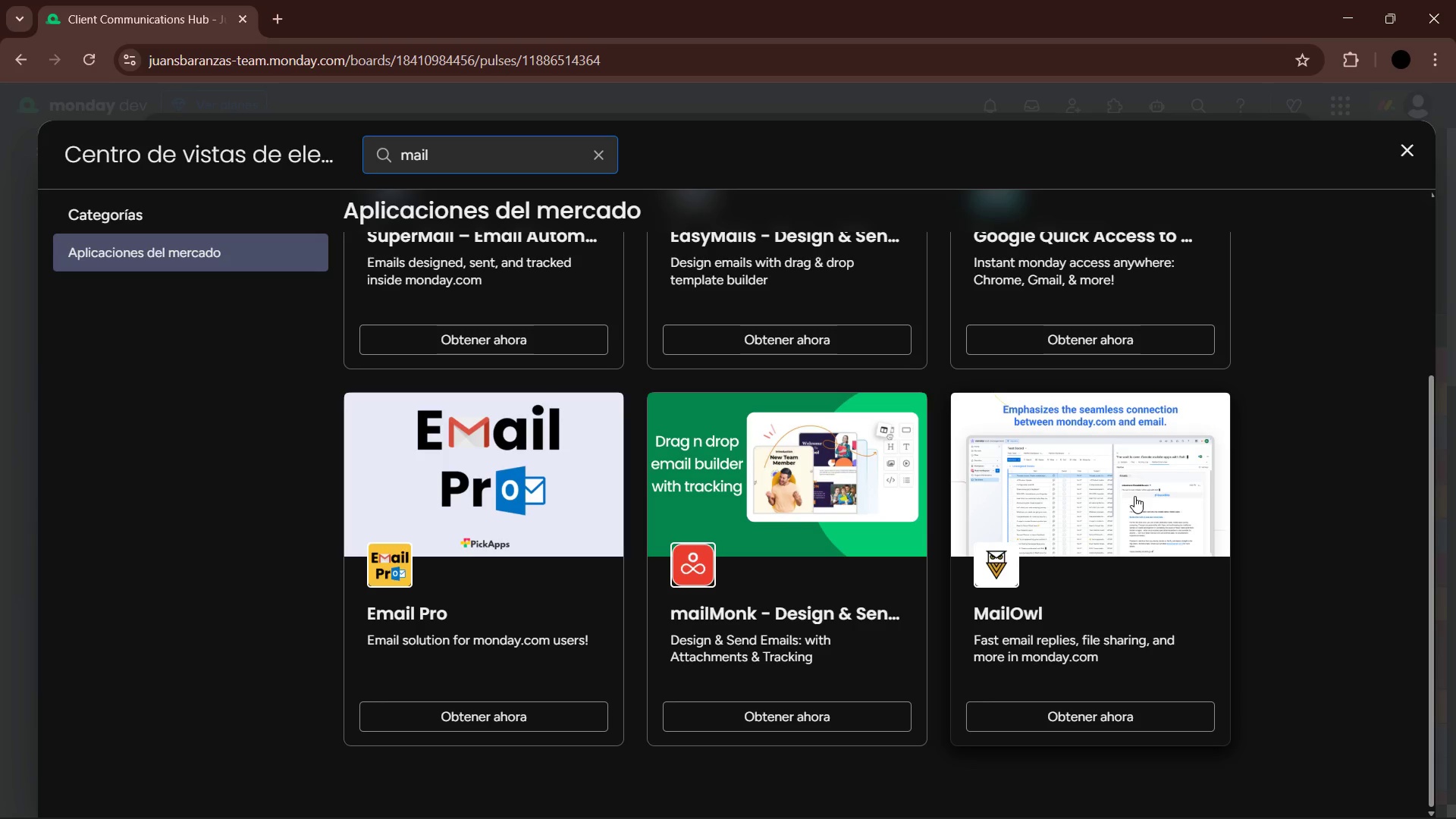 
scroll: coordinate [1136, 519], scroll_direction: up, amount: 9.0
 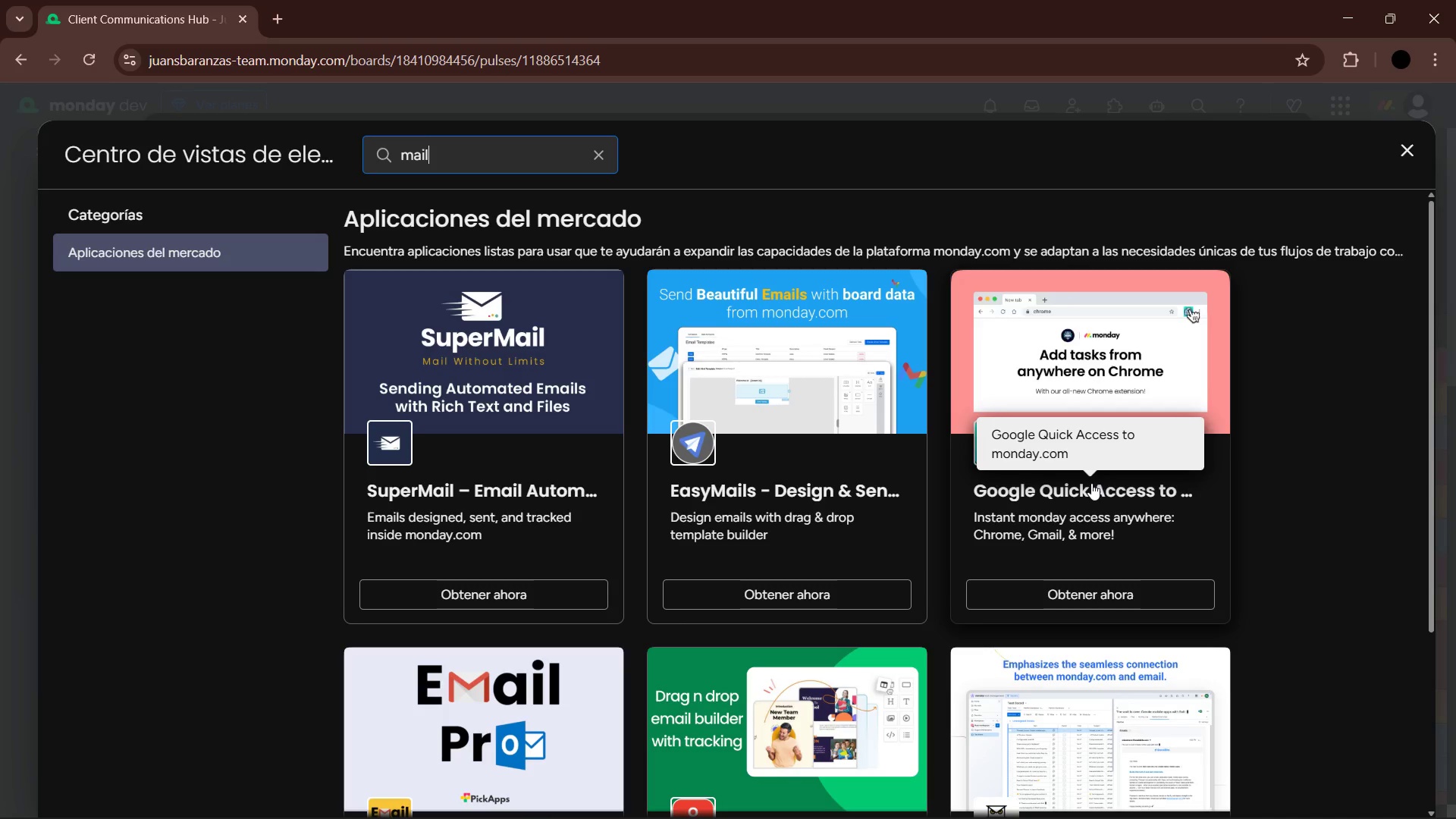 
wait(25.06)
 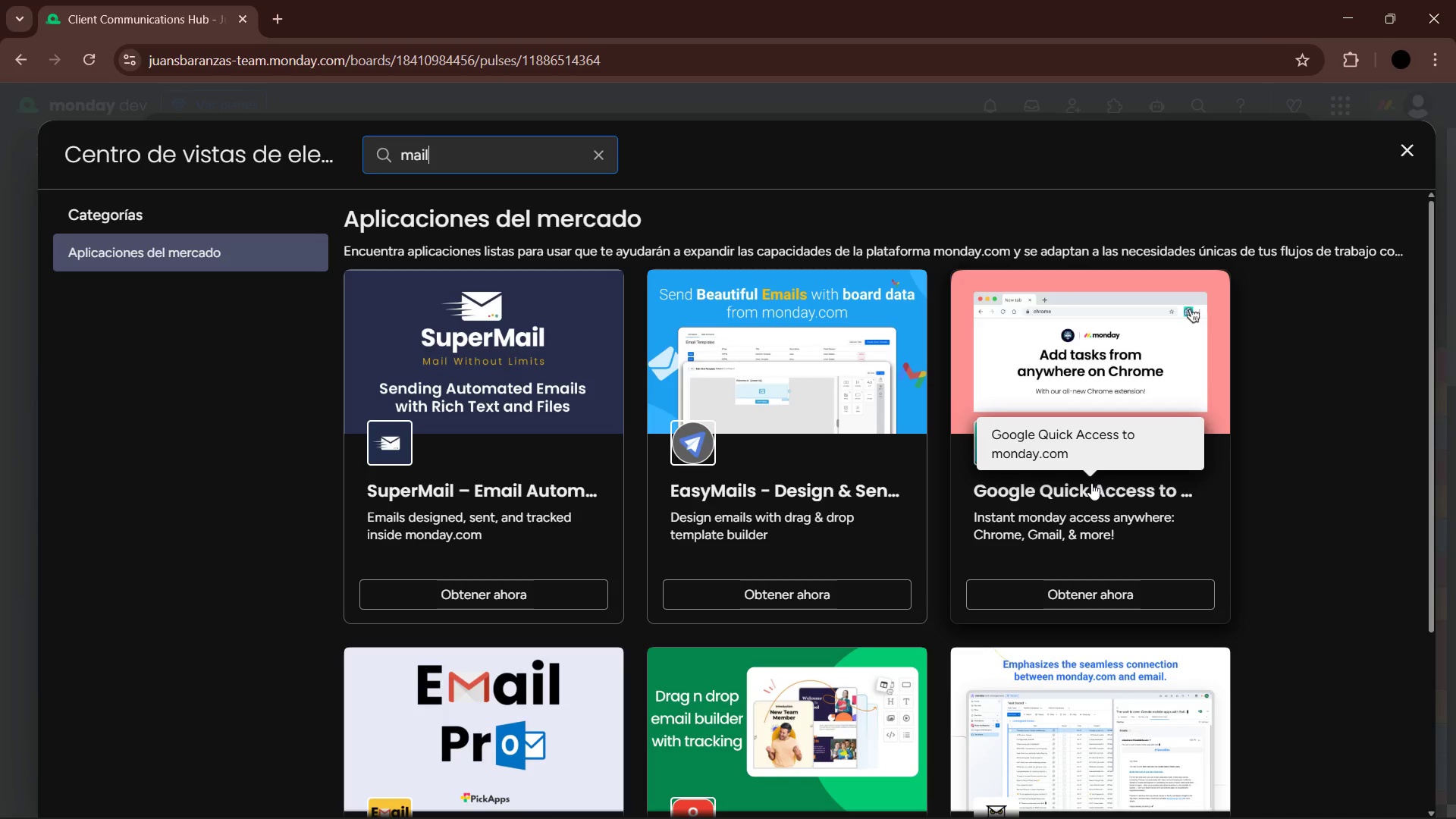 
mouse_move([1103, 340])
 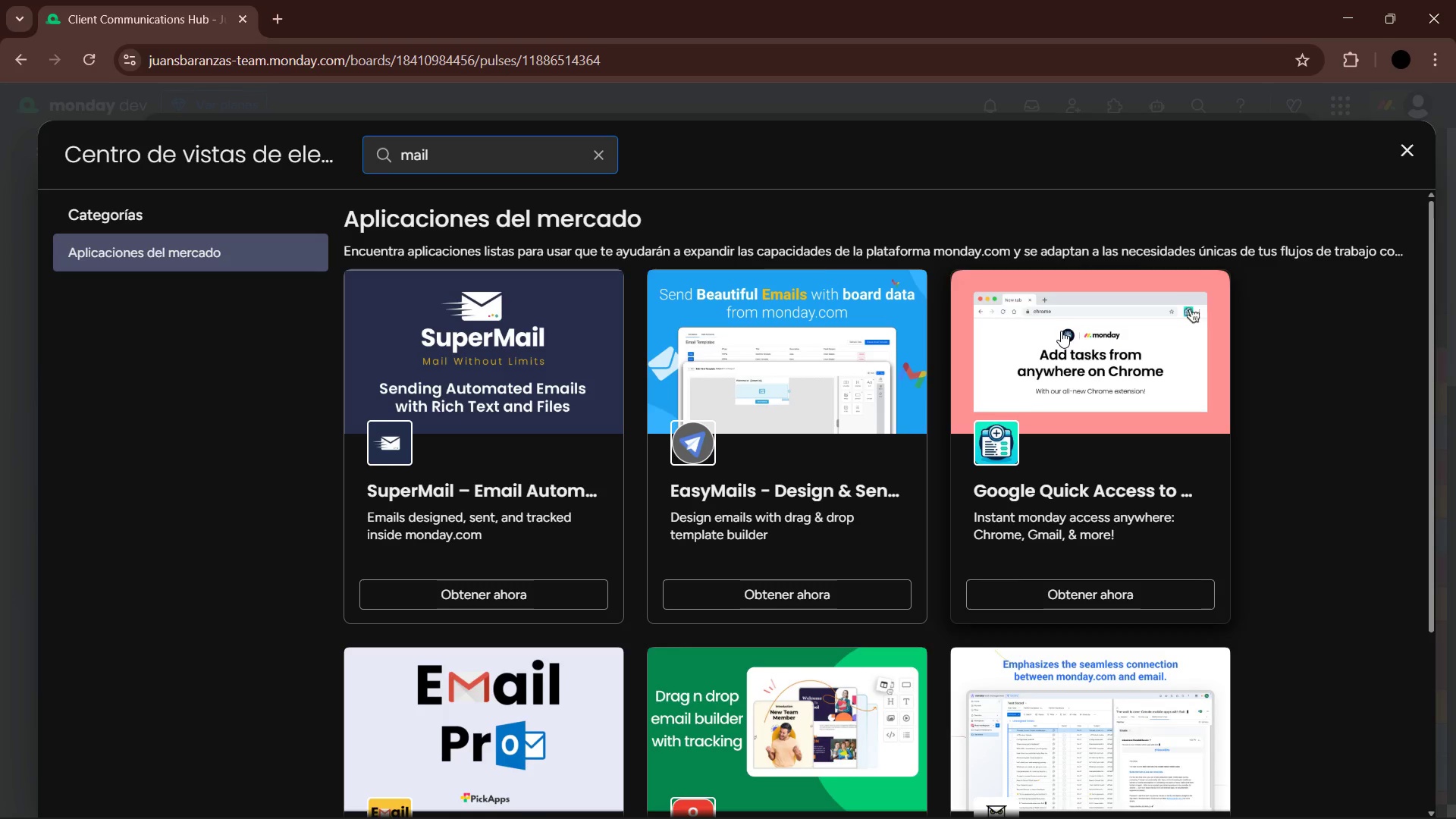 
scroll: coordinate [734, 433], scroll_direction: down, amount: 9.0
 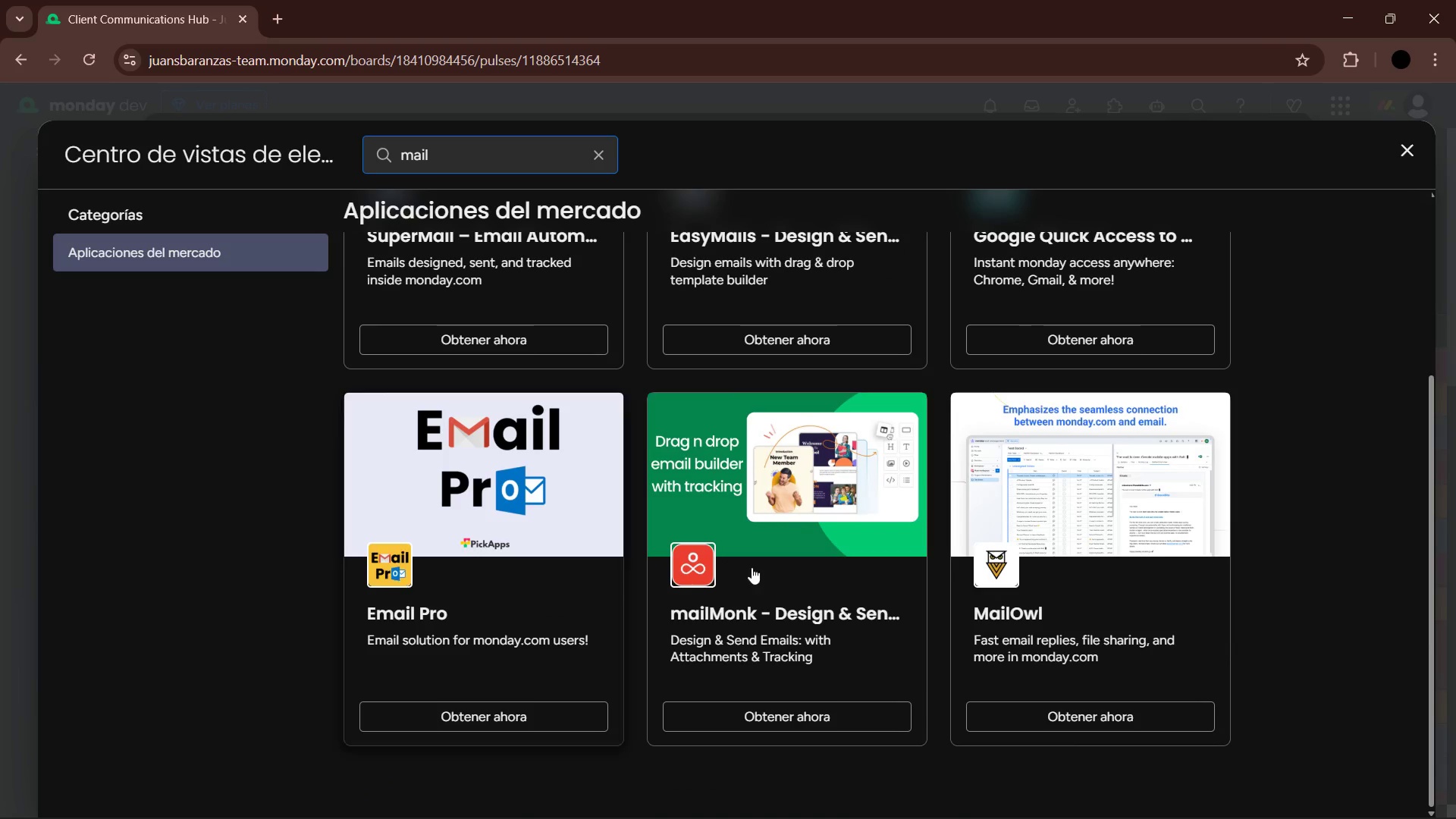 
scroll: coordinate [928, 566], scroll_direction: up, amount: 6.0
 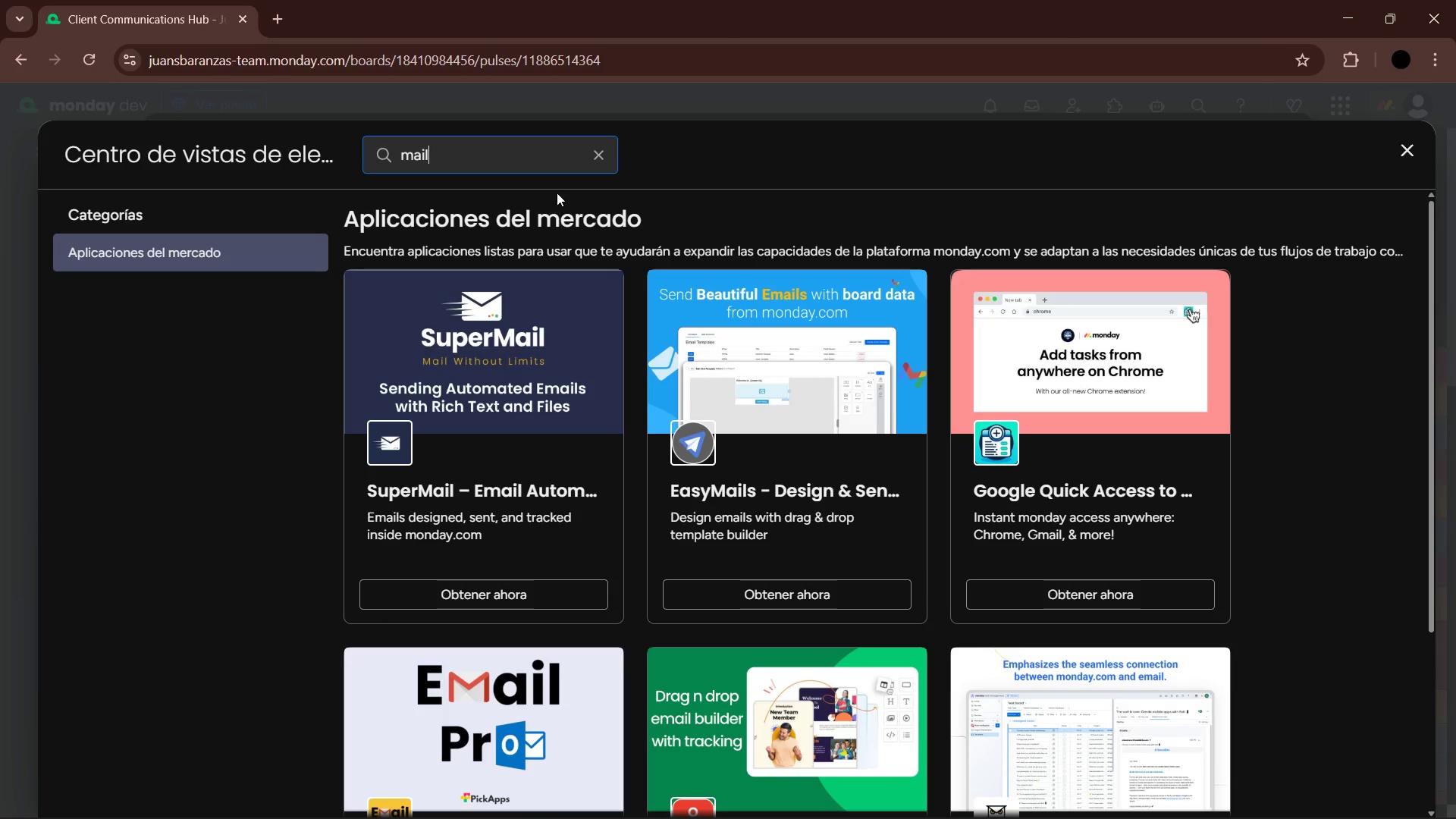 
left_click([598, 156])
 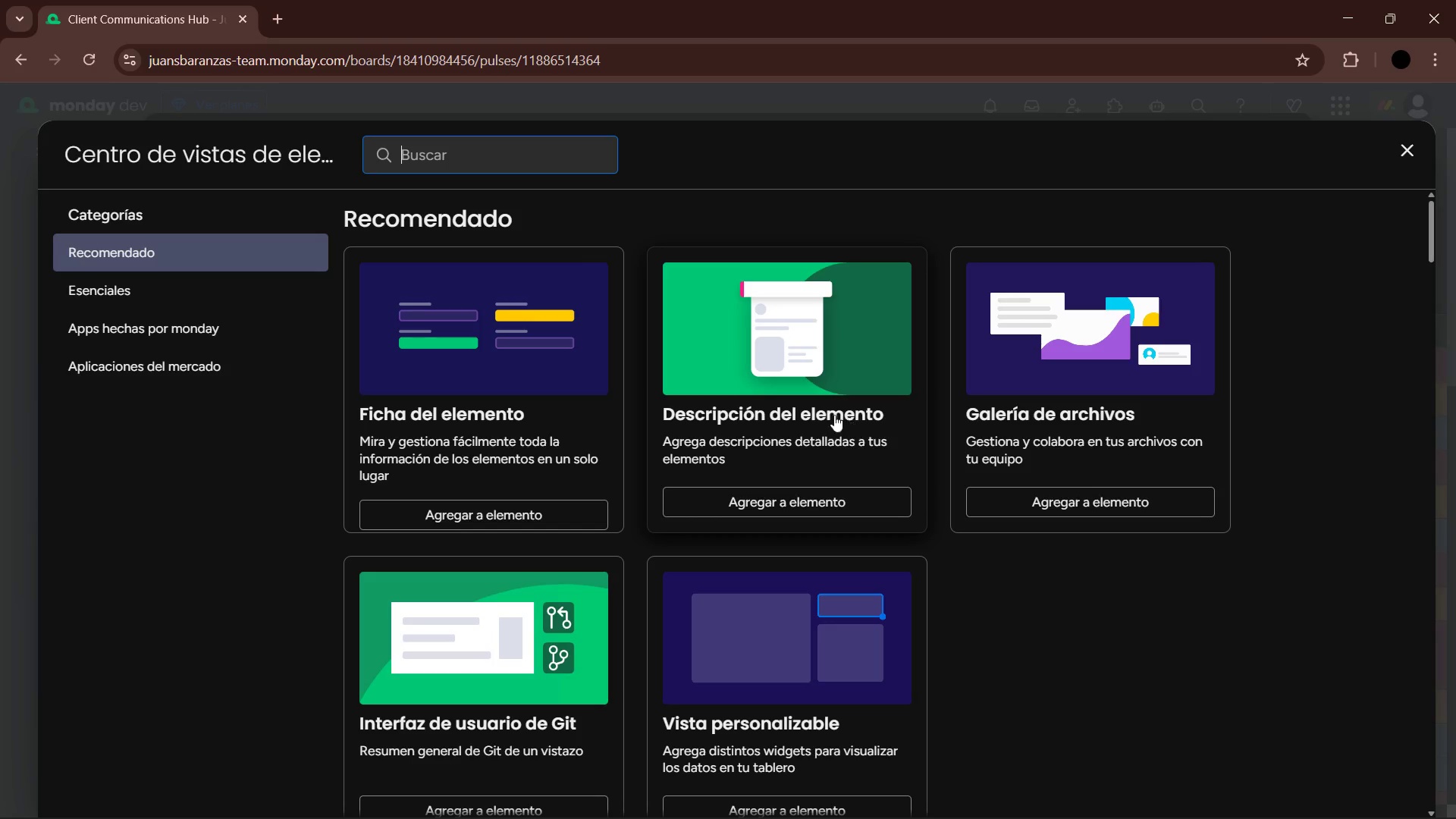 
scroll: coordinate [1032, 507], scroll_direction: up, amount: 8.0
 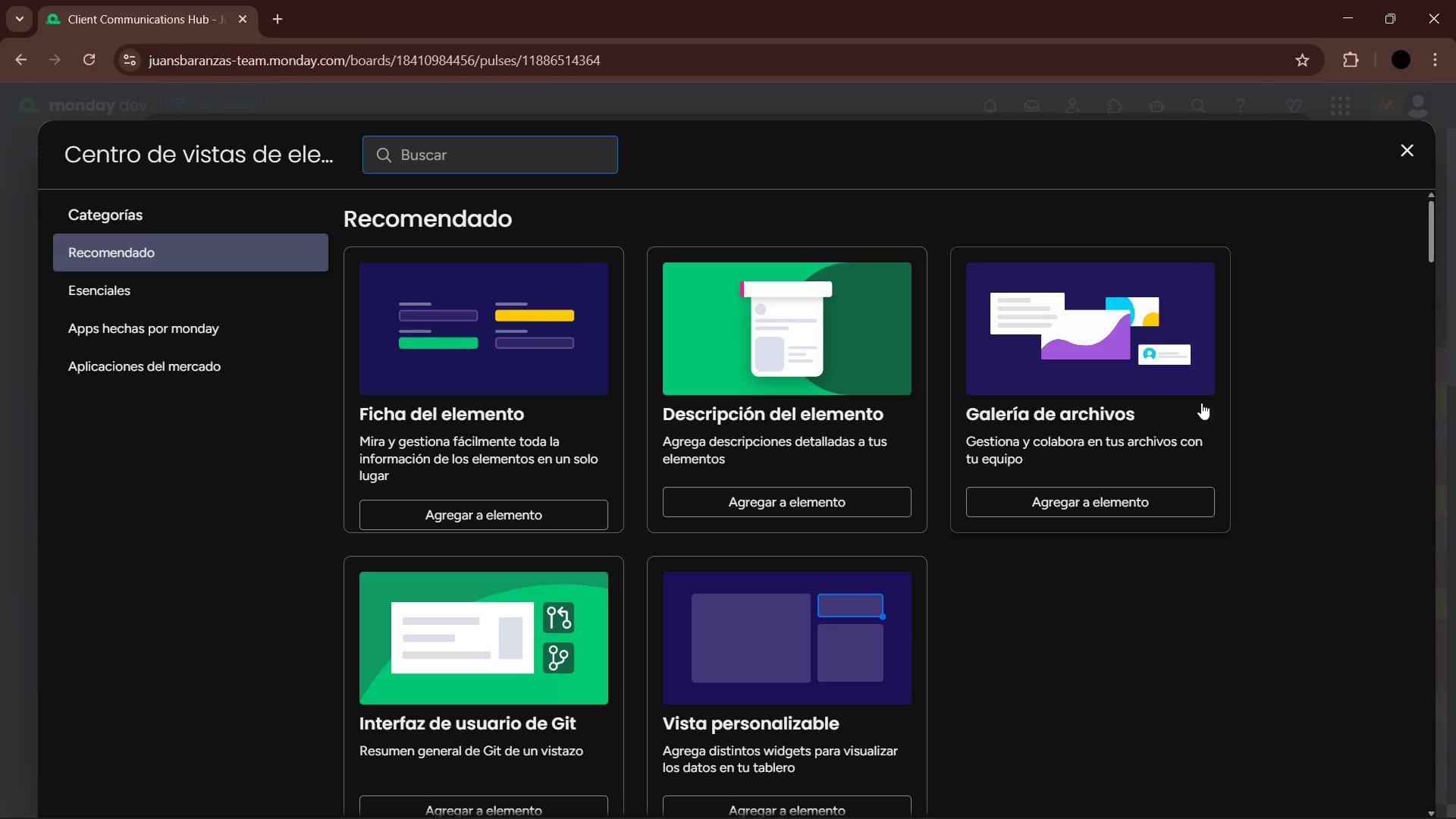 
scroll: coordinate [523, 517], scroll_direction: down, amount: 13.0
 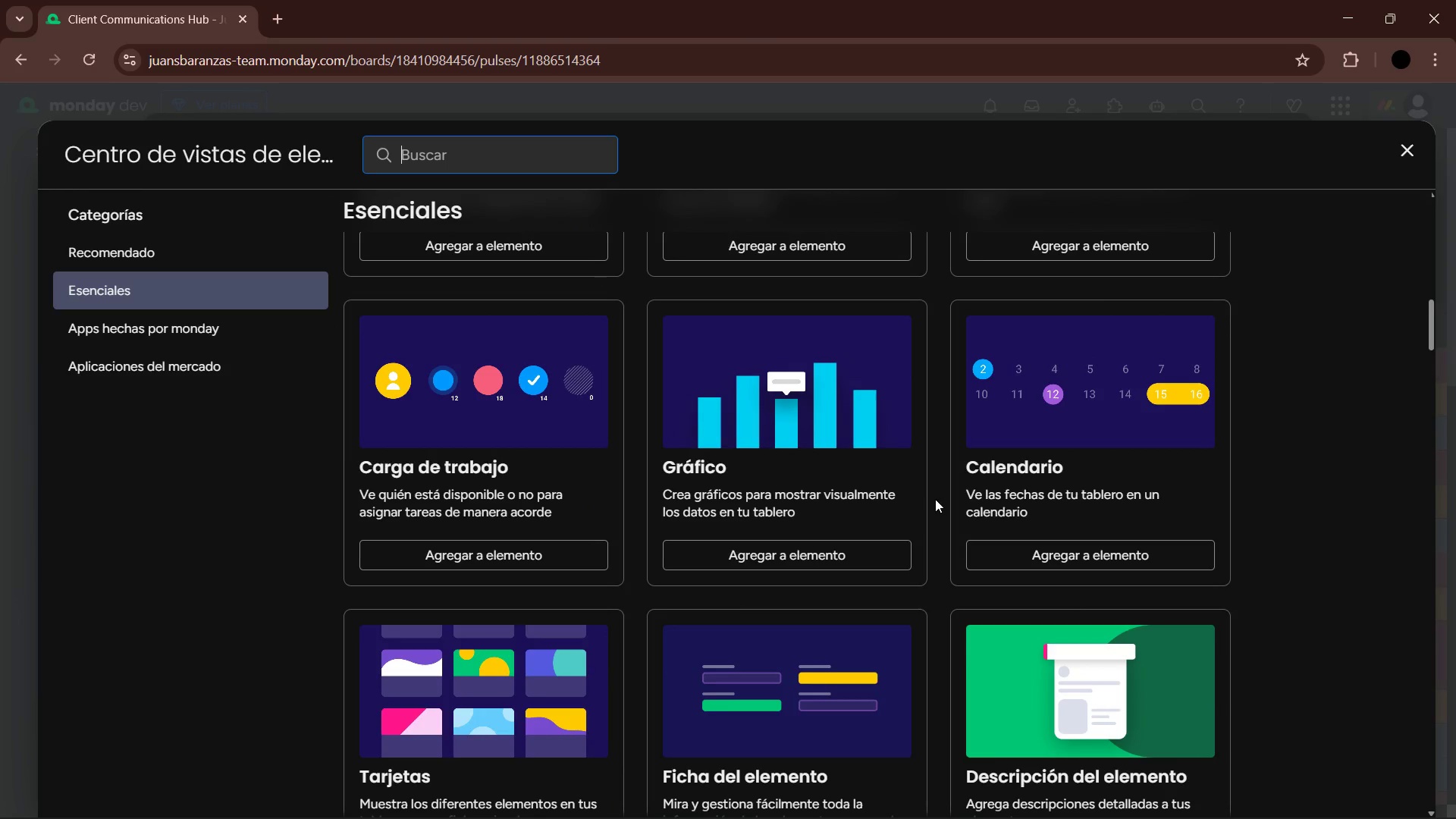 
scroll: coordinate [592, 503], scroll_direction: down, amount: 11.0
 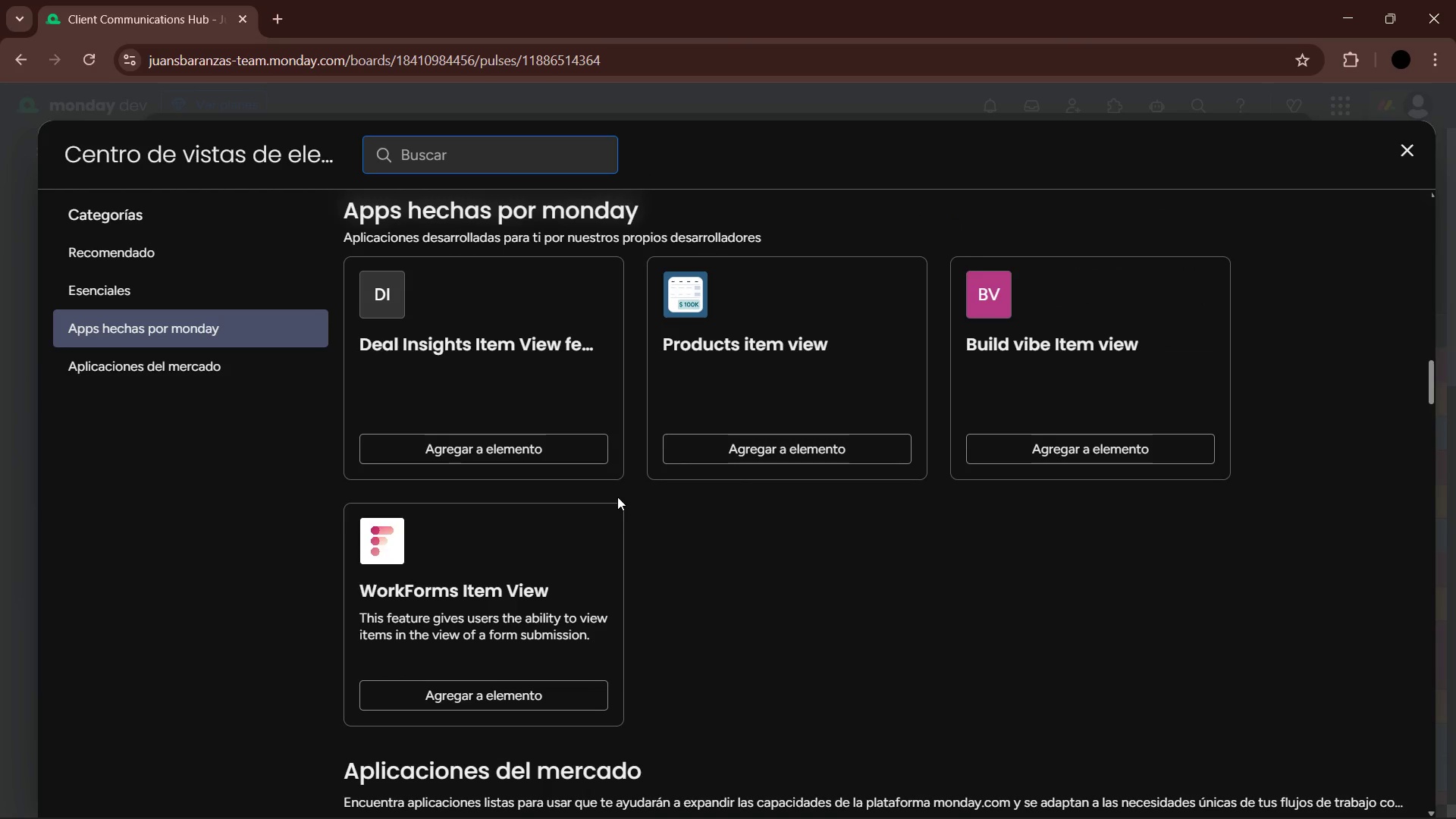 
scroll: coordinate [617, 497], scroll_direction: up, amount: 1.0
 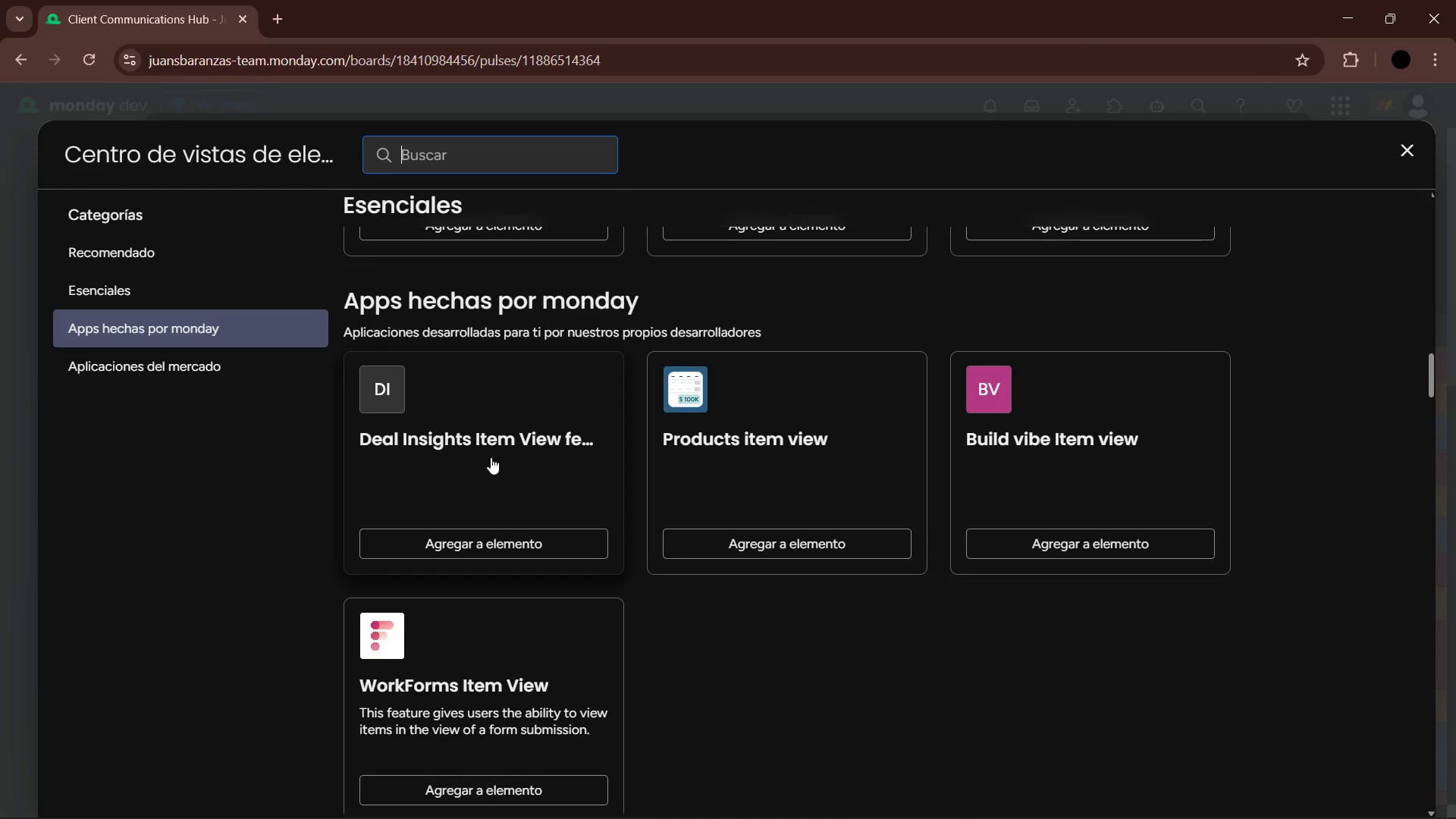 
mouse_move([529, 446])
 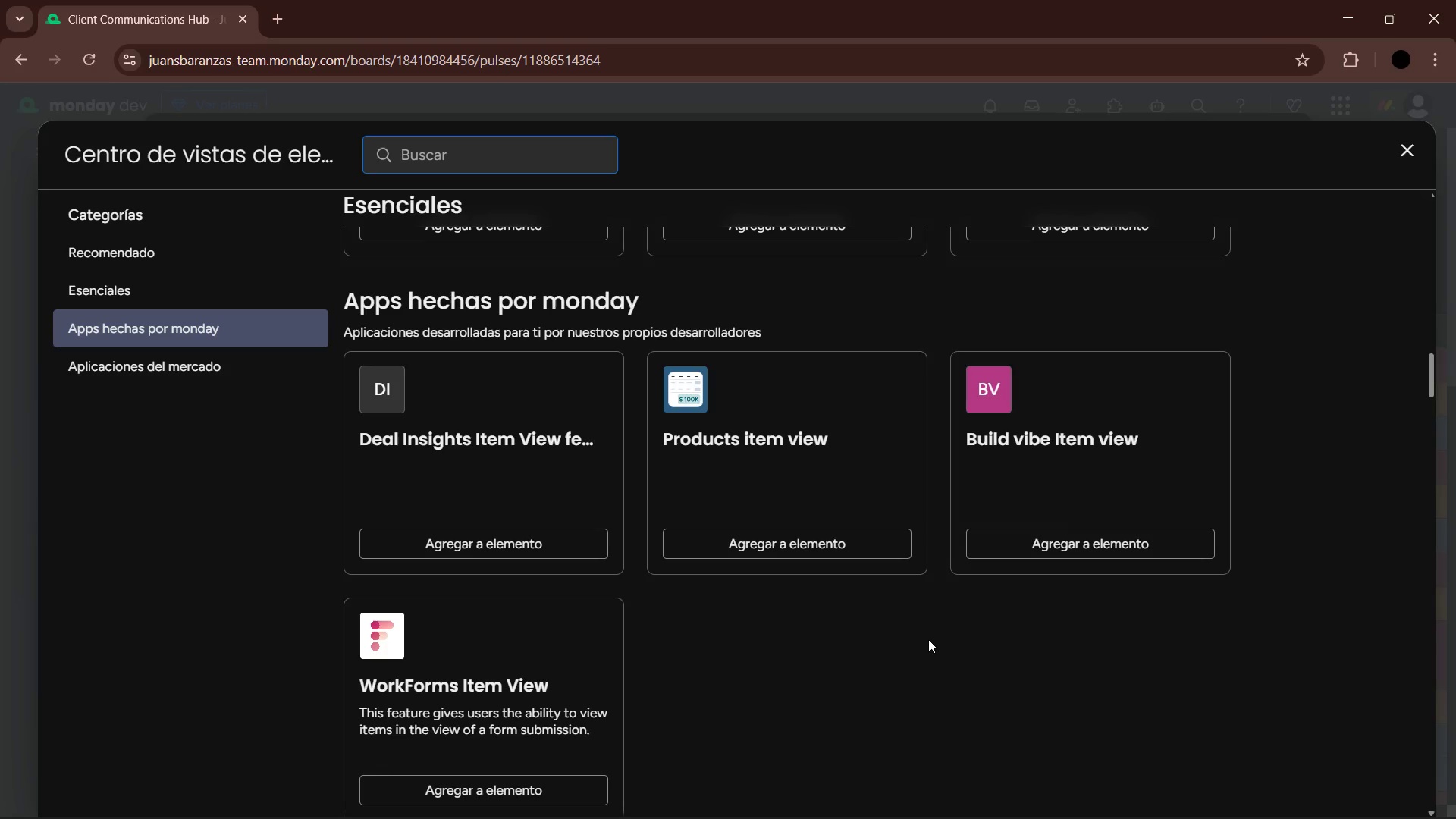 
wait(16.55)
 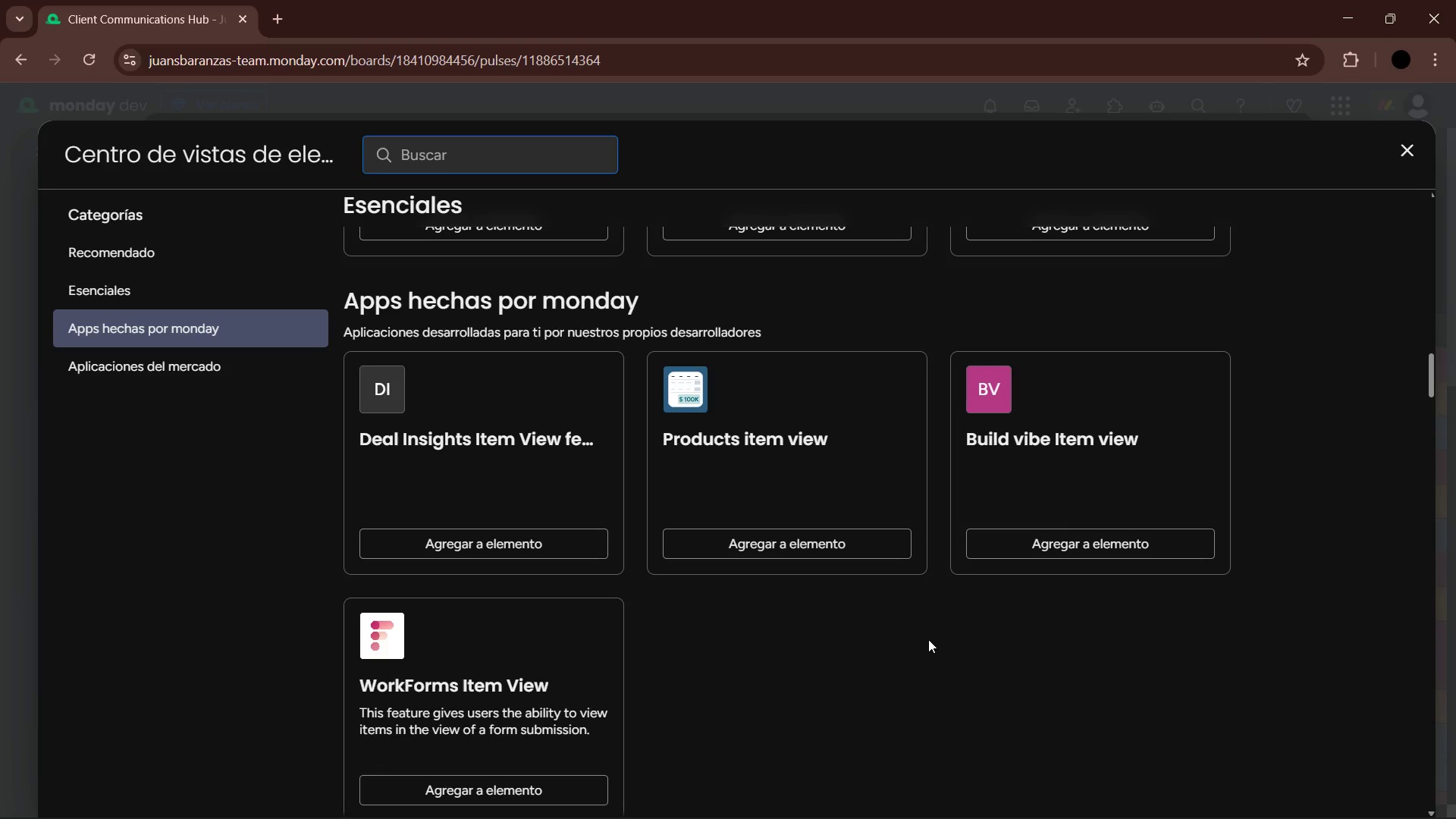 
left_click([1409, 152])
 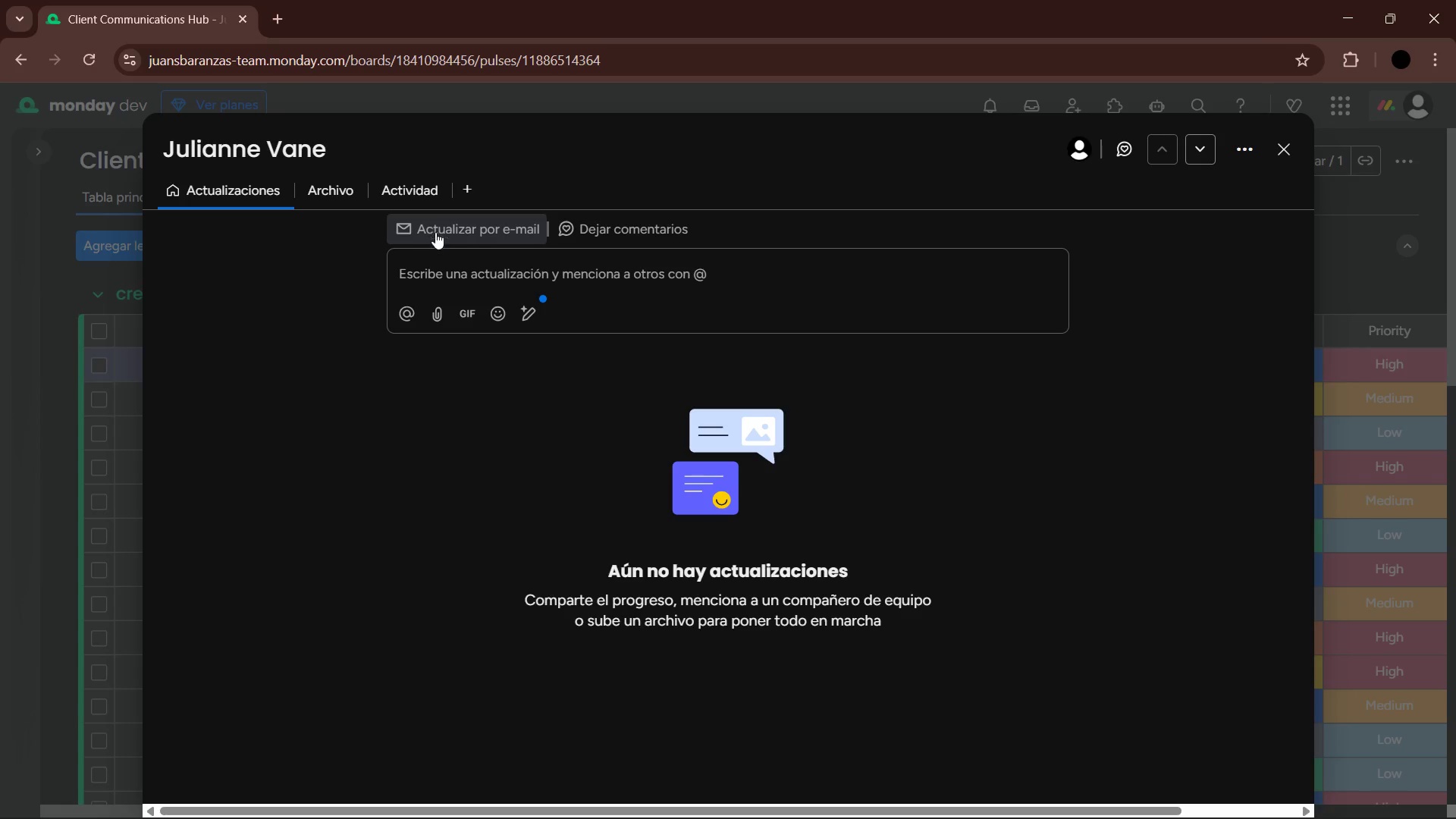 
left_click([497, 232])
 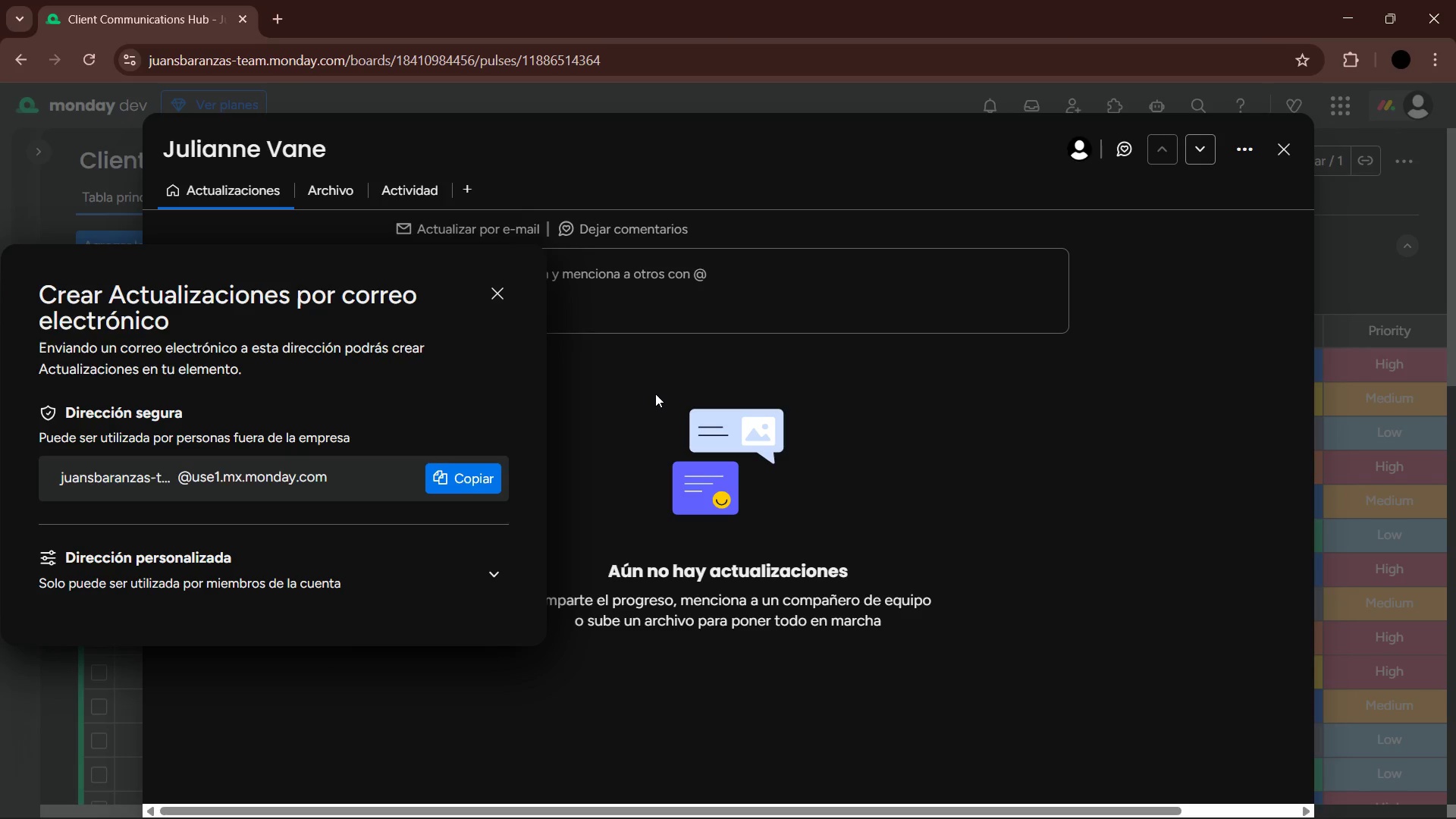 
wait(123.98)
 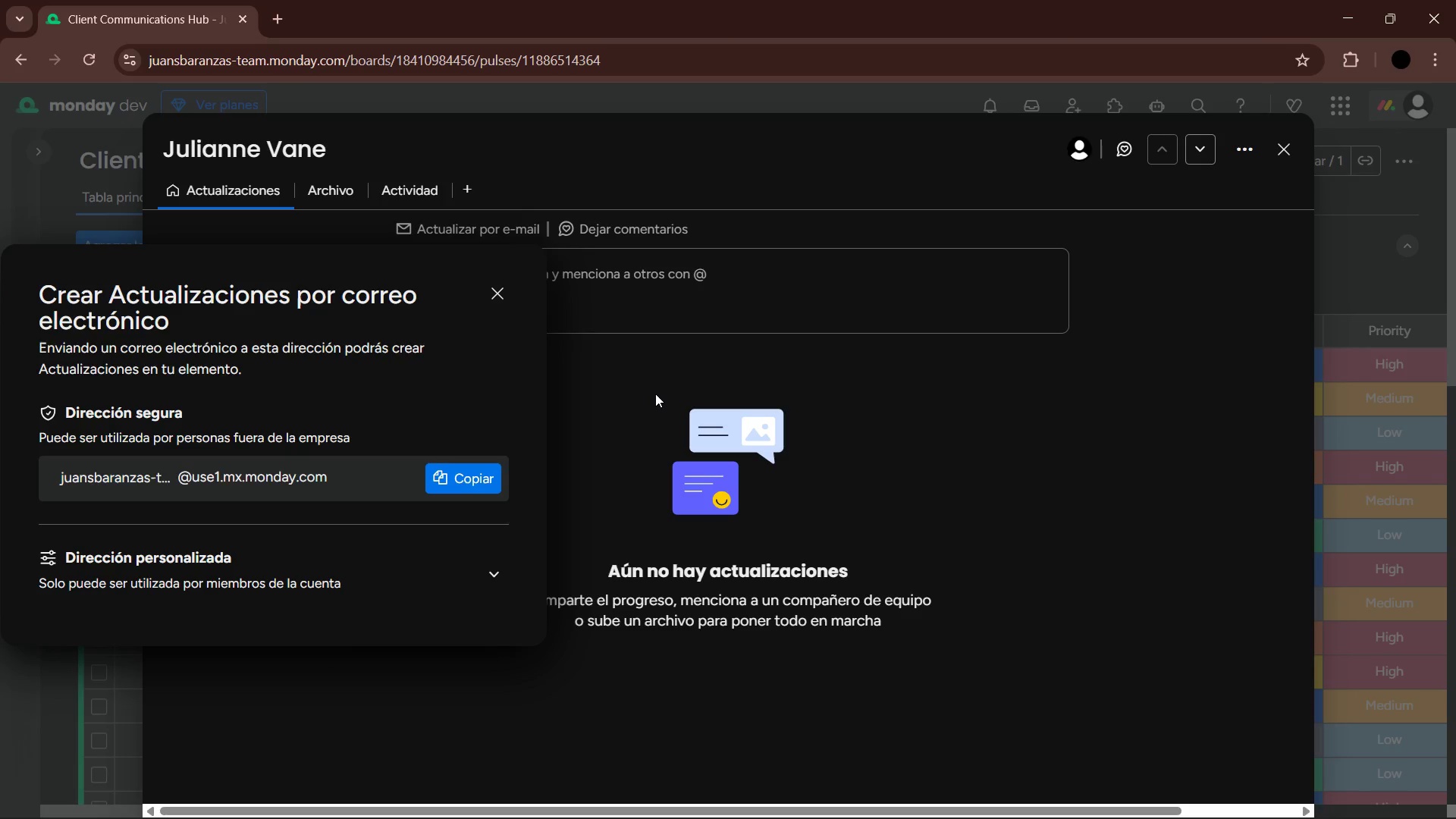 
scroll: coordinate [690, 498], scroll_direction: down, amount: 16.0
 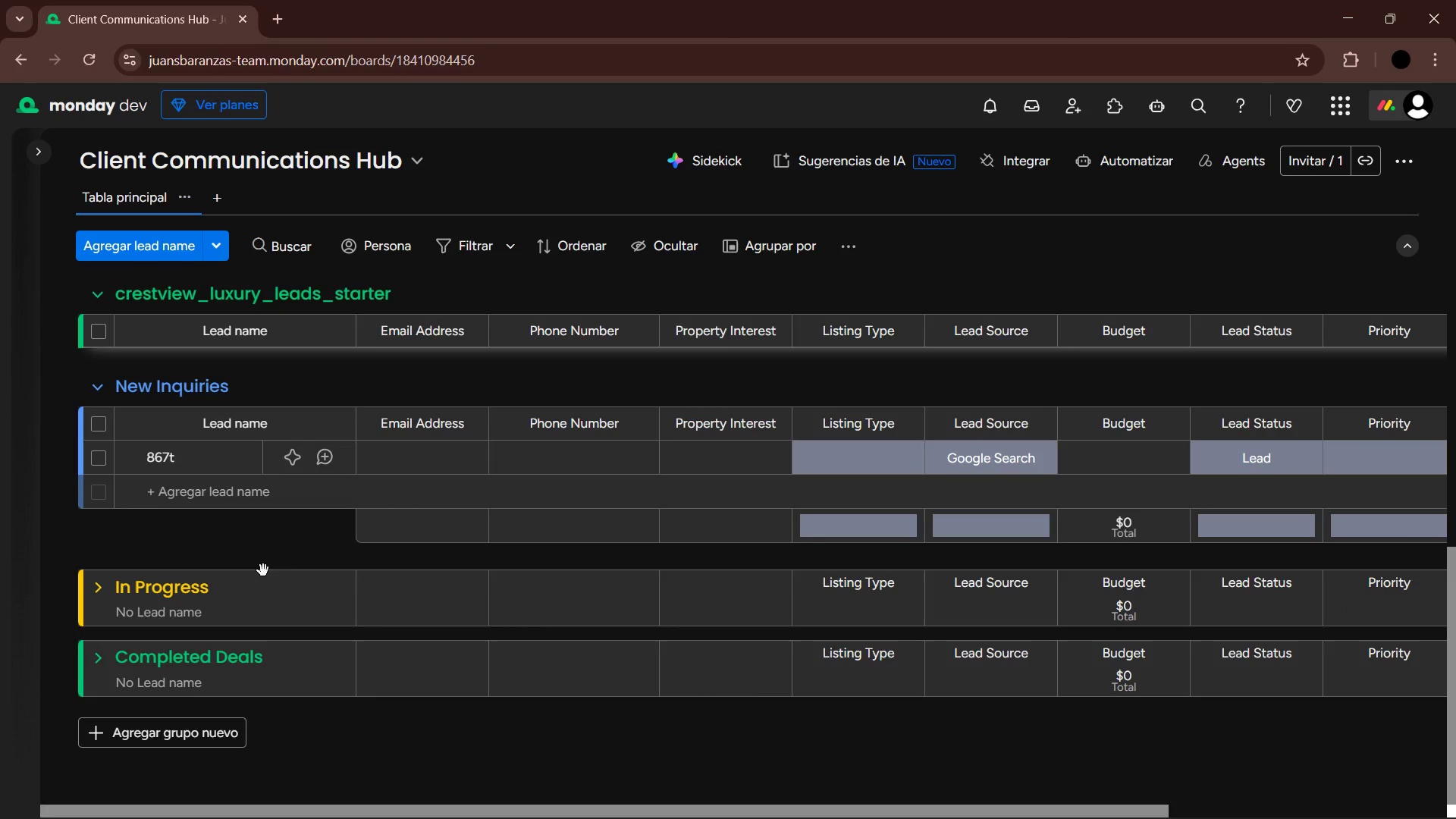 
scroll: coordinate [1002, 435], scroll_direction: up, amount: 19.0
 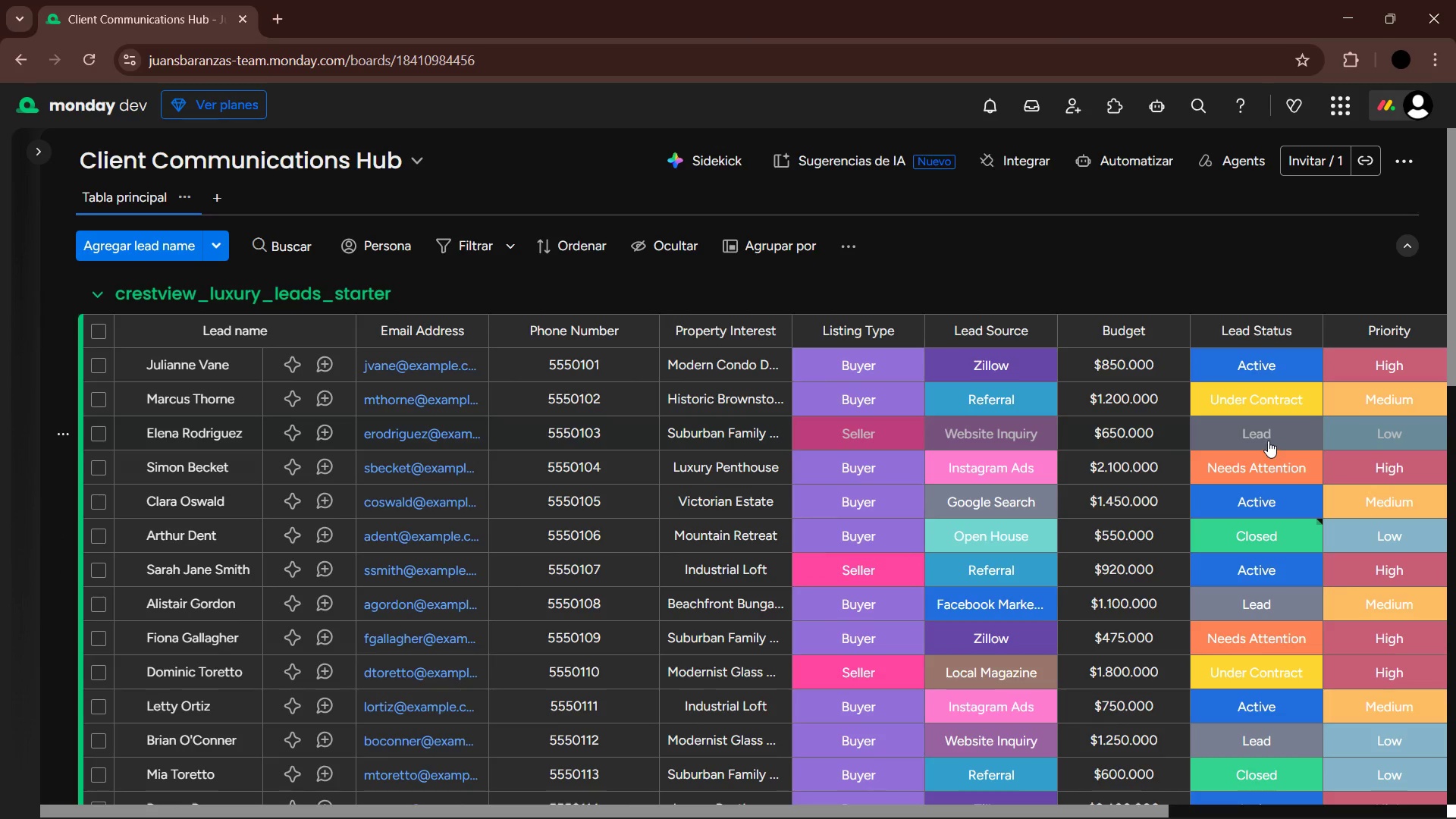 
scroll: coordinate [1247, 494], scroll_direction: down, amount: 7.0
 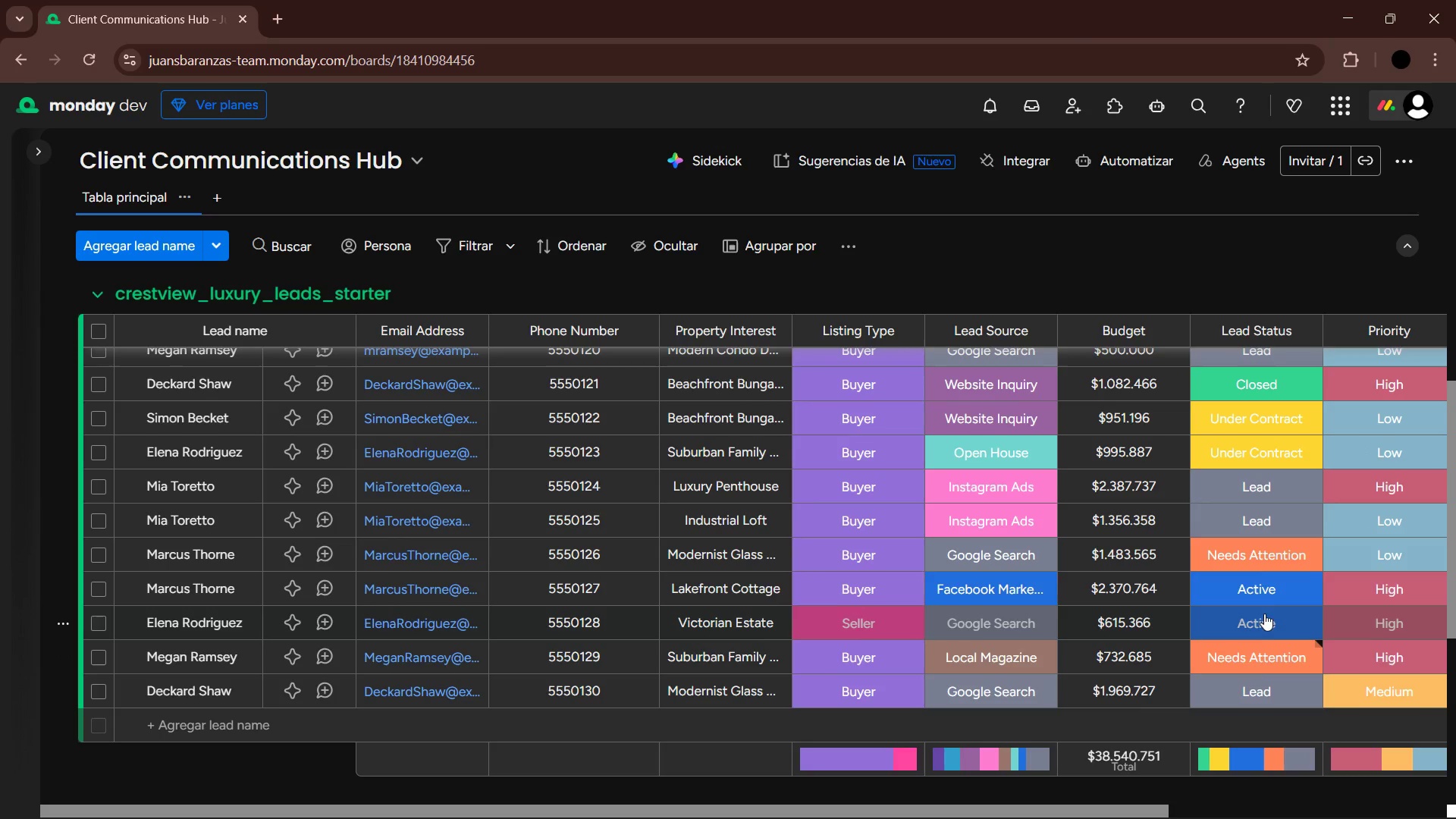 
scroll: coordinate [1069, 604], scroll_direction: up, amount: 10.0
 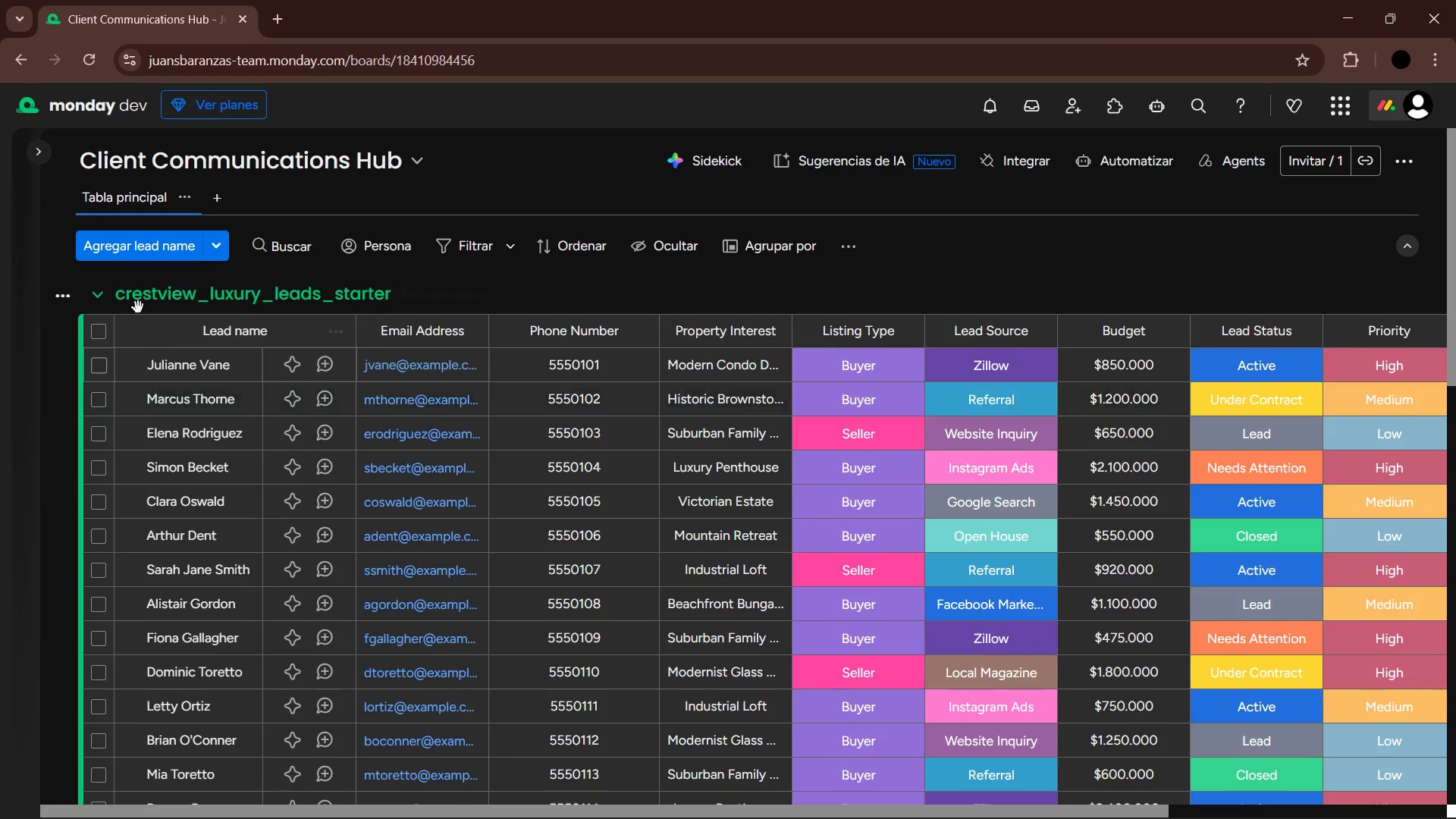 
left_click([102, 294])
 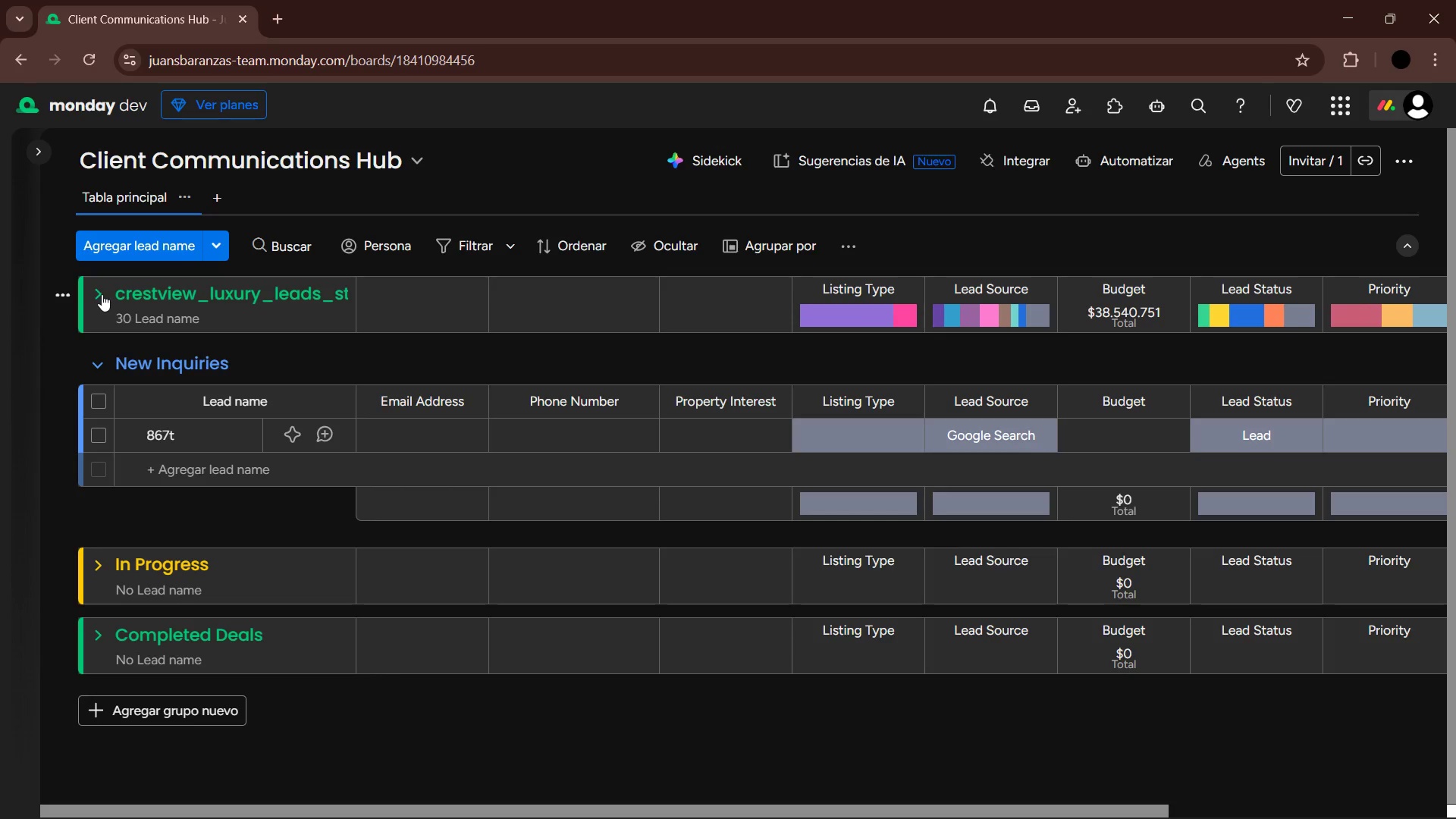 
left_click([102, 294])
 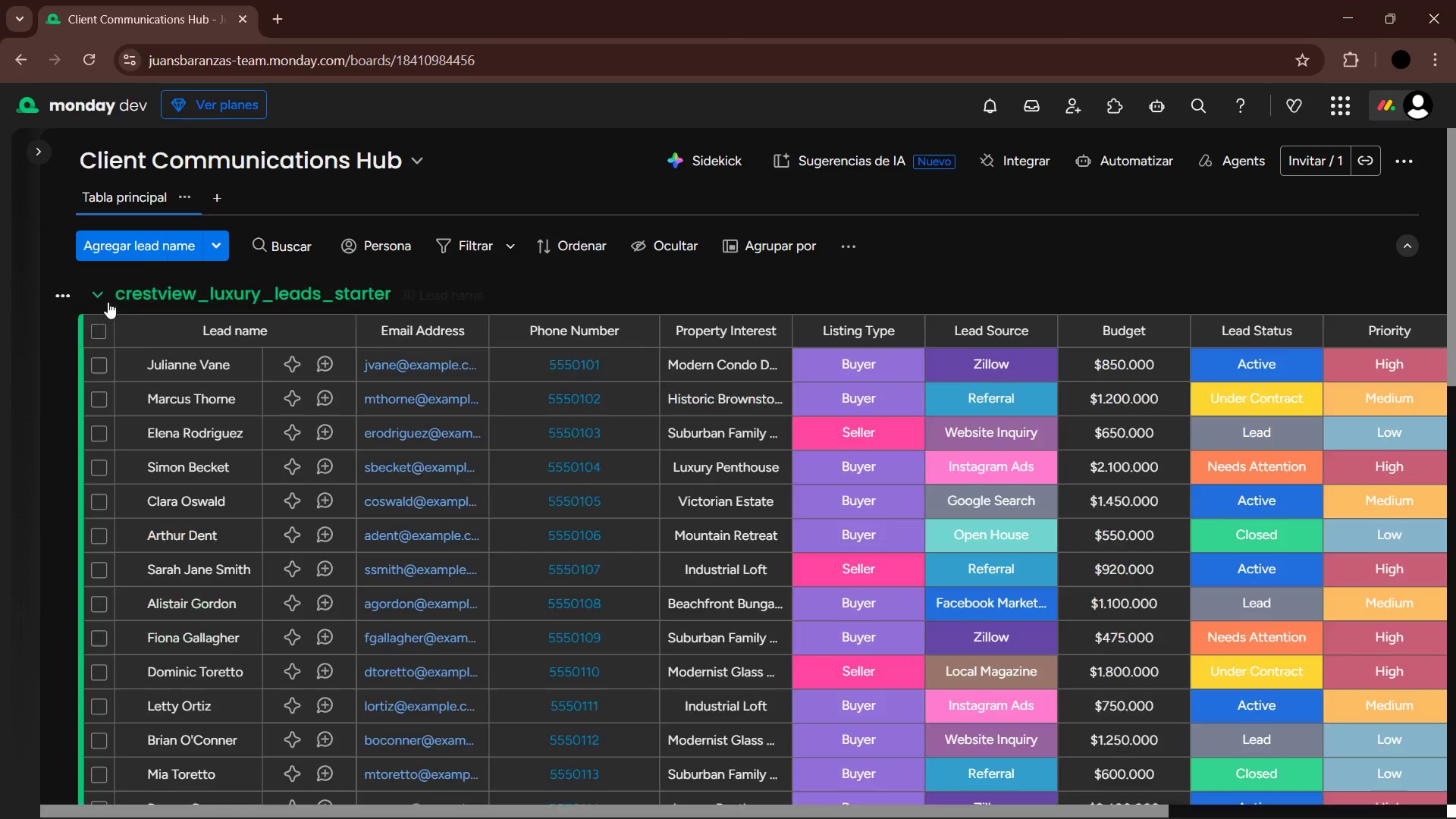 
mouse_move([168, 395])
 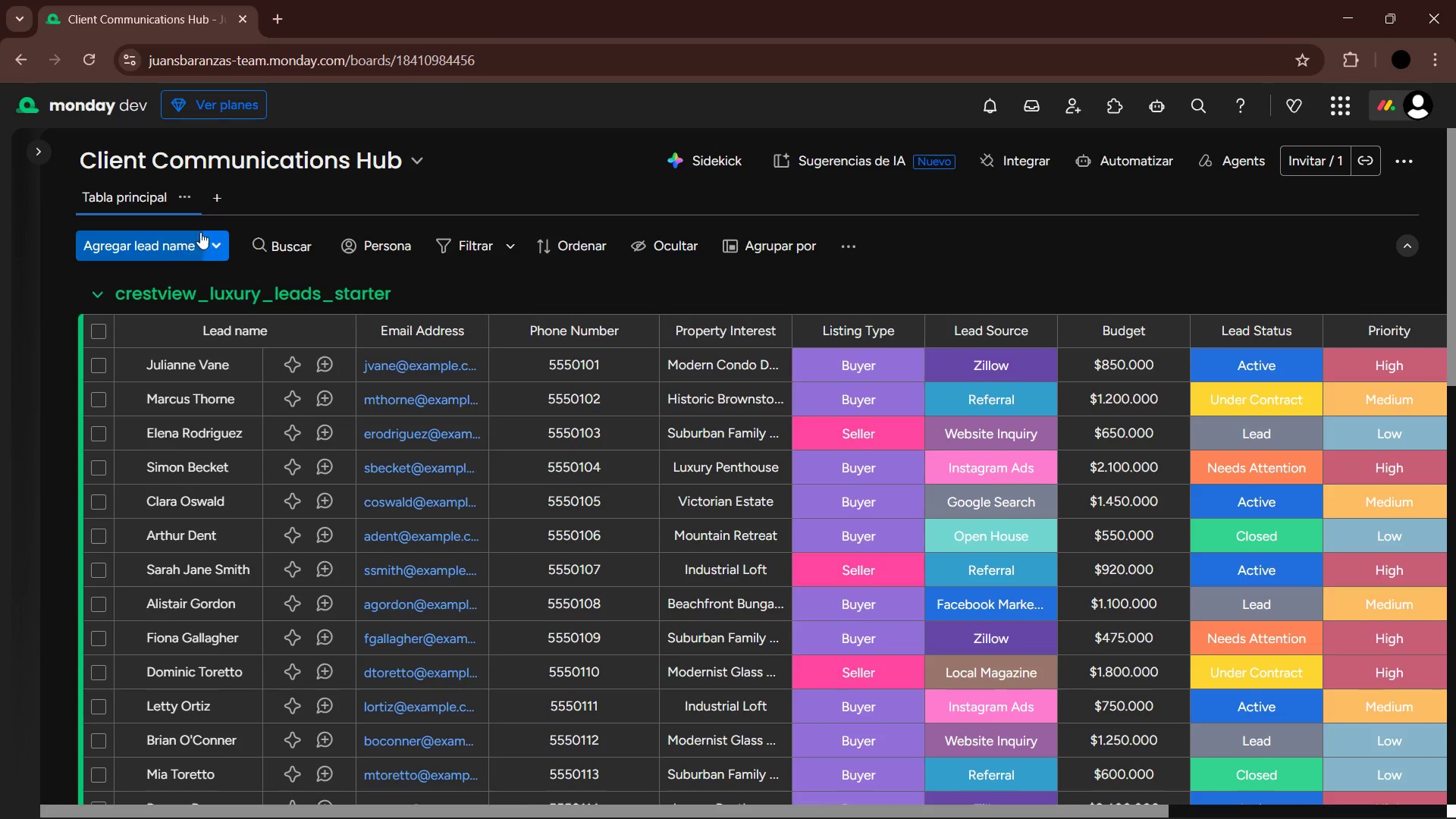 
left_click([220, 193])
 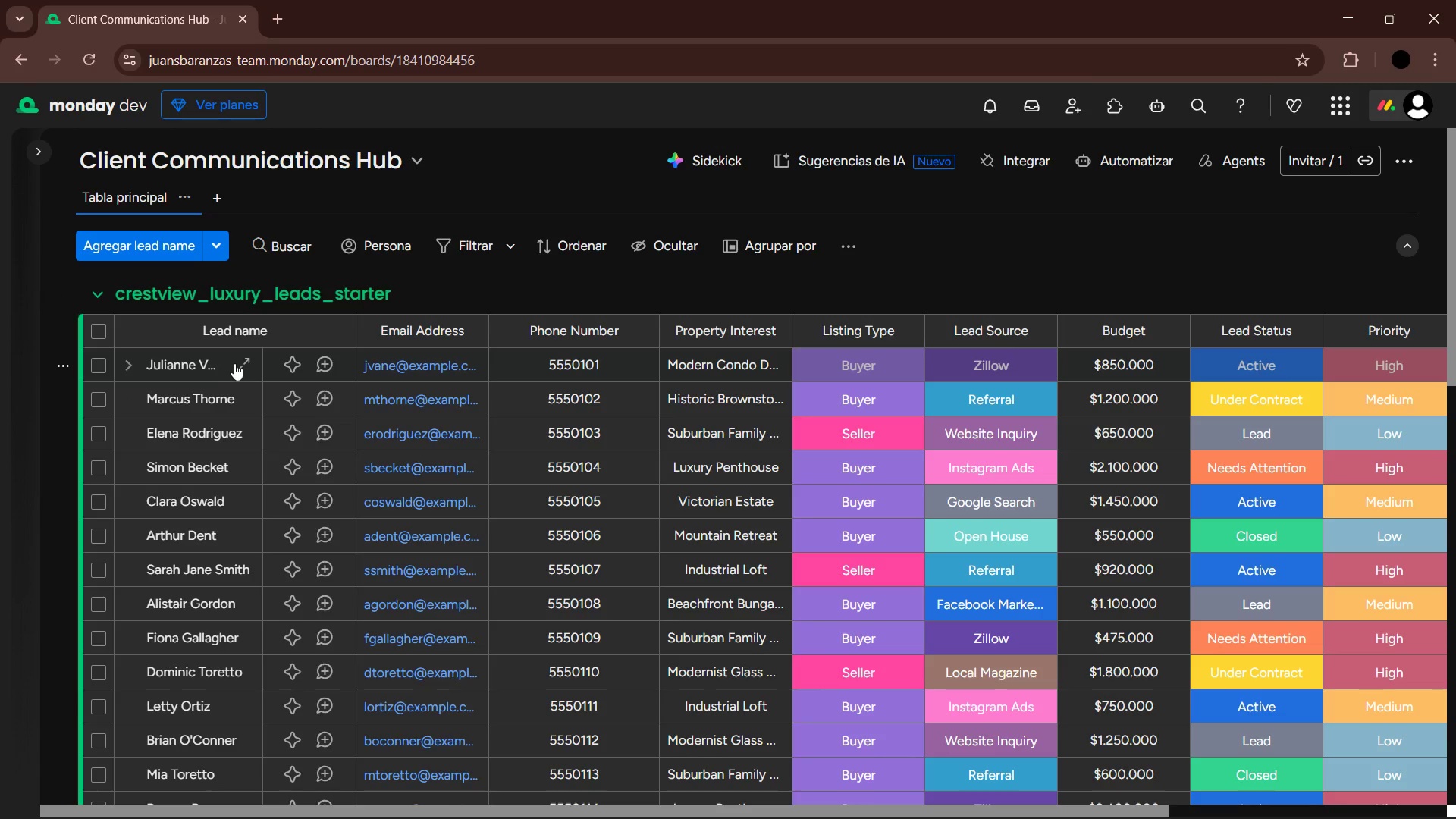 
left_click([237, 365])
 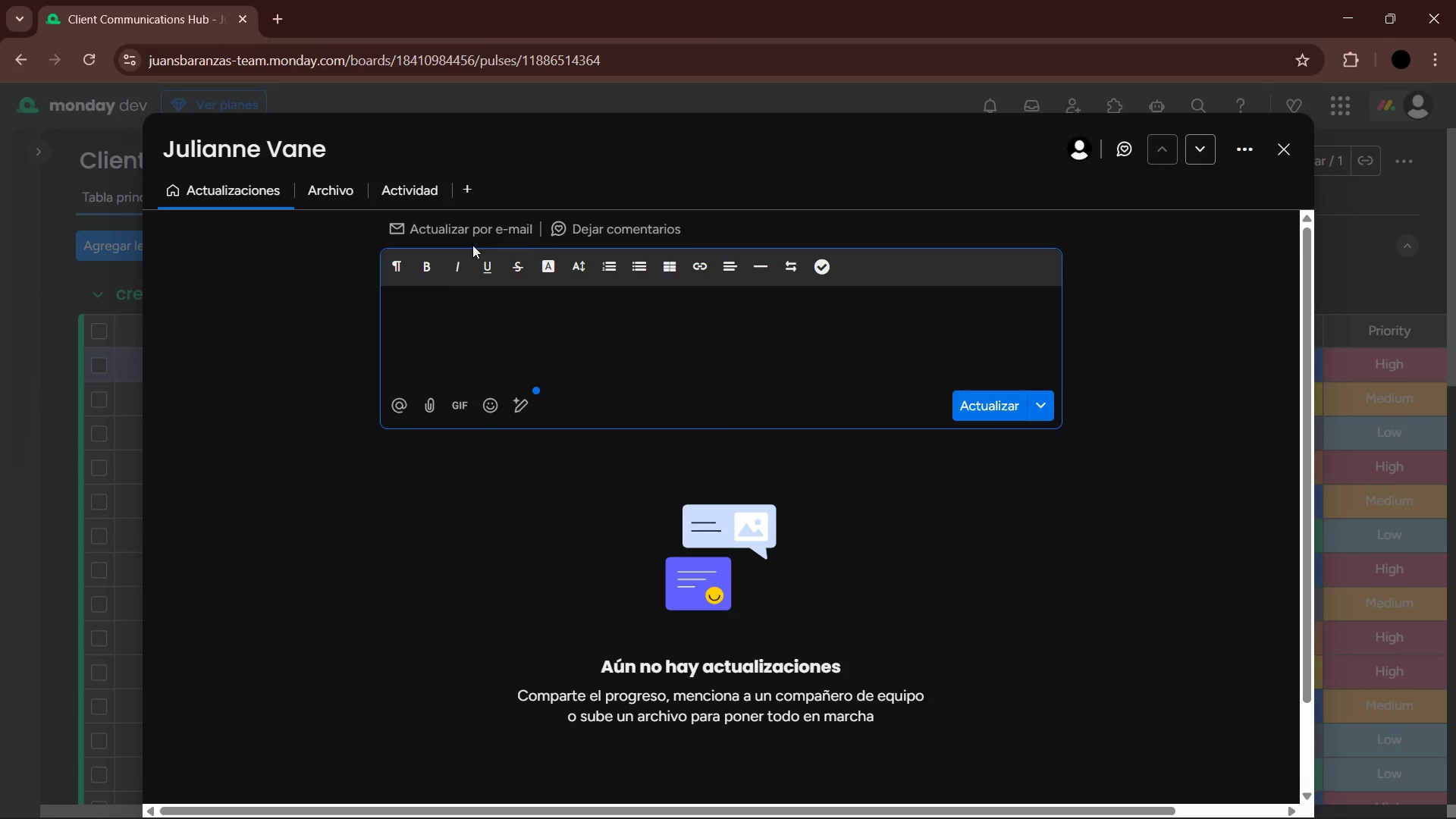 
left_click([519, 228])
 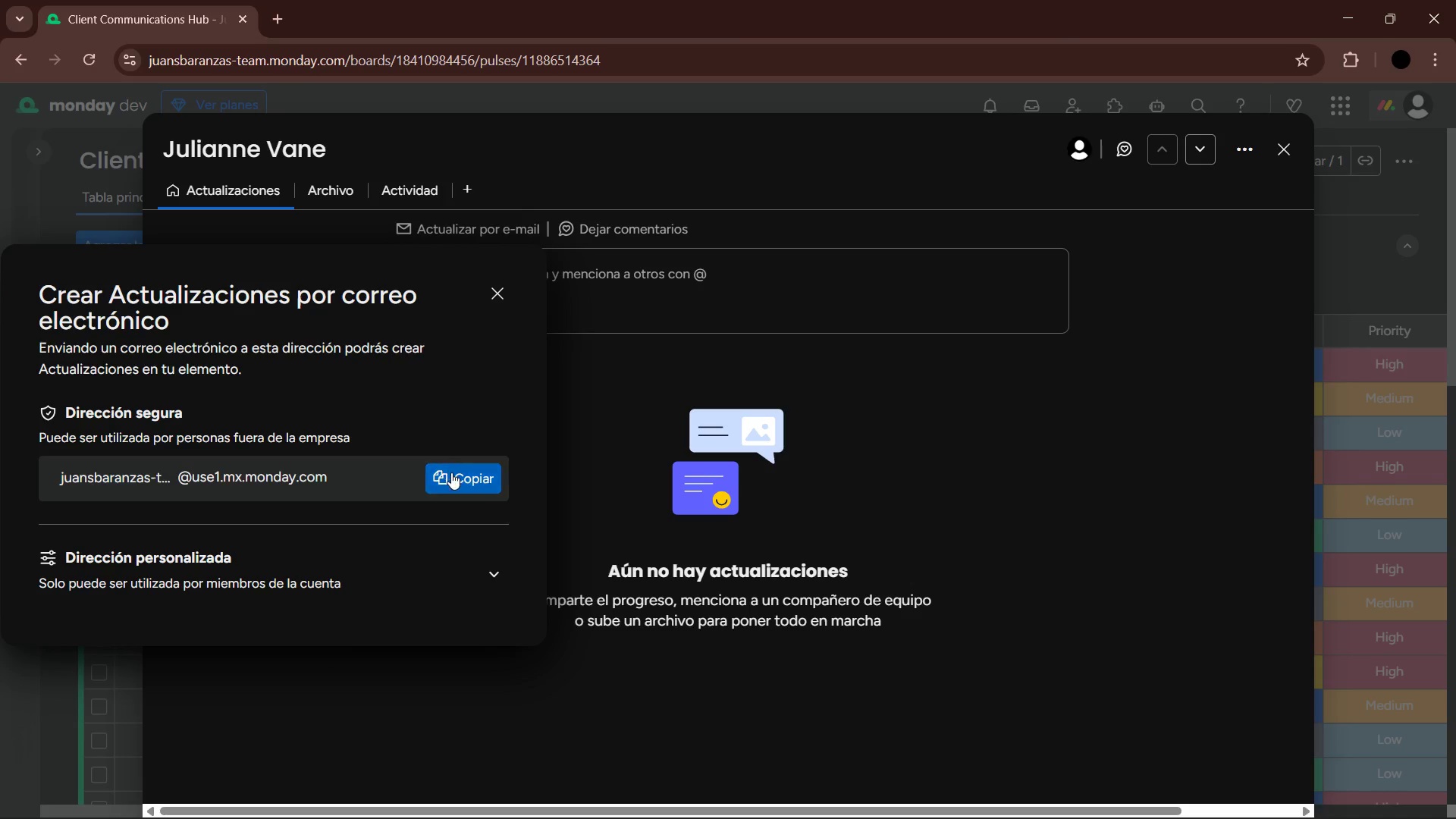 
left_click([493, 575])
 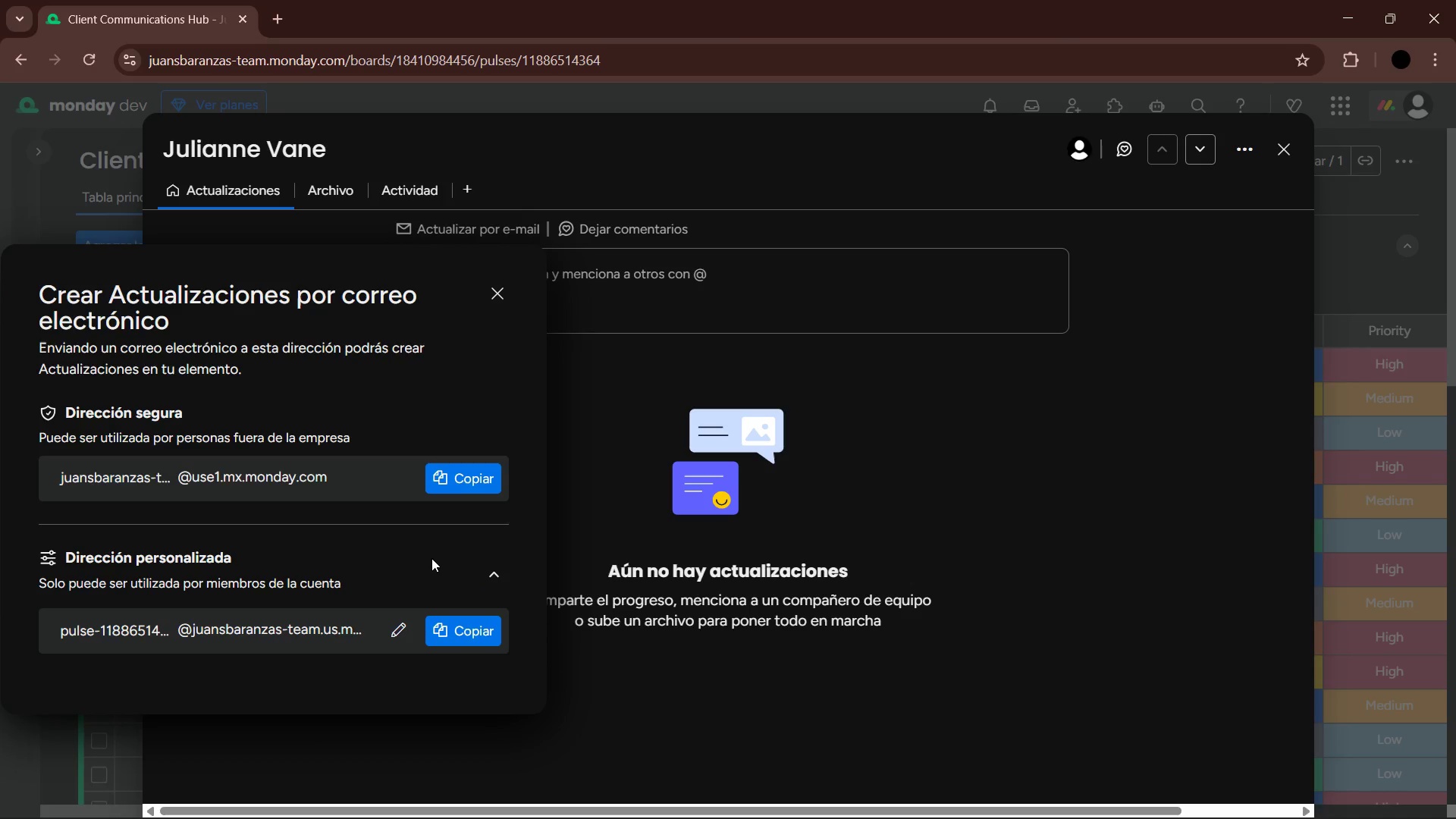 
scroll: coordinate [398, 575], scroll_direction: down, amount: 4.0
 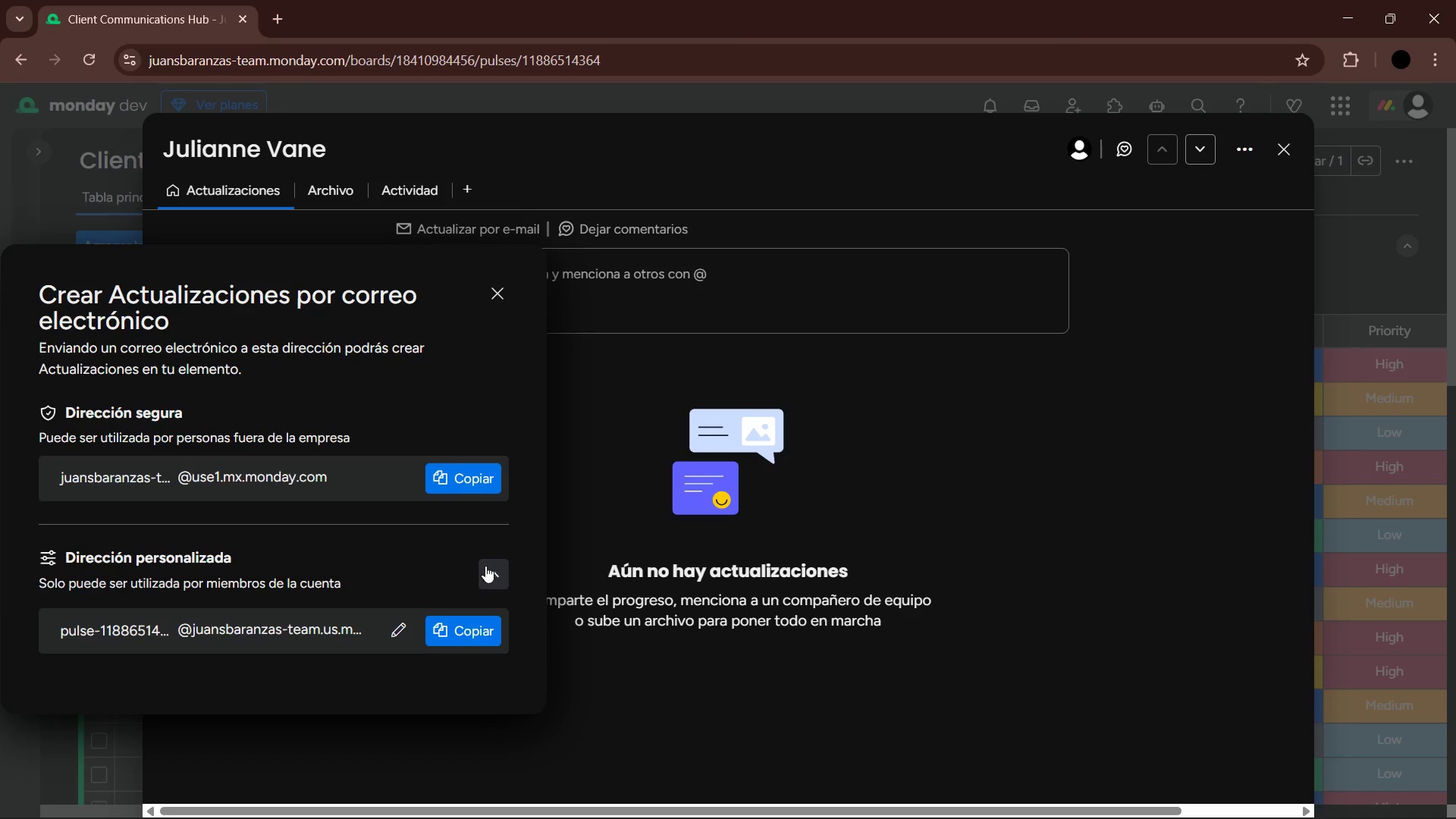 
left_click([494, 576])
 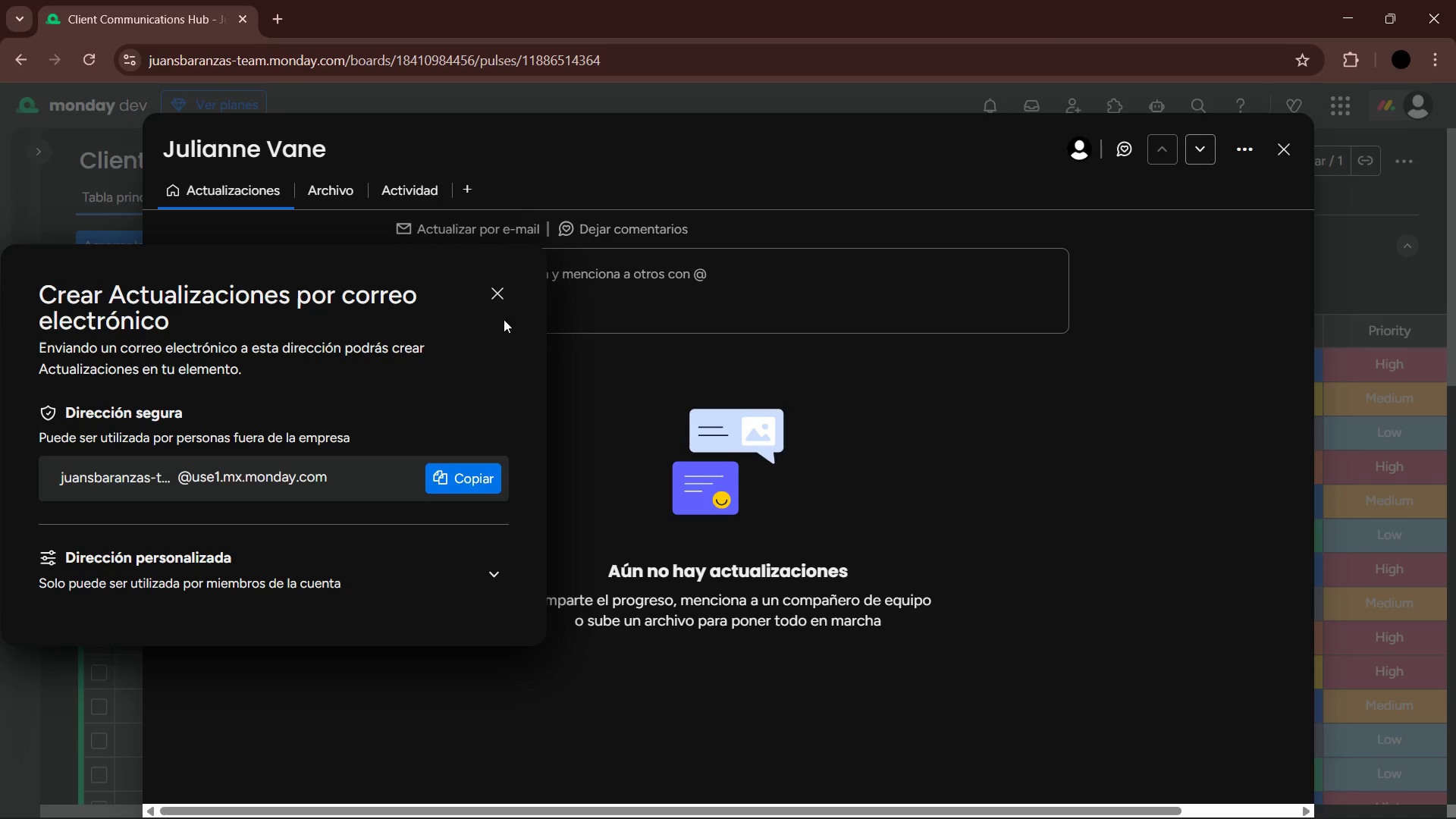 
left_click([494, 295])
 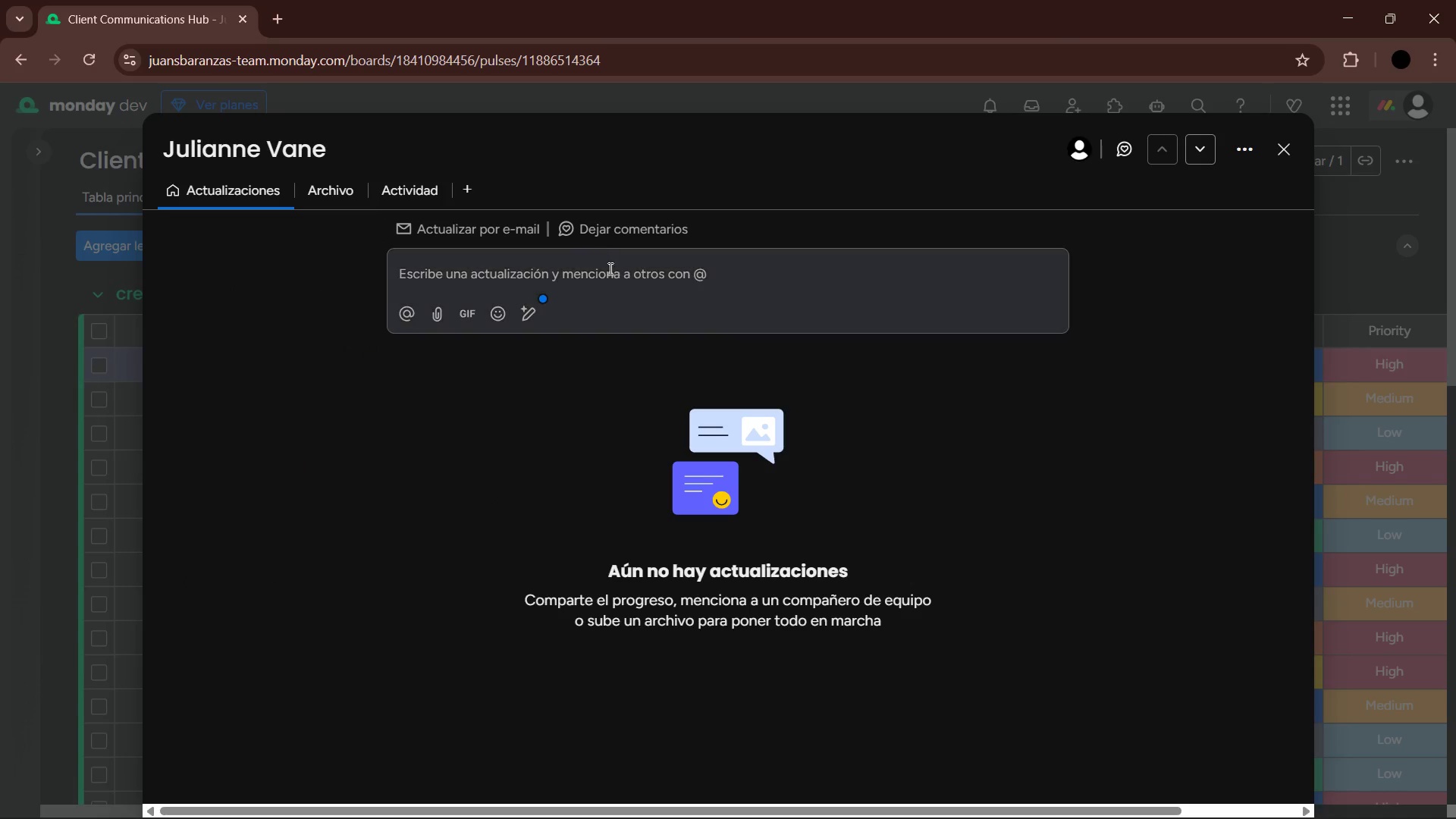 
left_click_drag(start_coordinate=[614, 270], to_coordinate=[618, 255])
 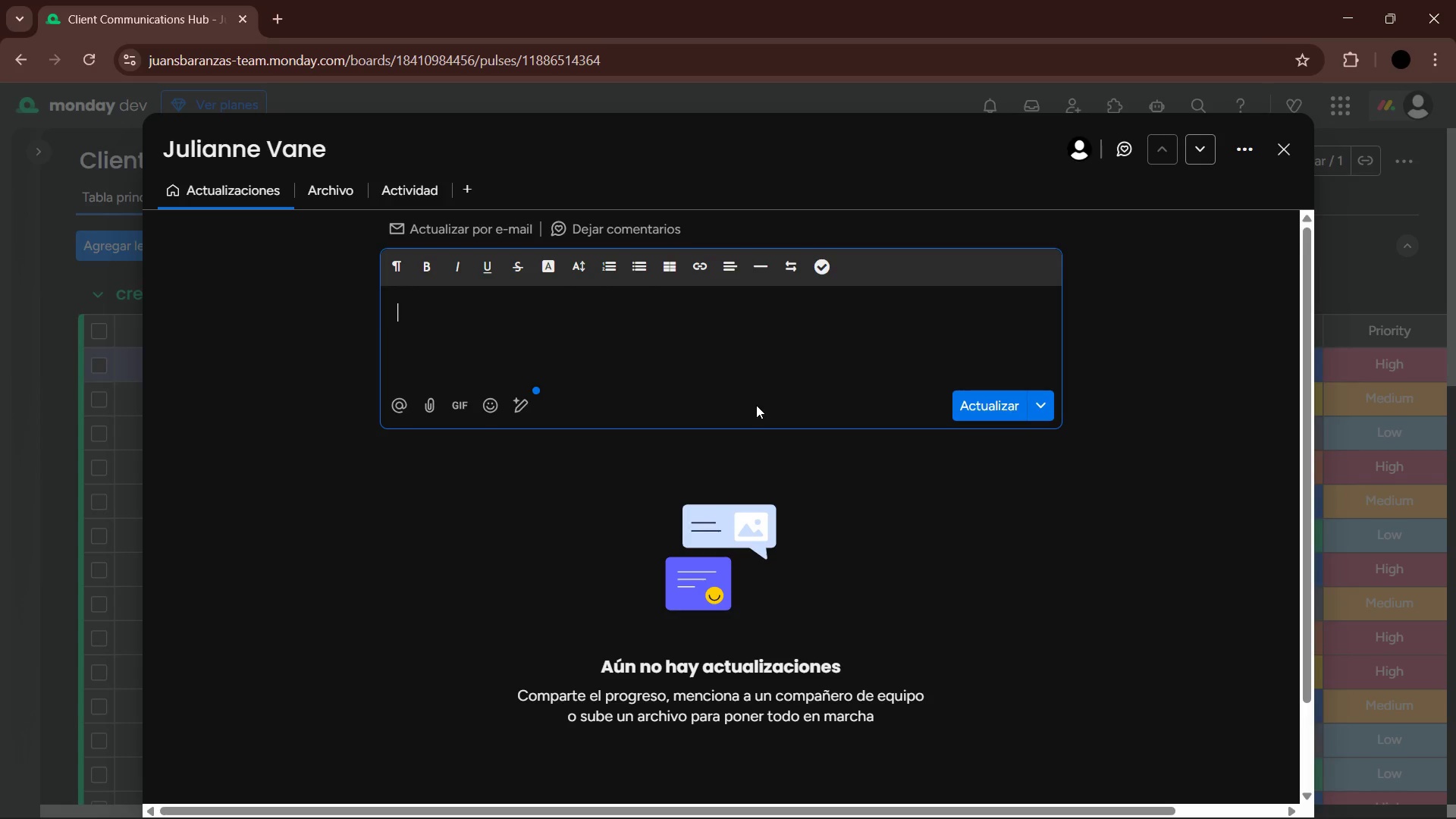 
wait(5.7)
 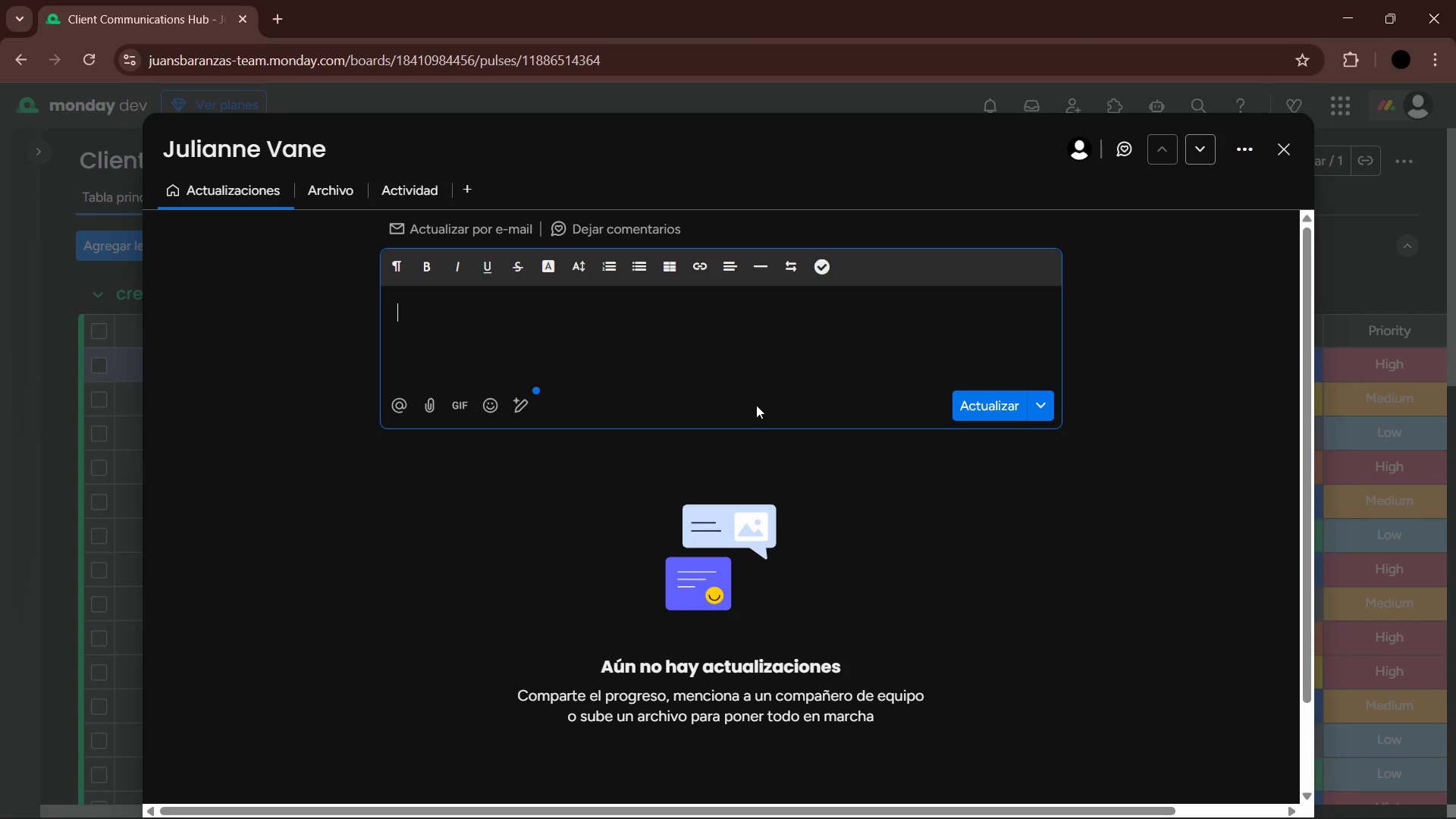 
left_click([510, 234])
 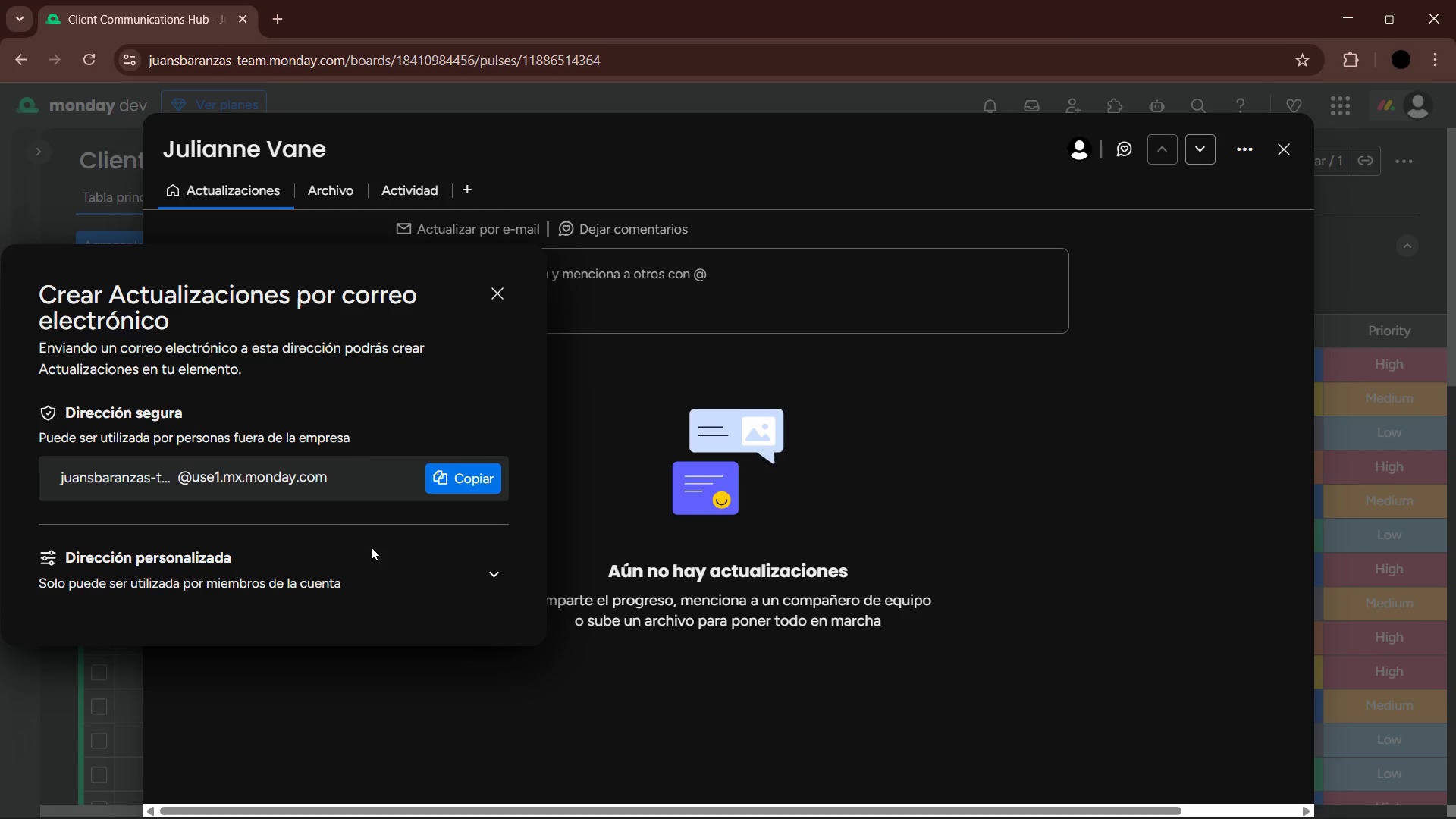 
left_click([489, 570])
 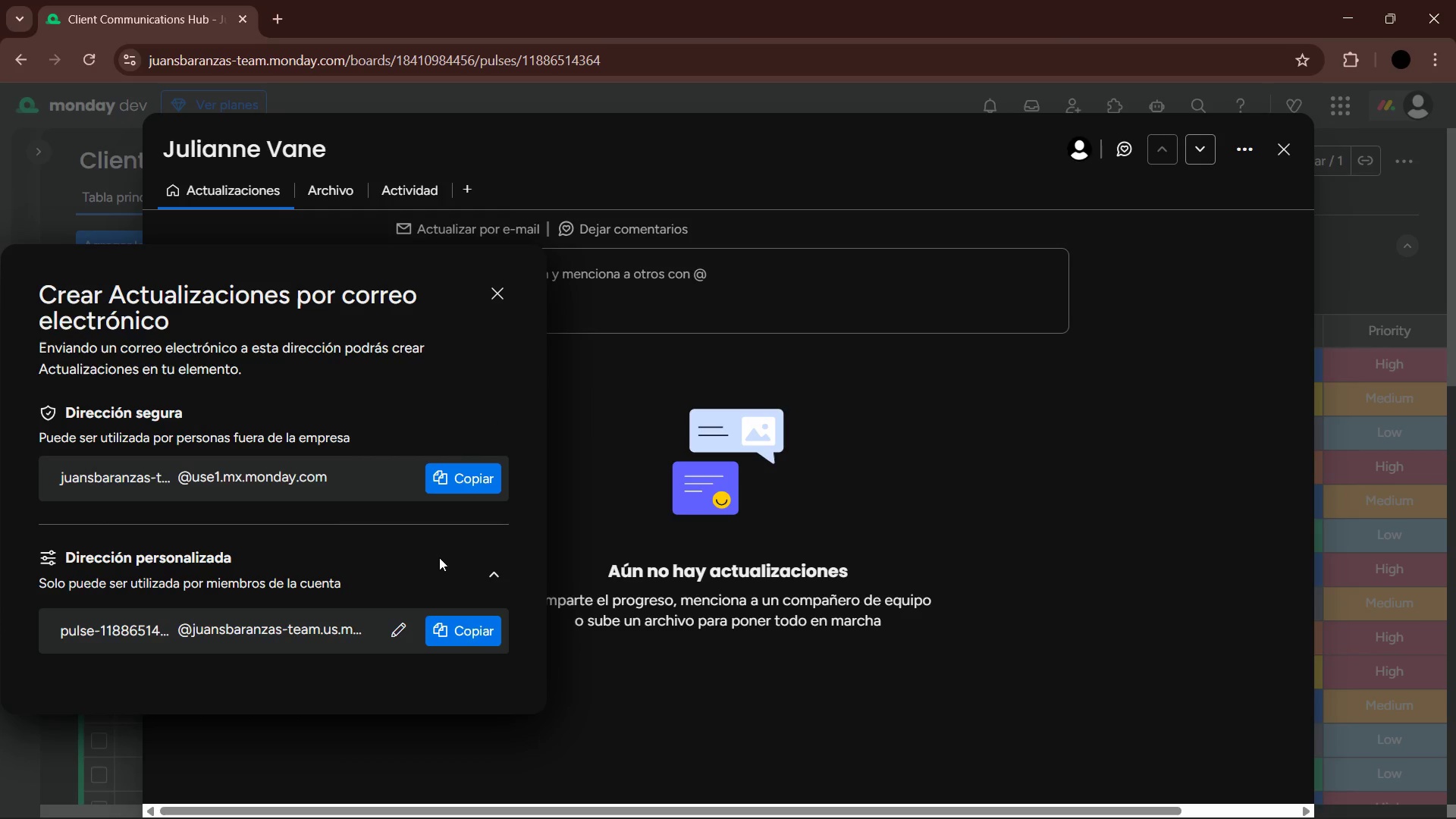 
scroll: coordinate [350, 566], scroll_direction: down, amount: 2.0
 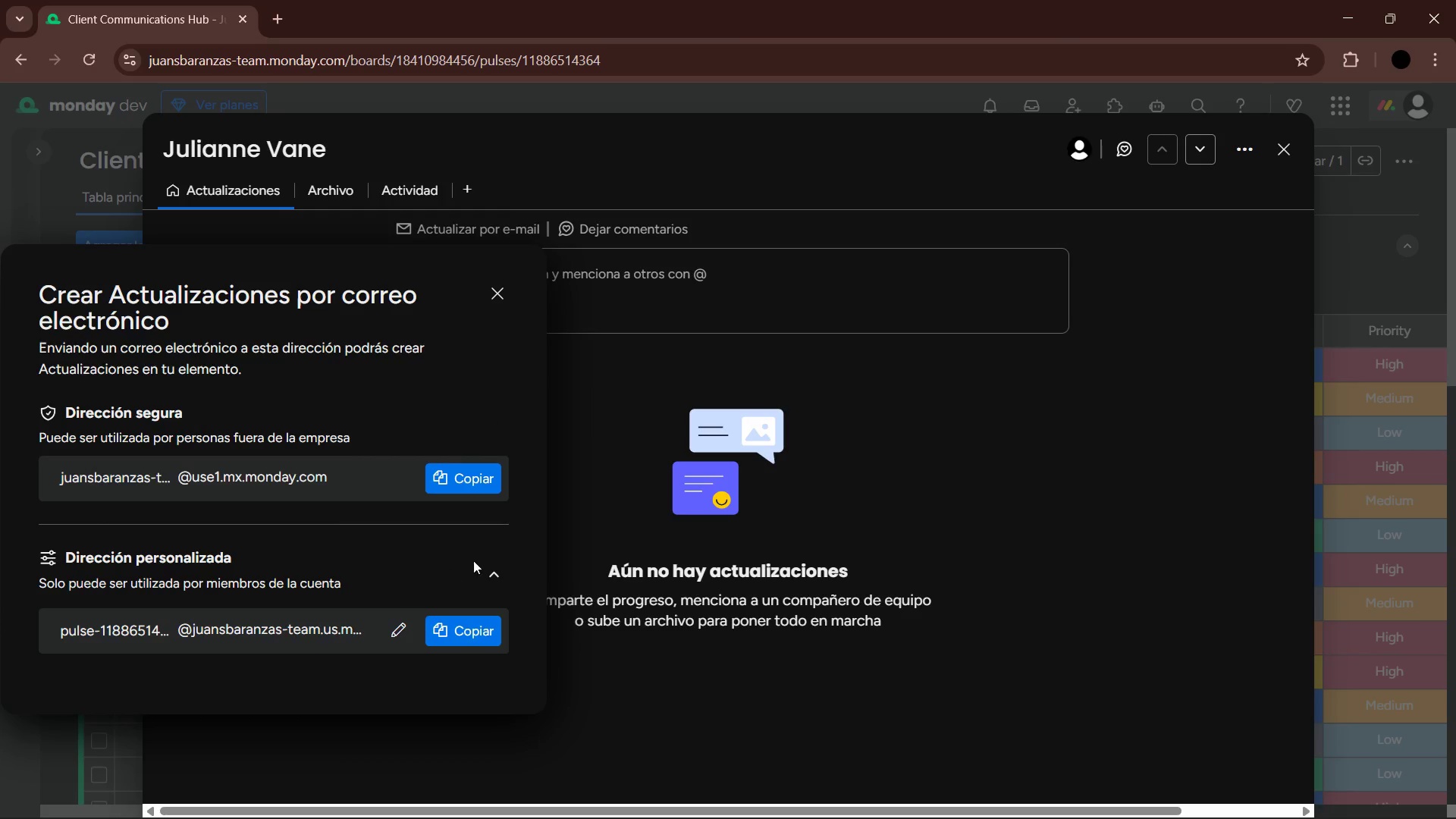 
left_click([496, 570])
 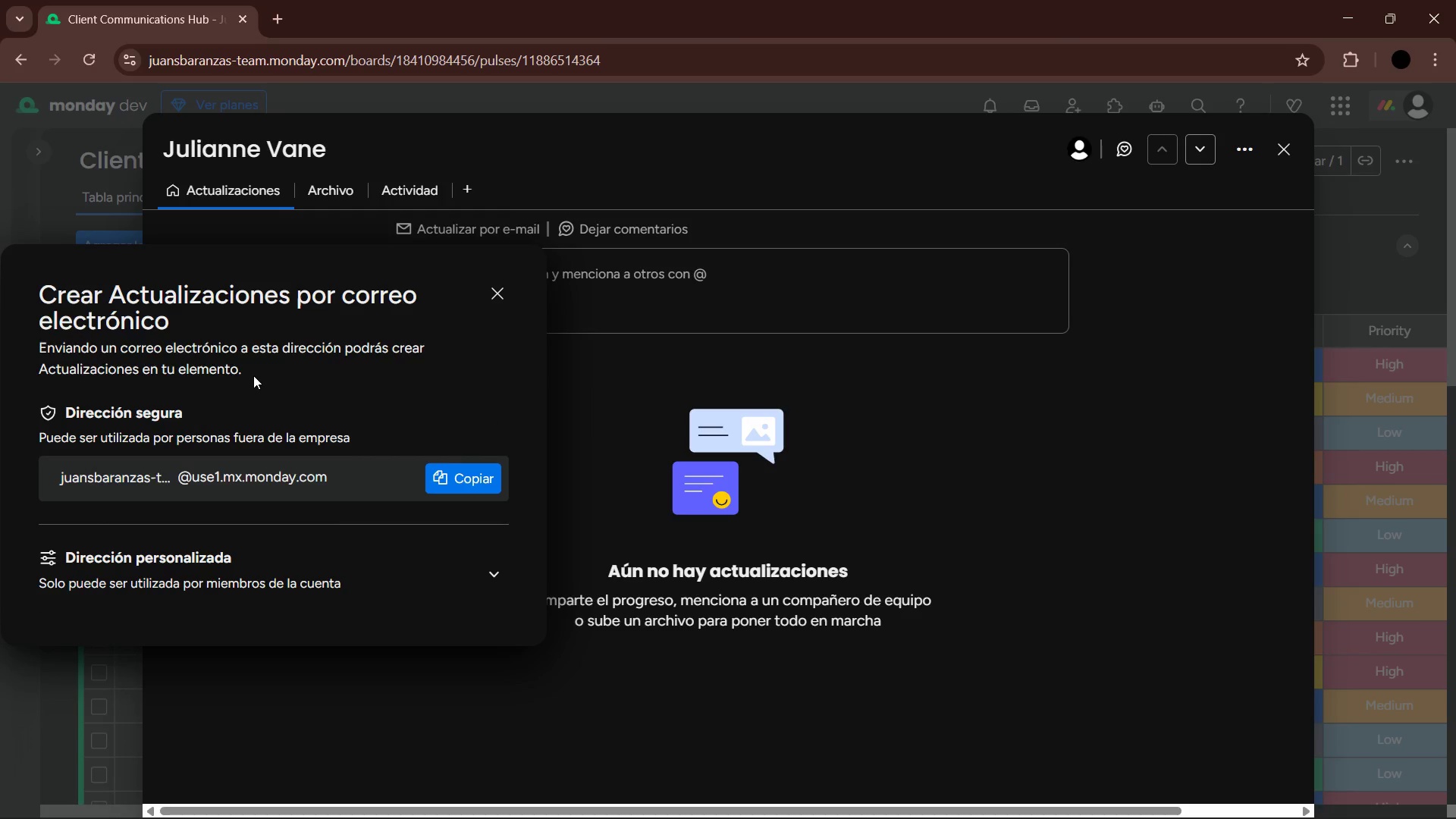 
wait(10.27)
 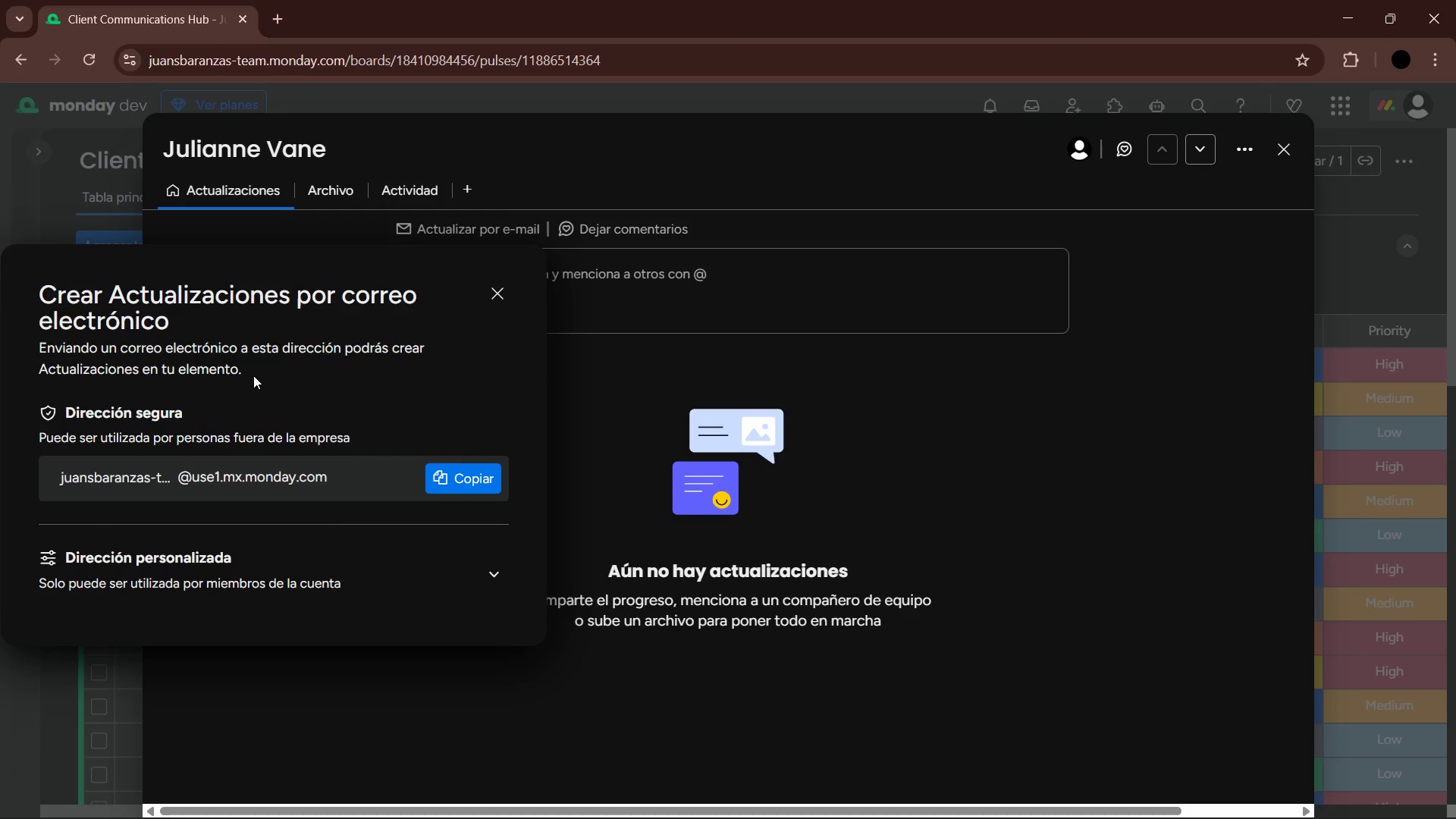 
mouse_move([511, 314])
 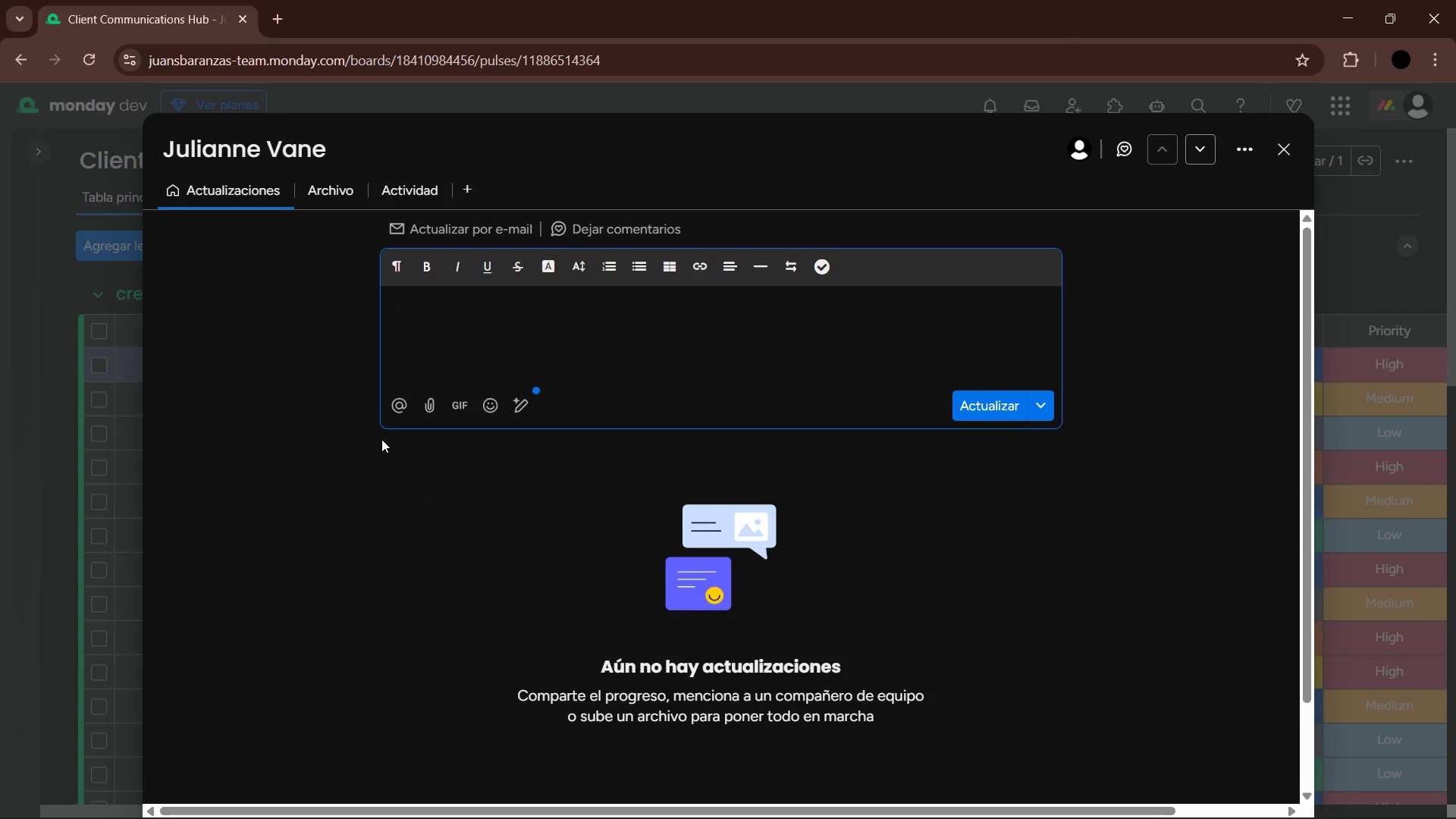 
wait(16.17)
 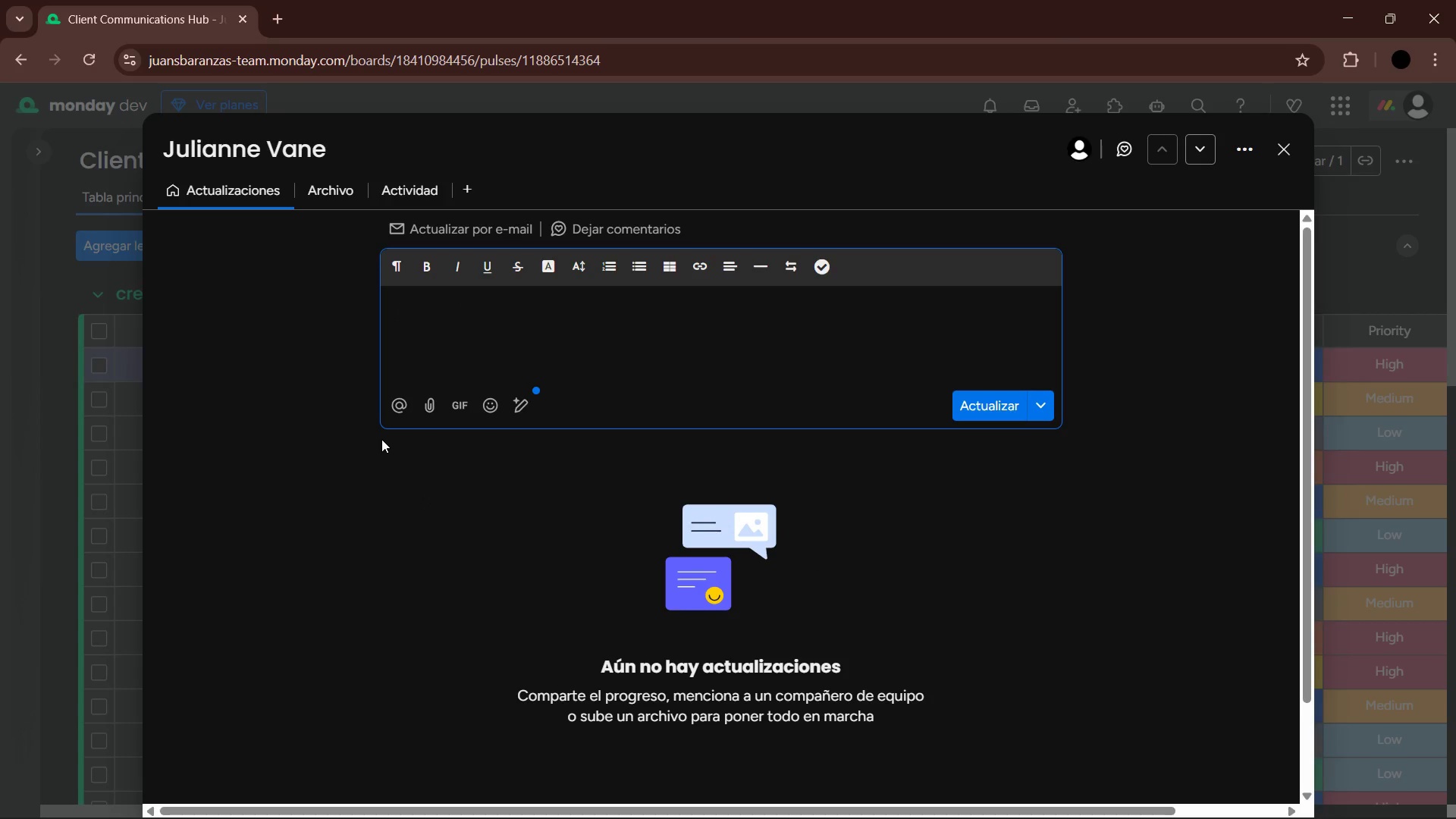 
left_click([460, 193])
 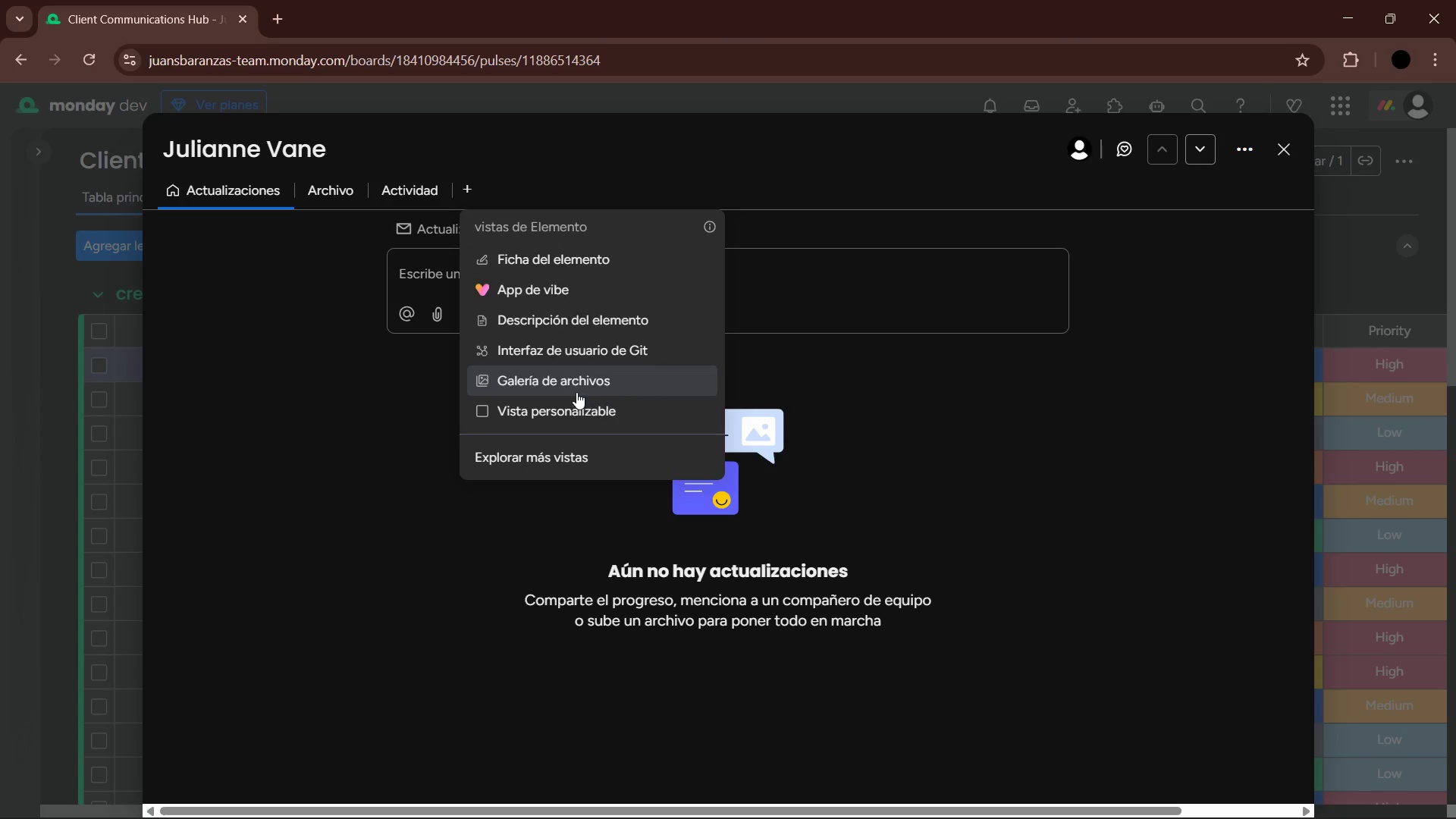 
wait(5.94)
 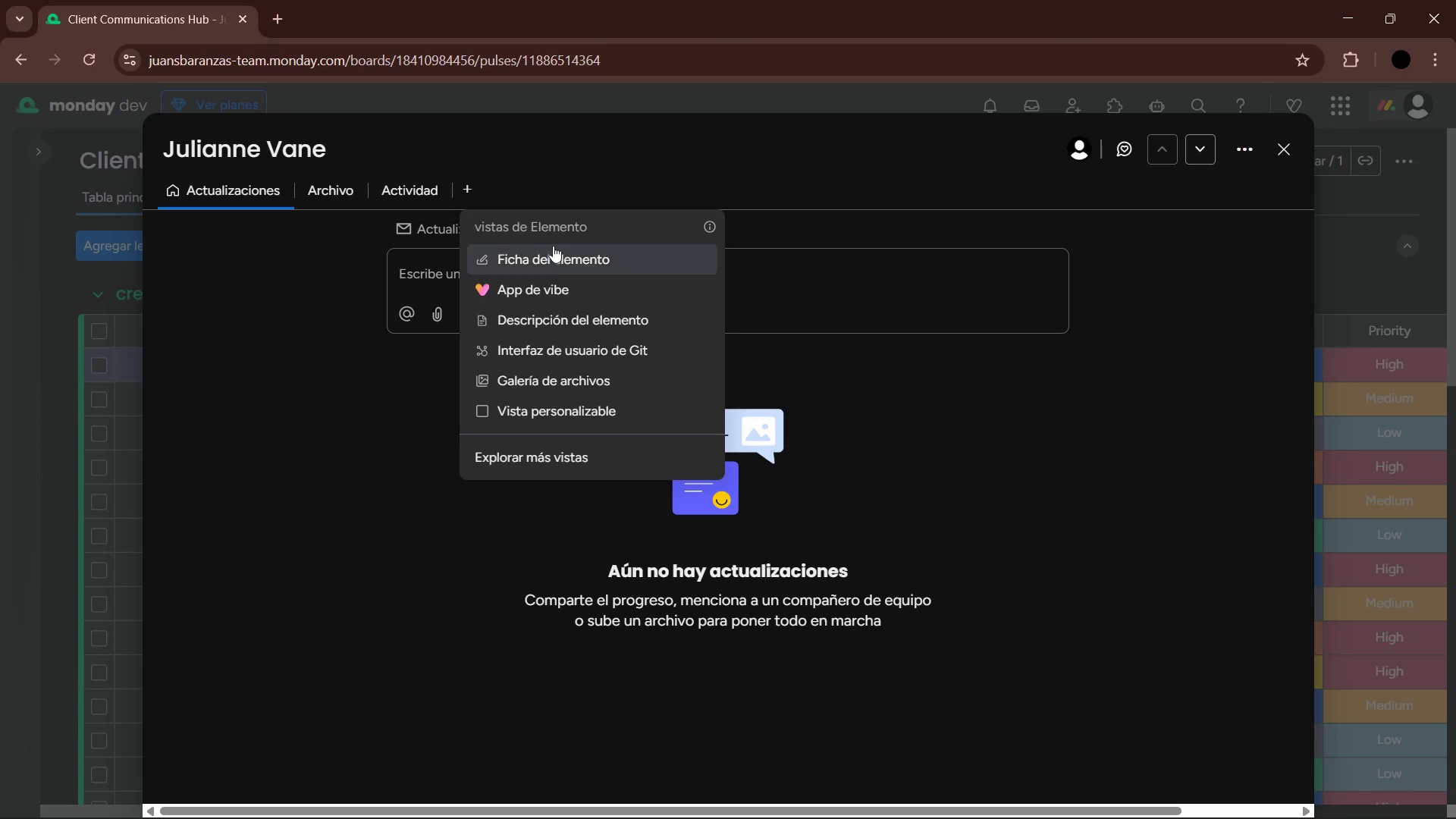 
left_click([584, 421])
 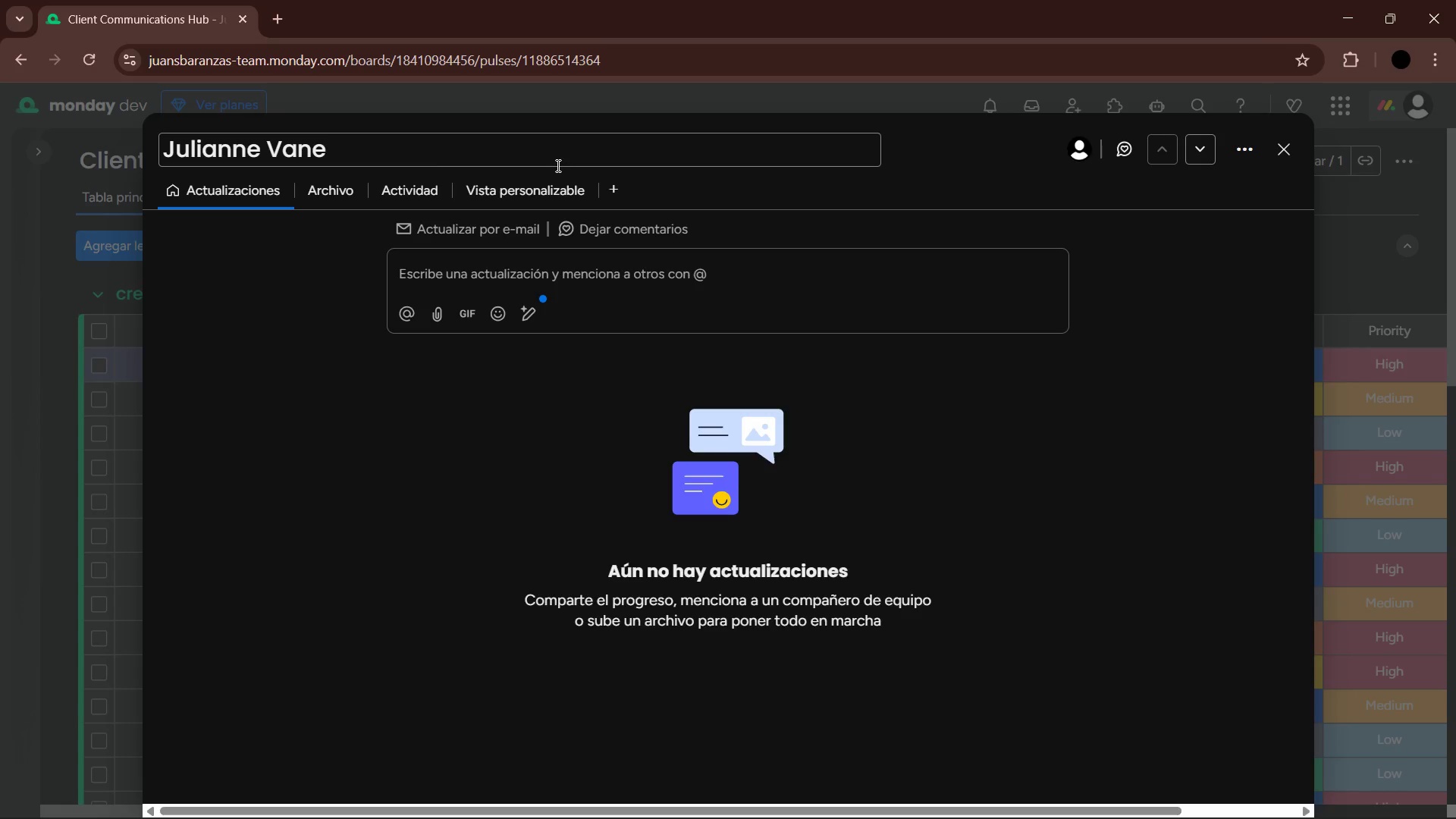 
left_click([538, 189])
 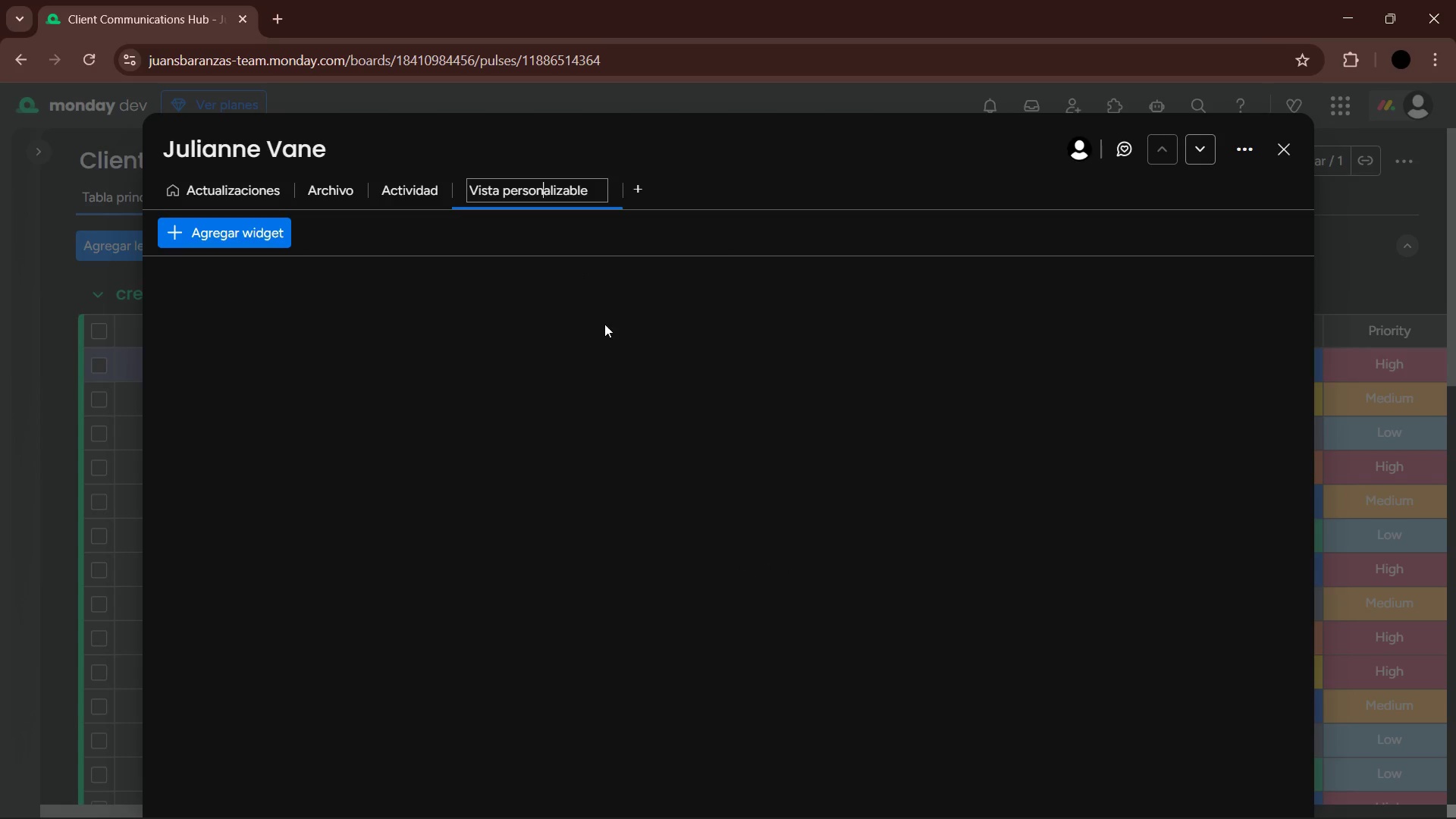 
left_click([231, 237])
 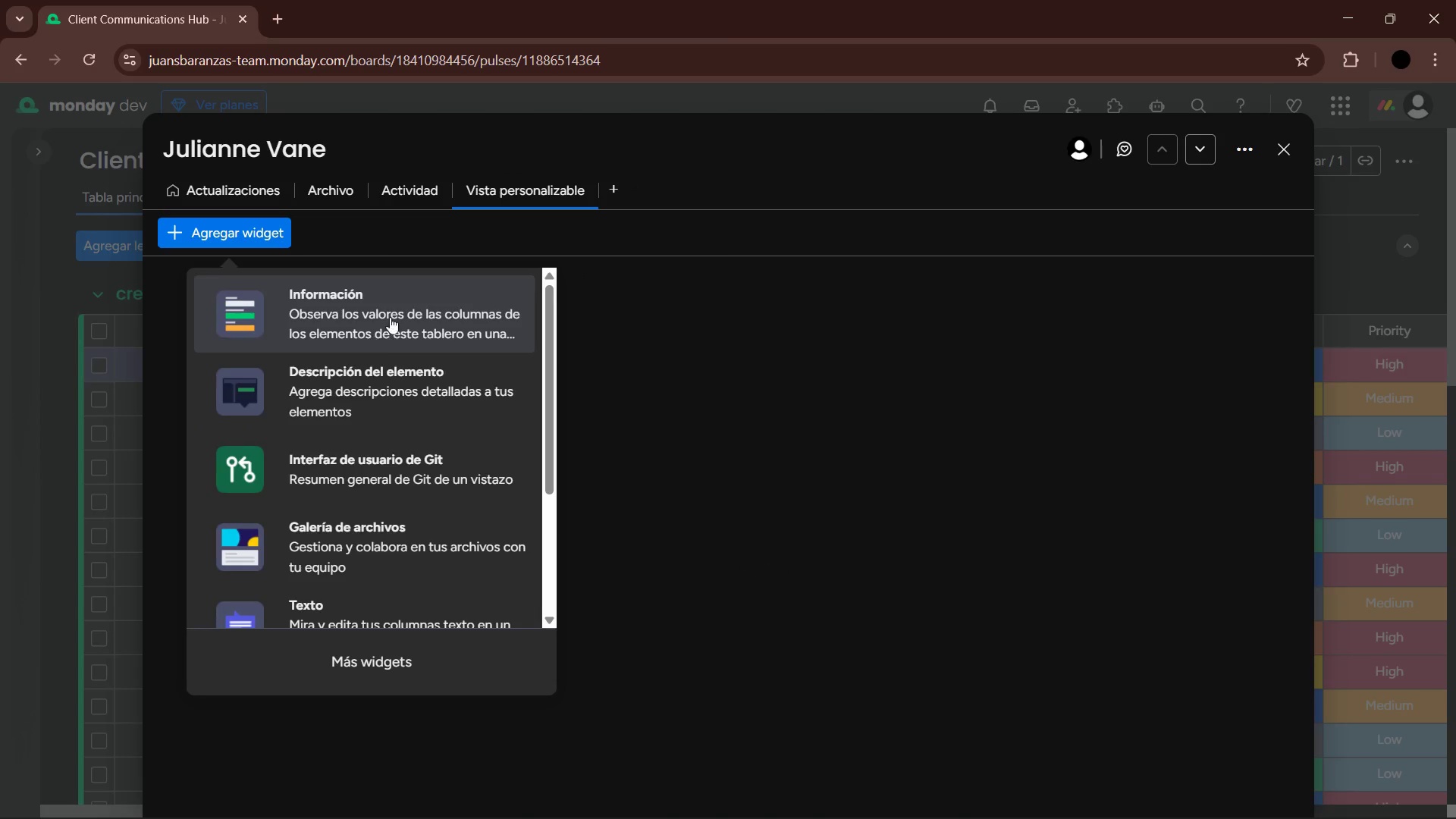 
scroll: coordinate [409, 348], scroll_direction: down, amount: 3.0
 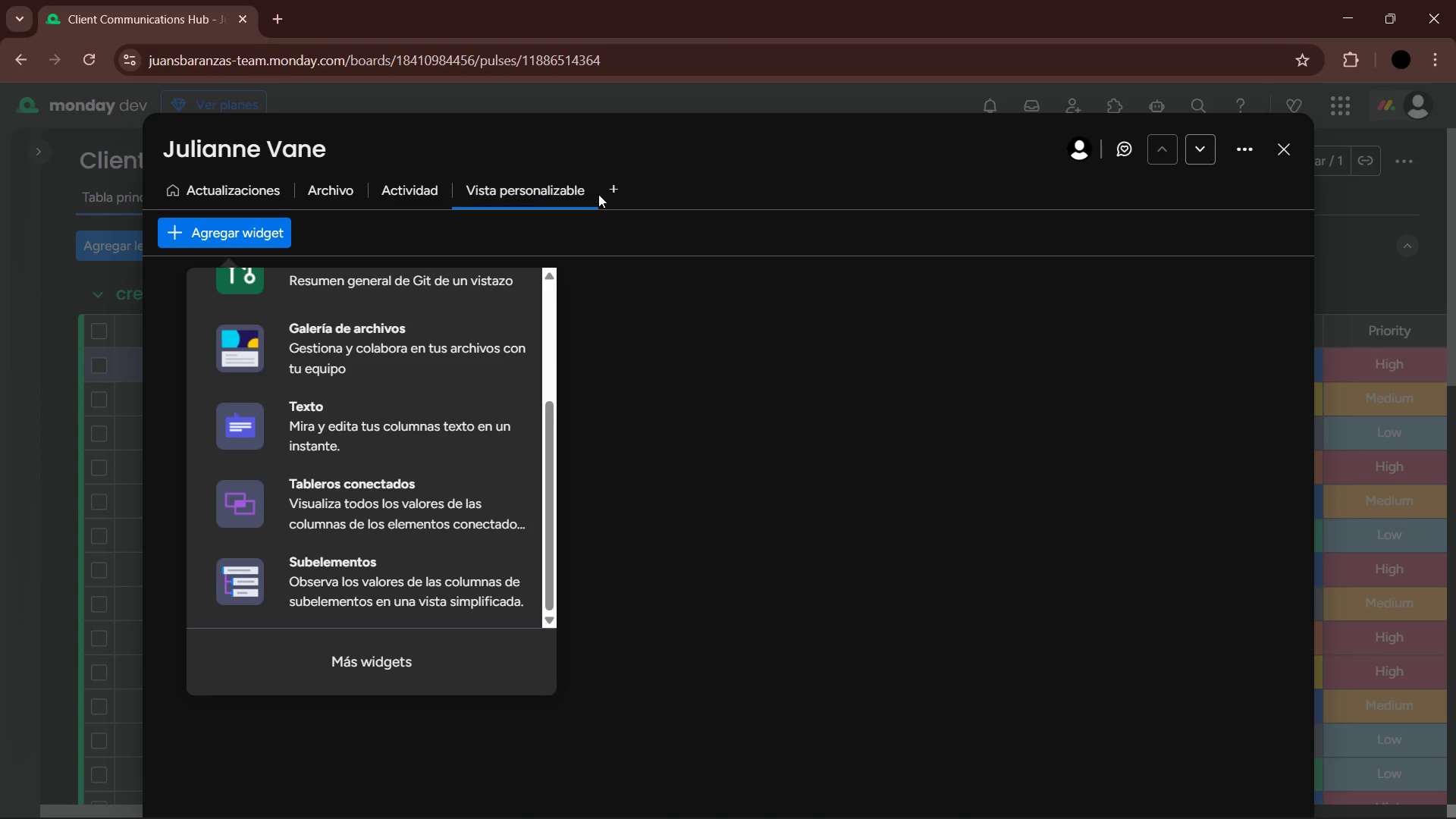 
left_click([576, 187])
 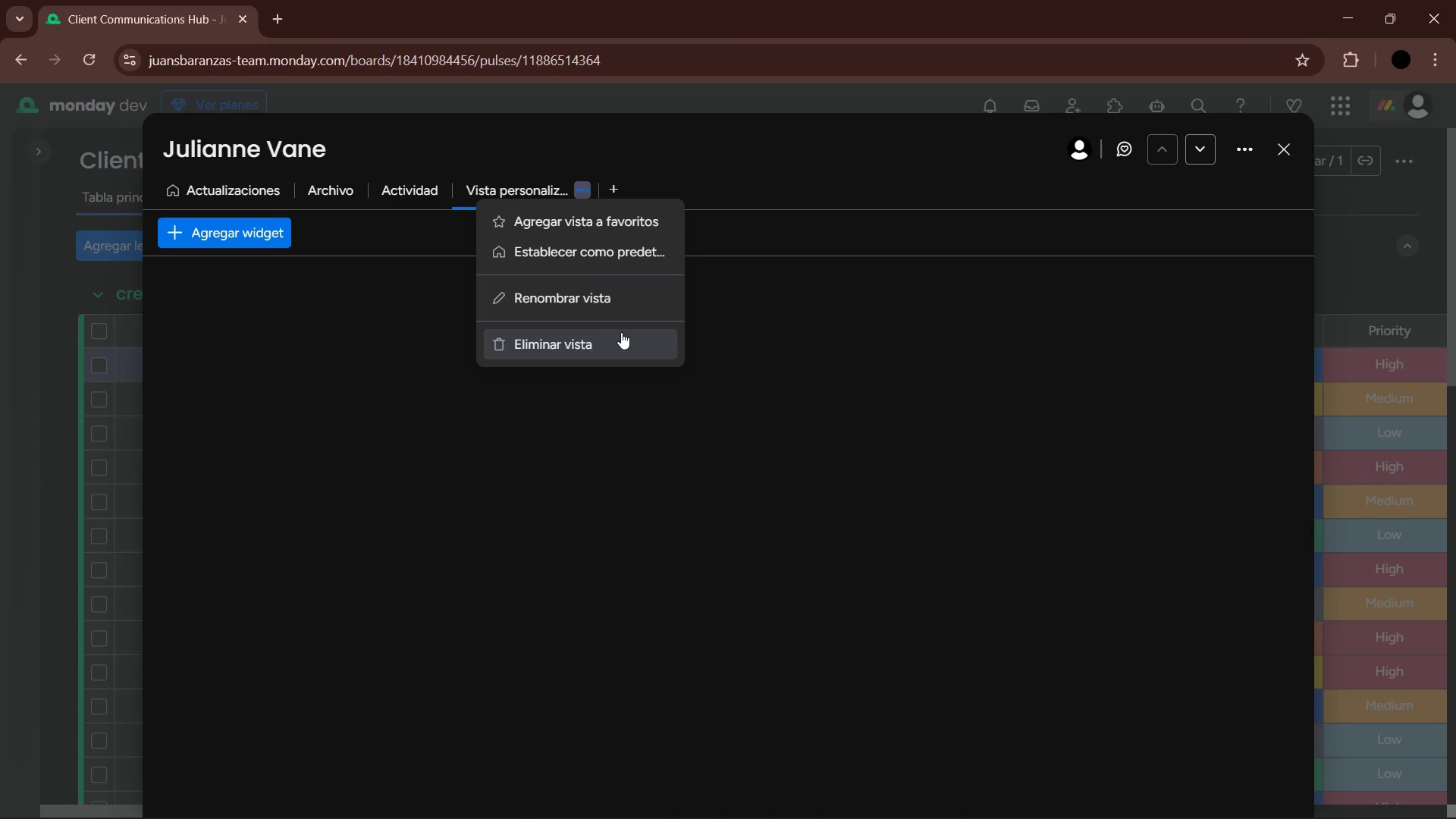 
left_click([560, 342])
 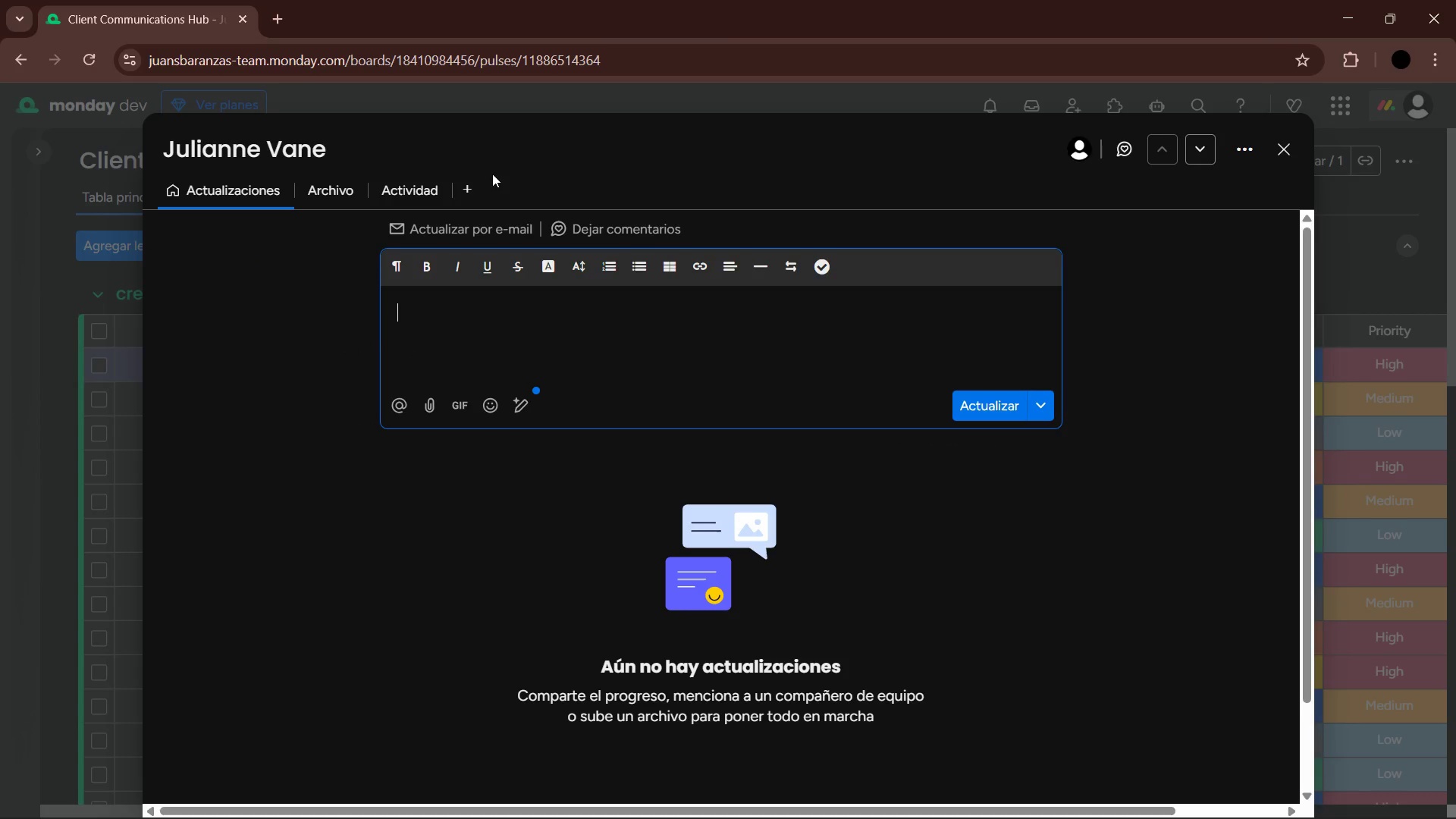 
left_click([470, 192])
 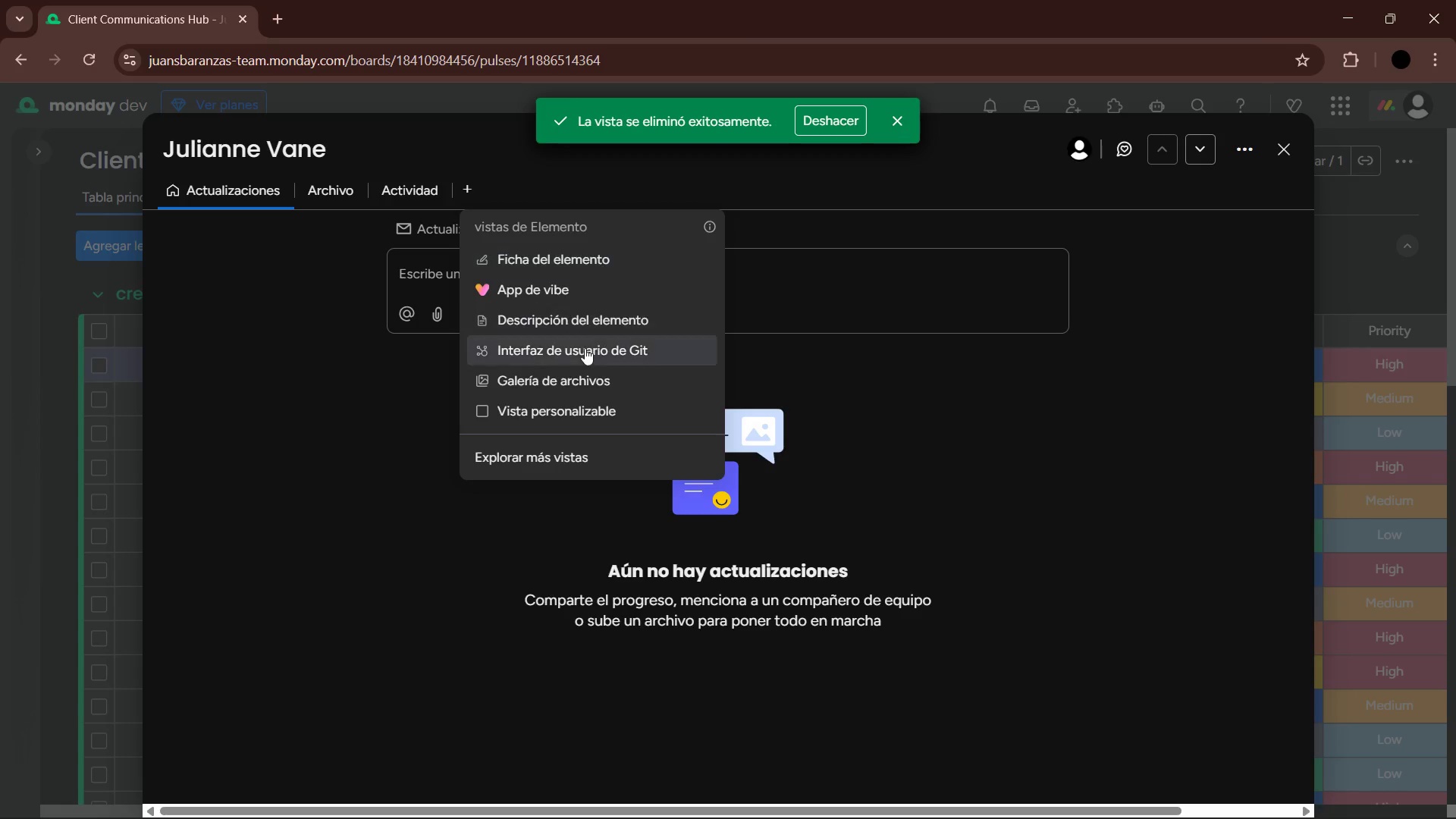 
left_click([551, 454])
 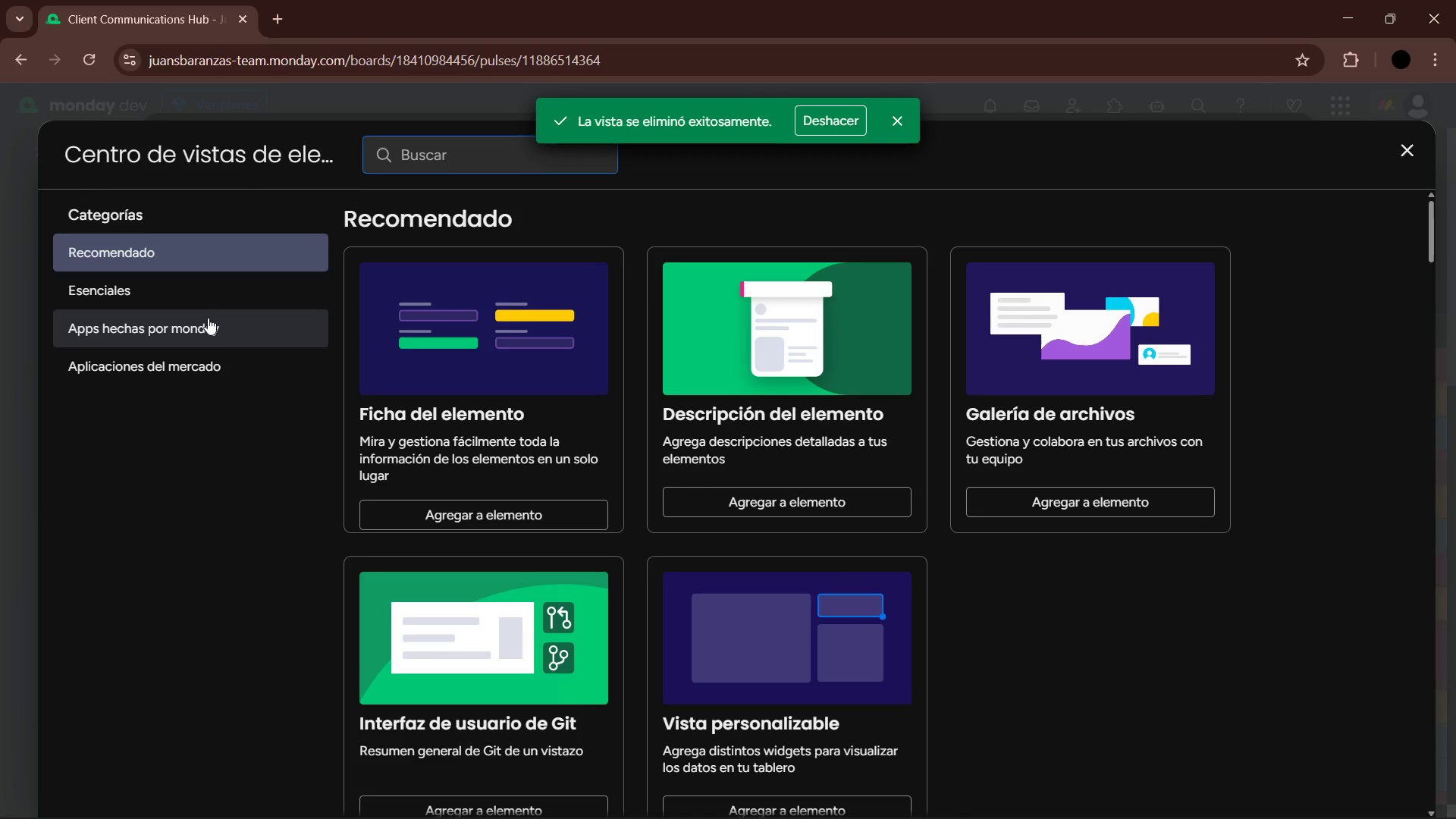 
left_click([231, 322])
 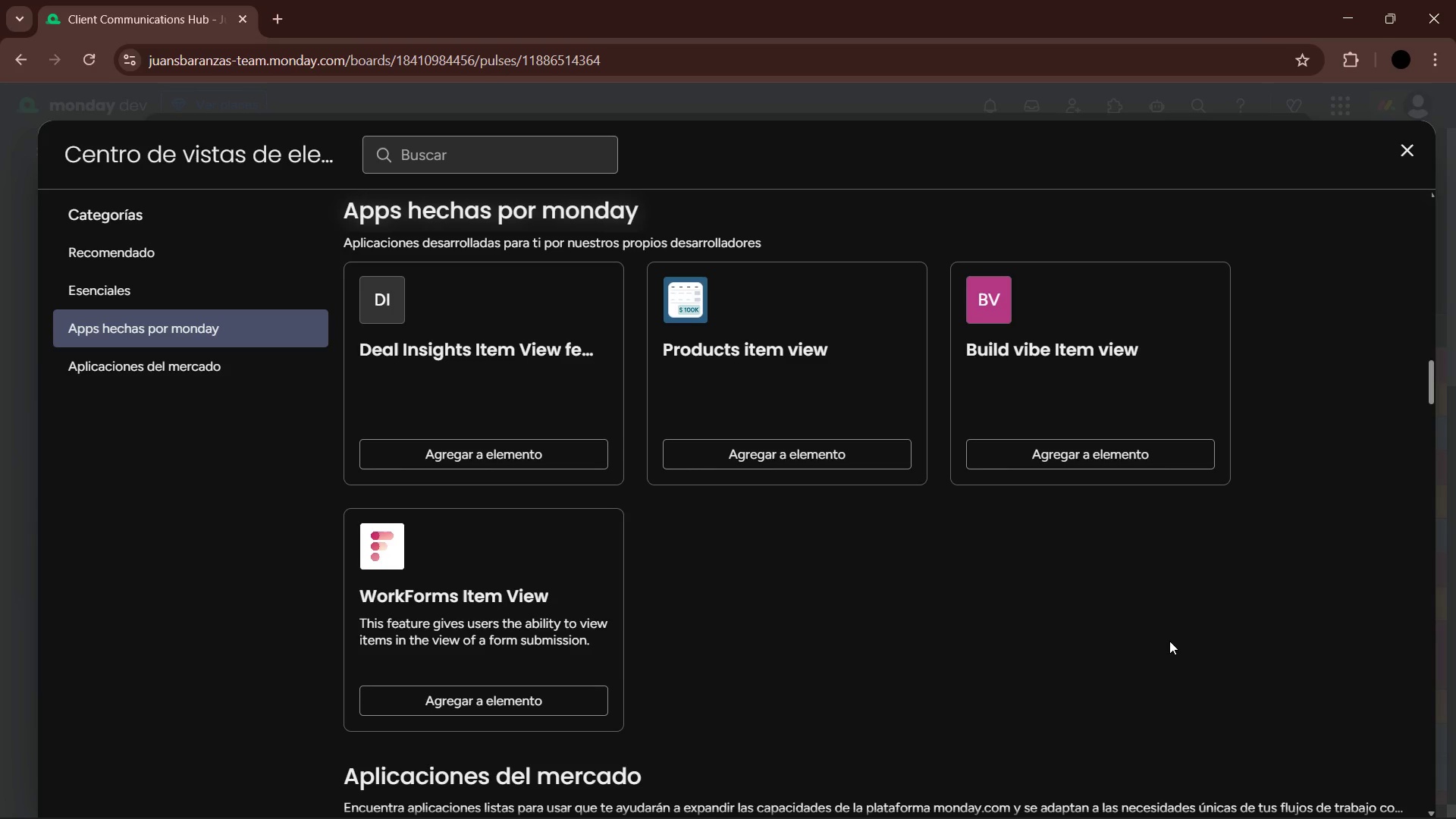 
wait(107.74)
 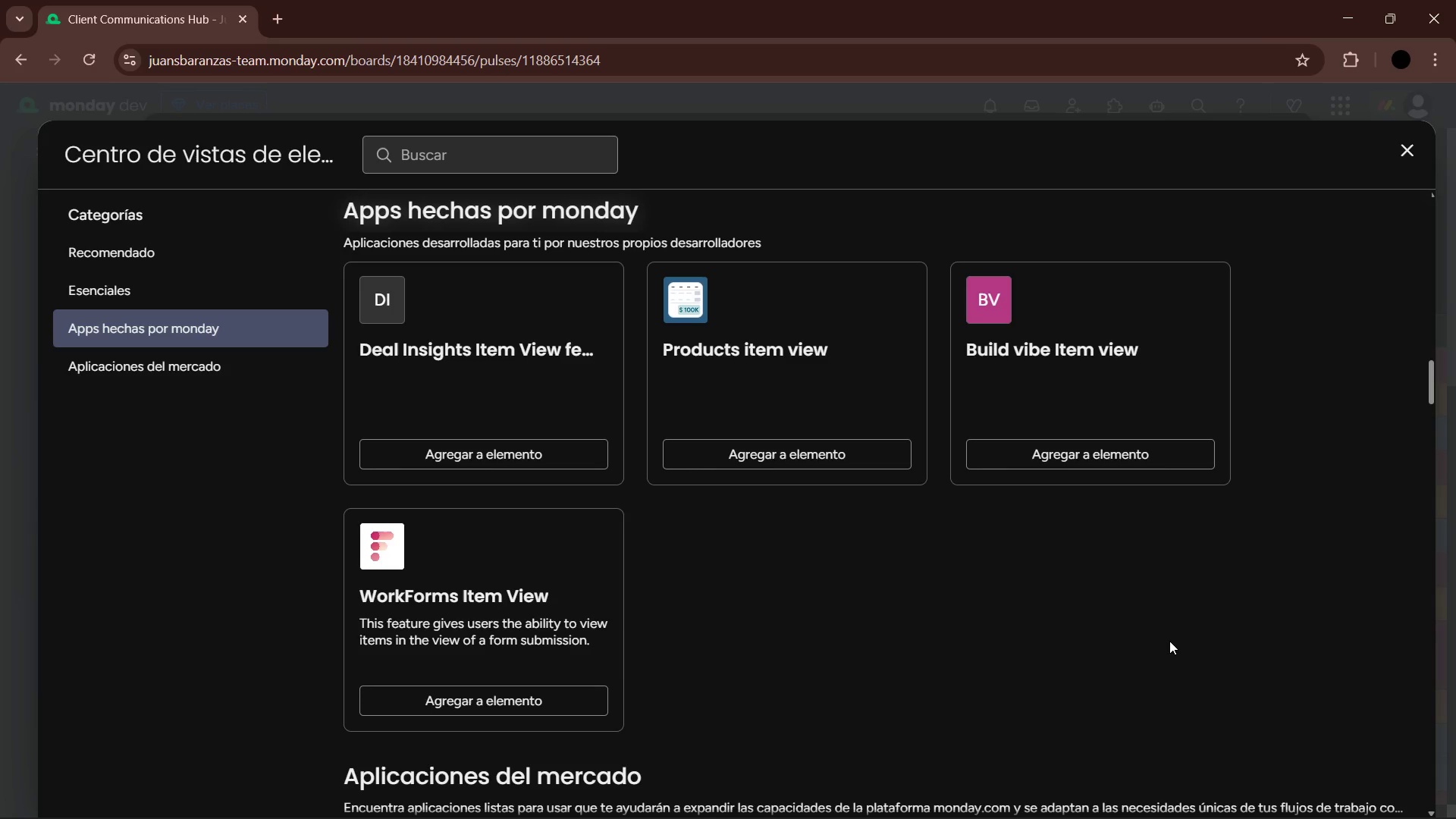 
left_click_drag(start_coordinate=[1411, 158], to_coordinate=[1411, 151])
 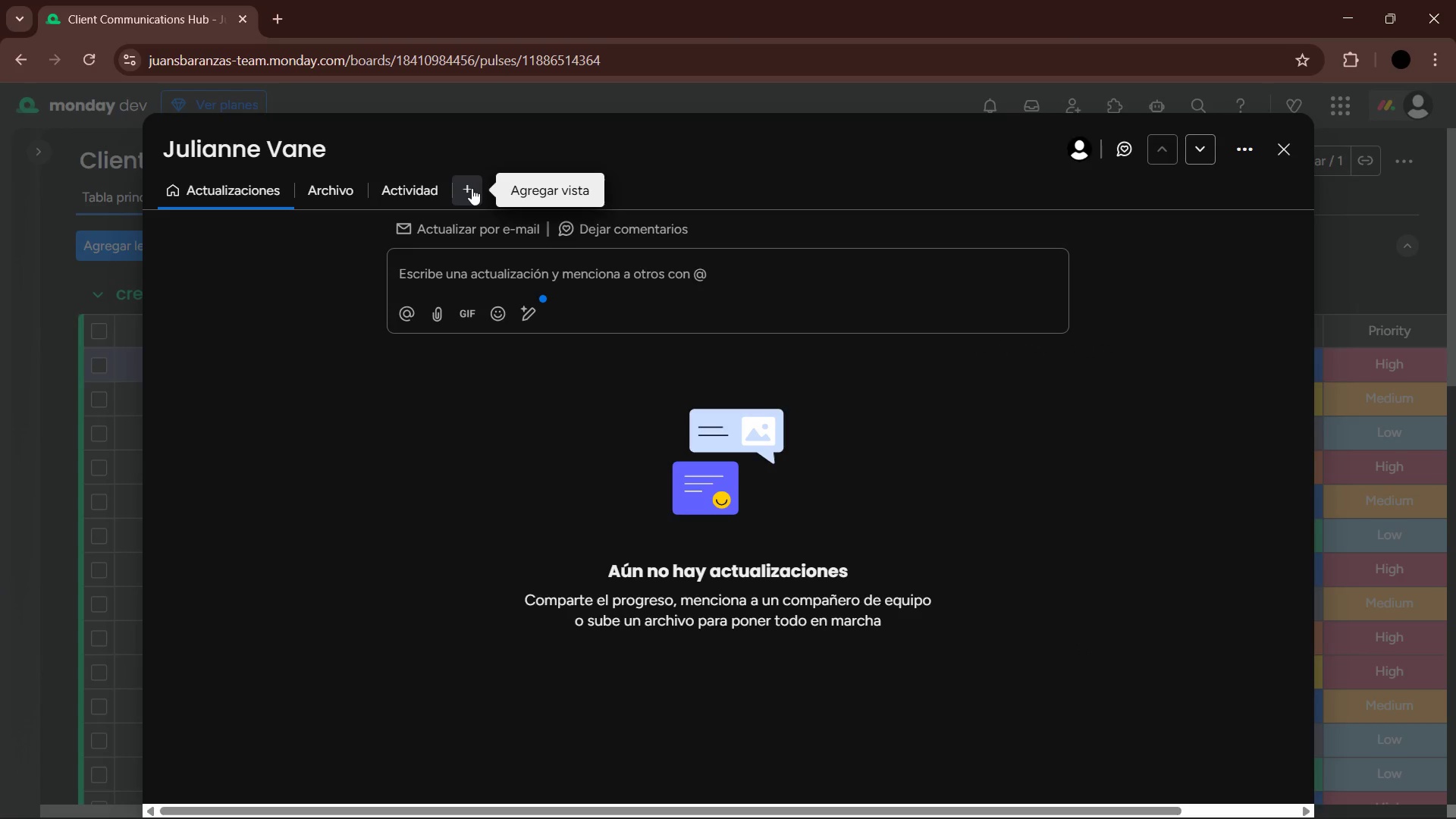 
left_click([472, 188])
 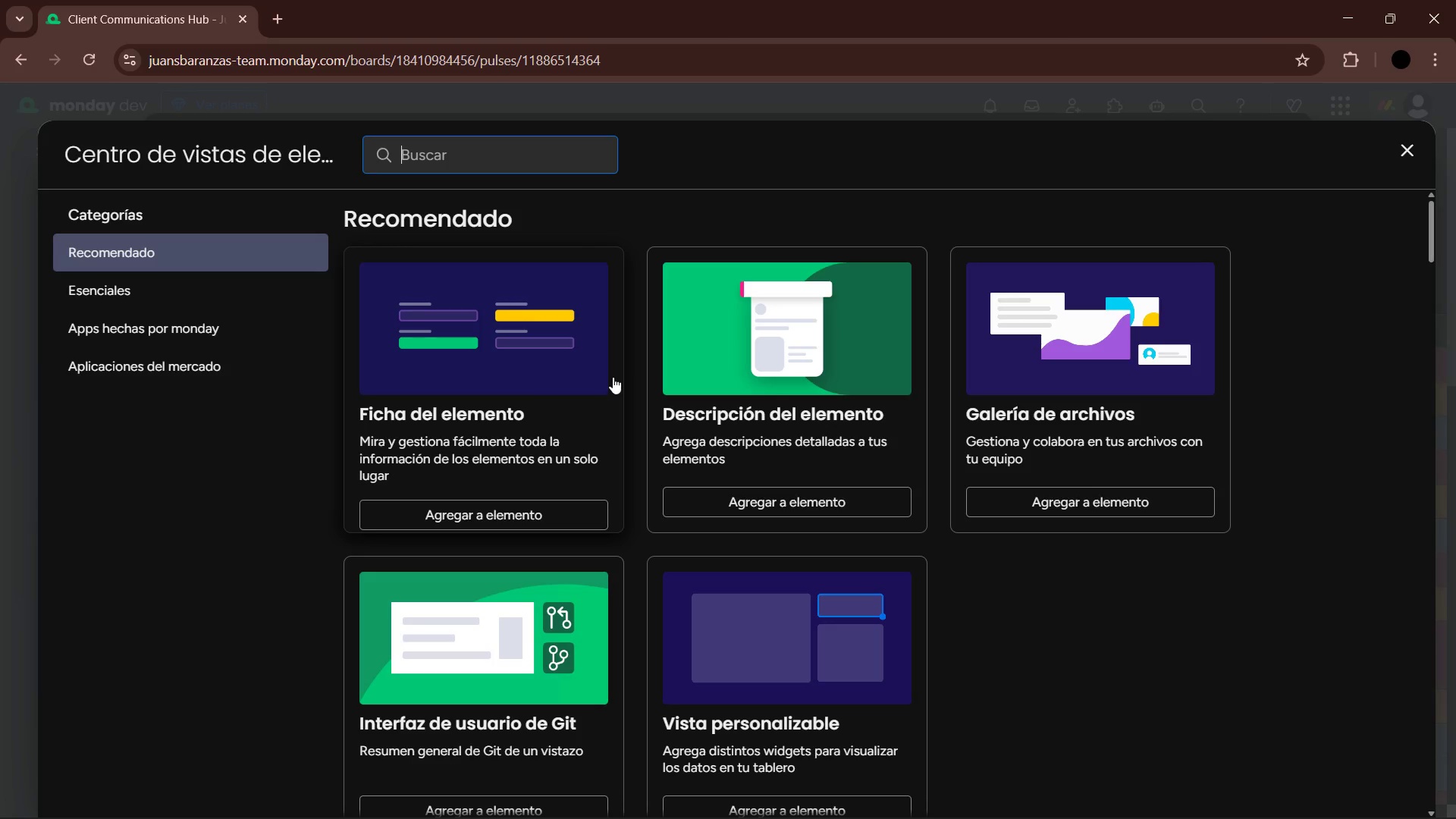 
wait(7.55)
 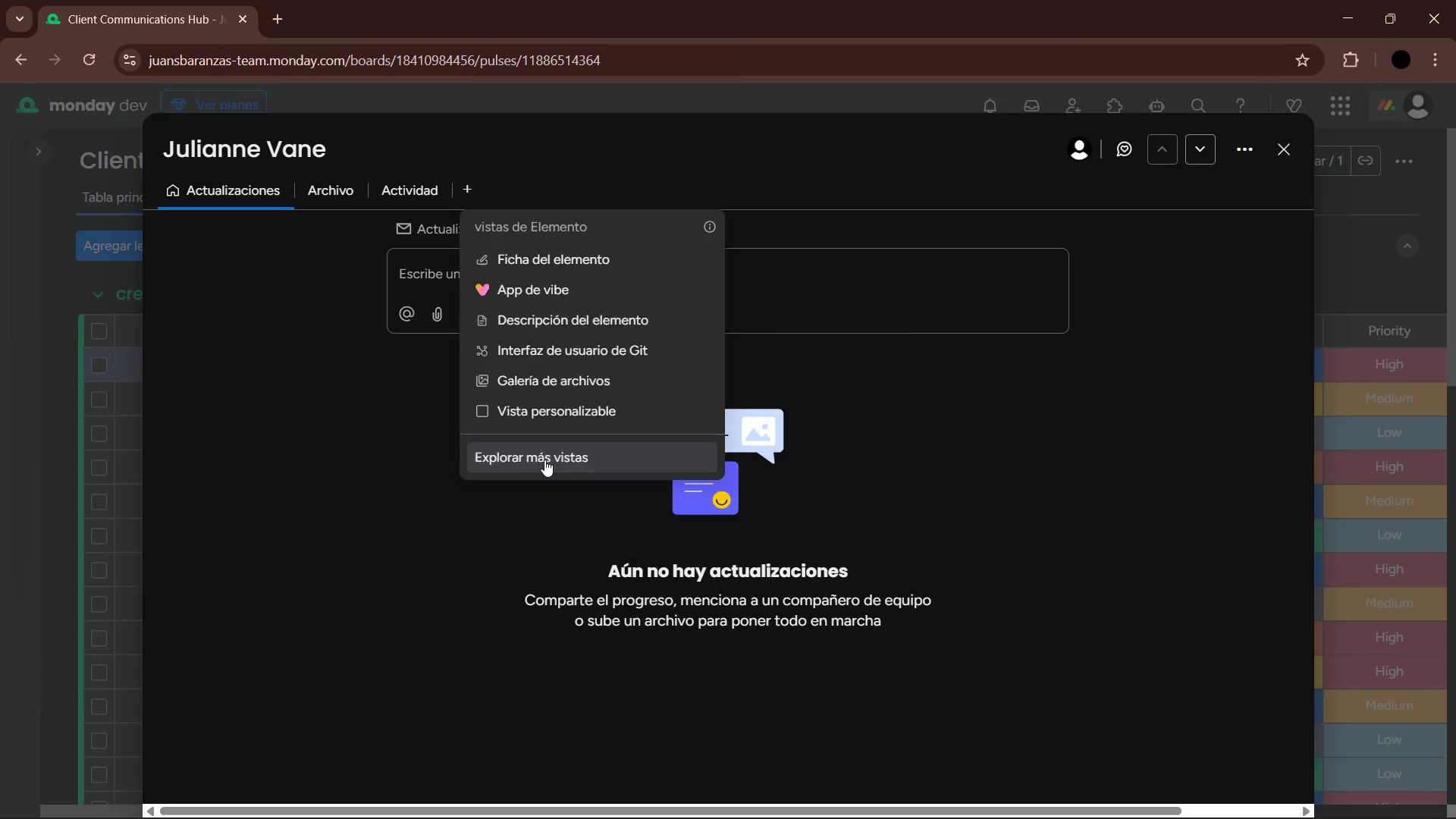 
type(Emailcorreo)
key(Backspace)
type(o)
 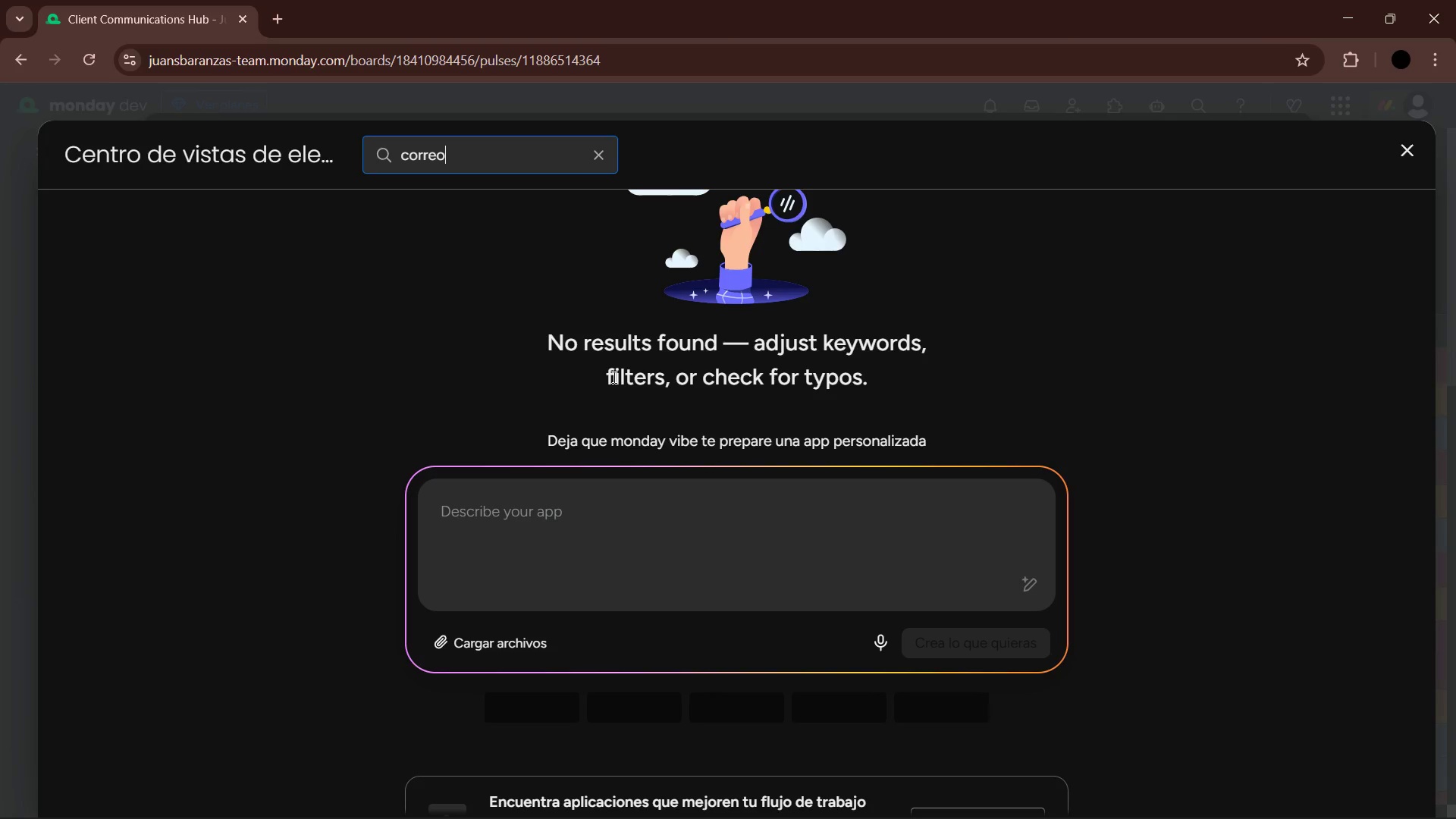 
scroll: coordinate [930, 491], scroll_direction: down, amount: 4.0
 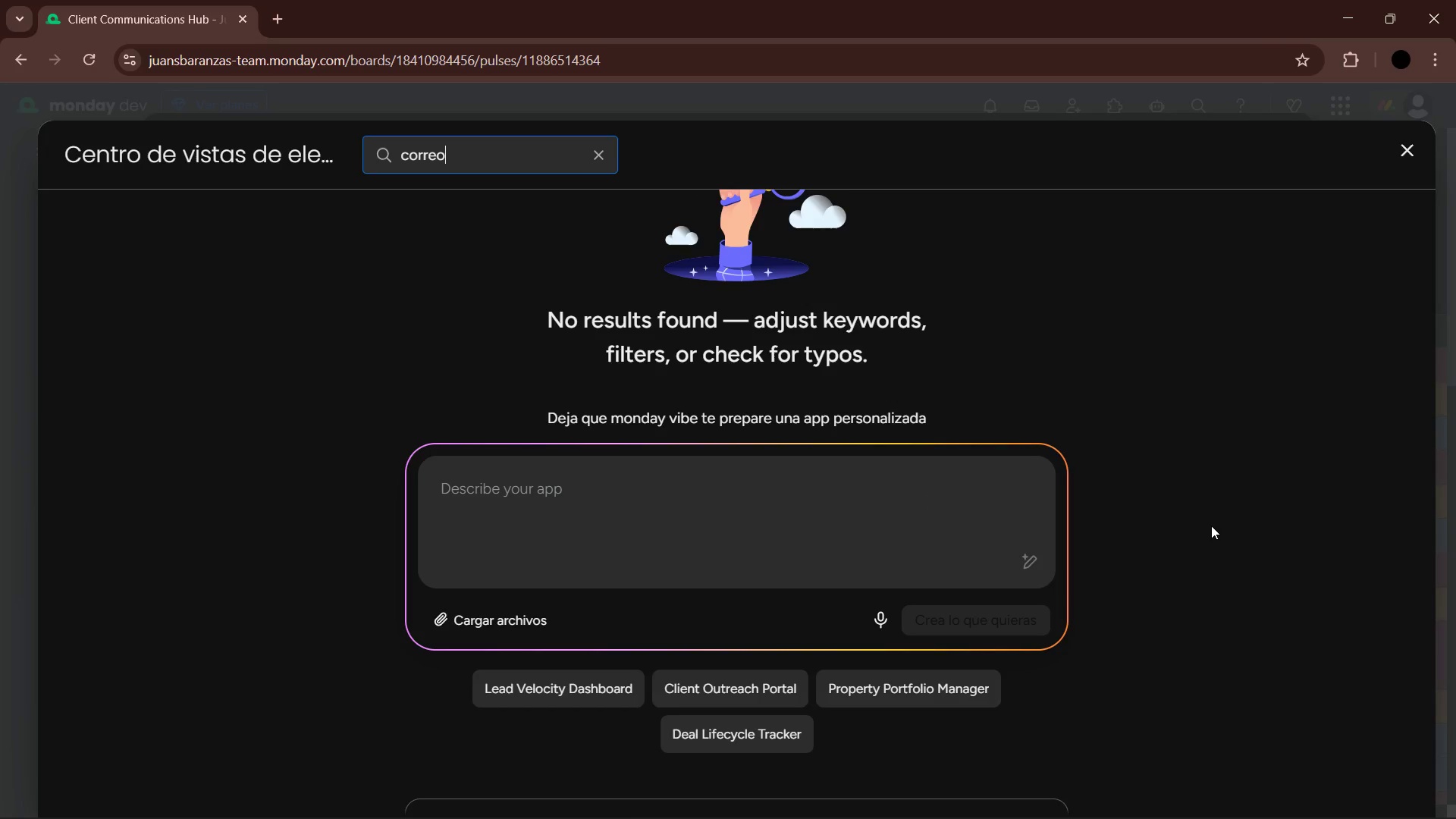 
scroll: coordinate [1099, 556], scroll_direction: none, amount: 0.0
 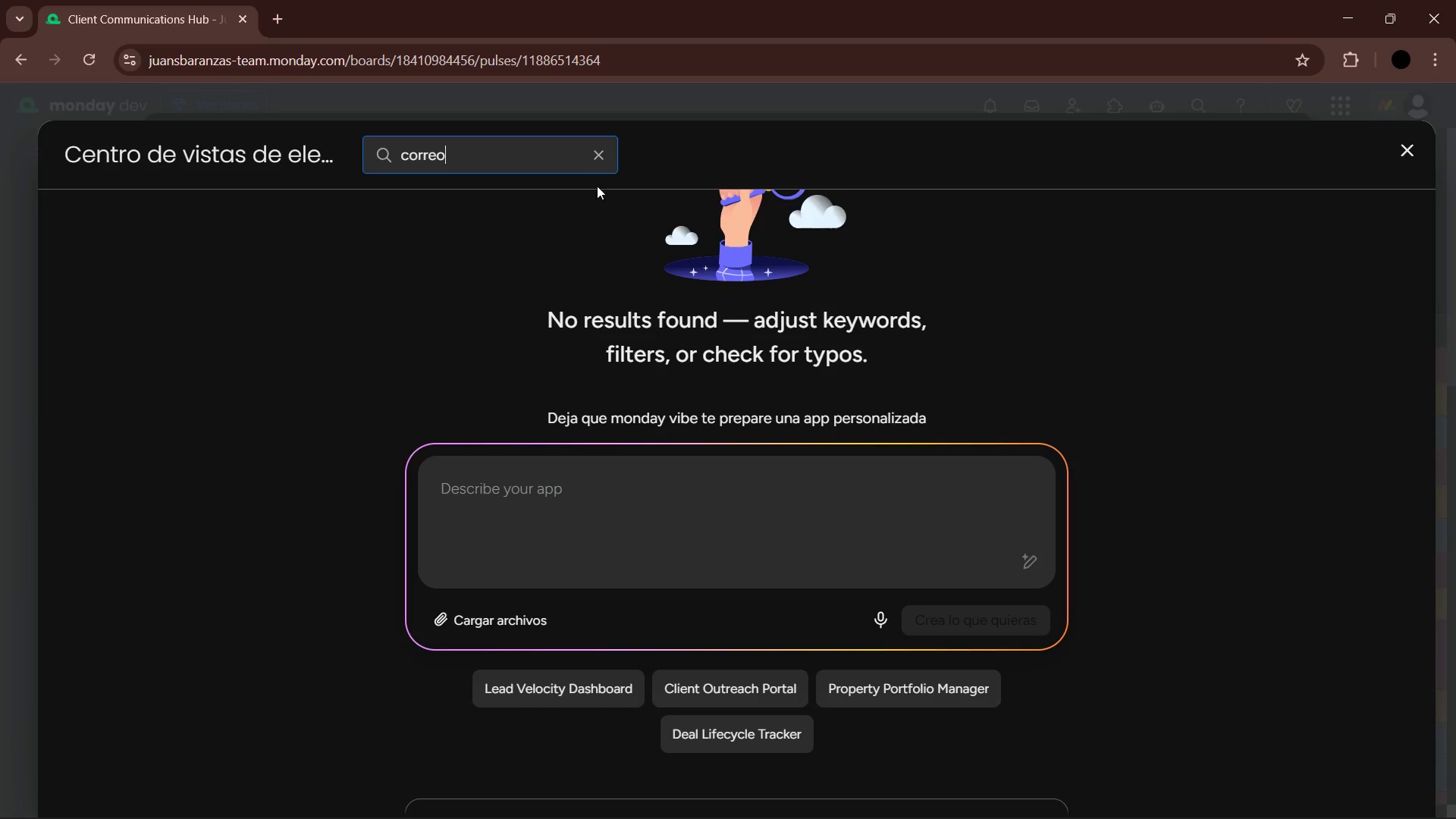 
hold_key(key=Backspace, duration=0.62)
 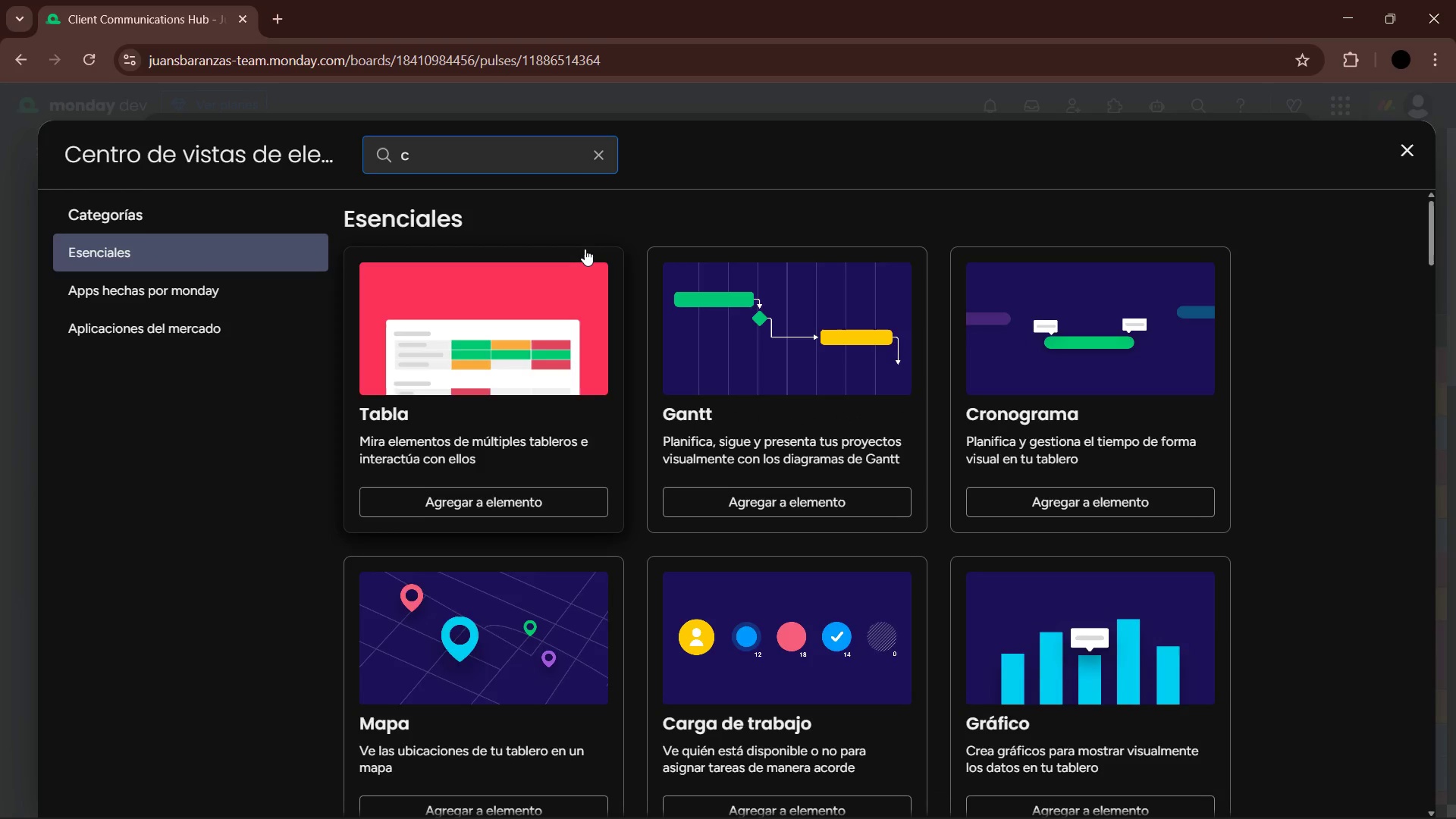 
key(Backspace)
key(Backspace)
type(email)
 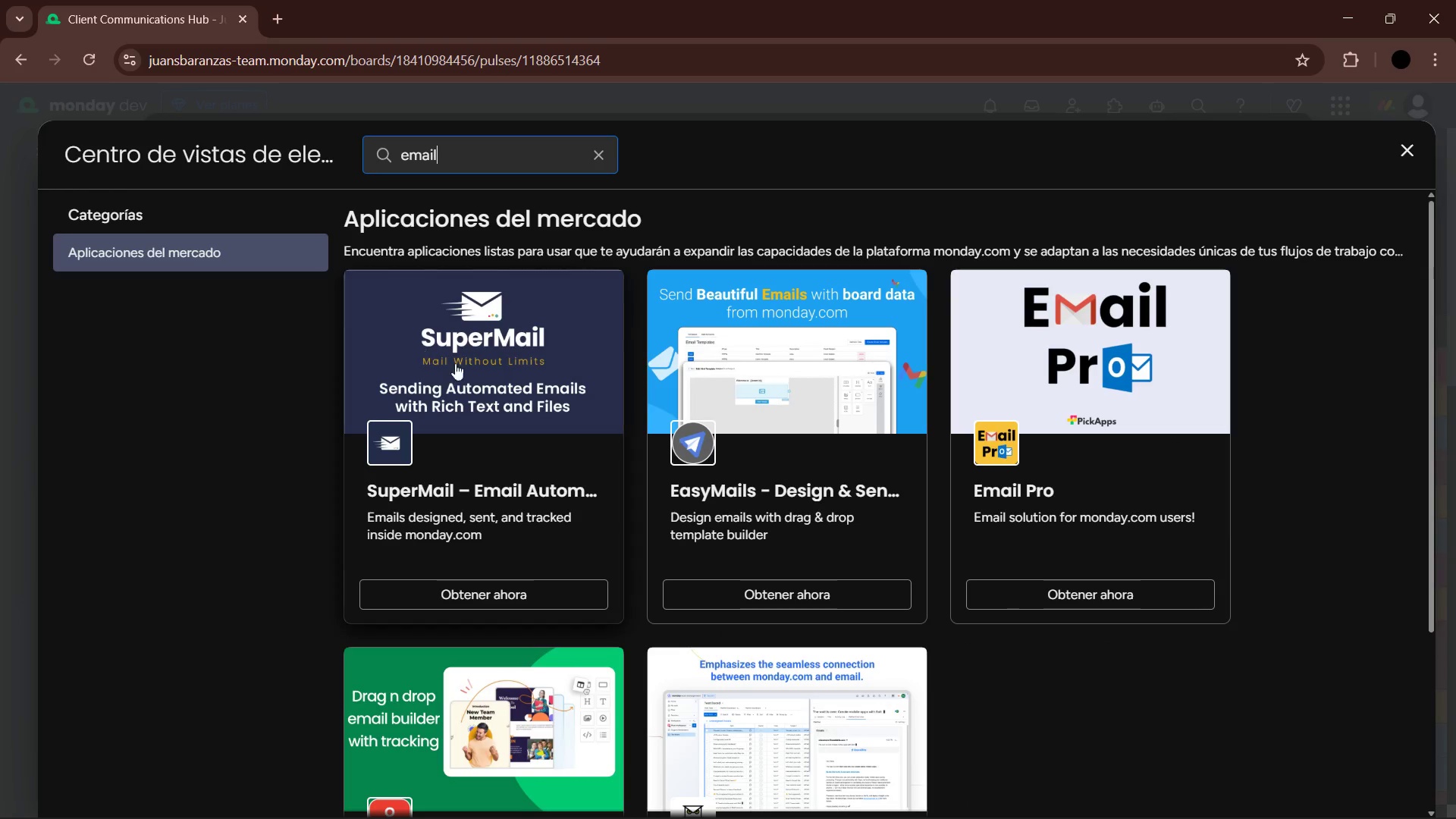 
scroll: coordinate [697, 462], scroll_direction: down, amount: 7.0
 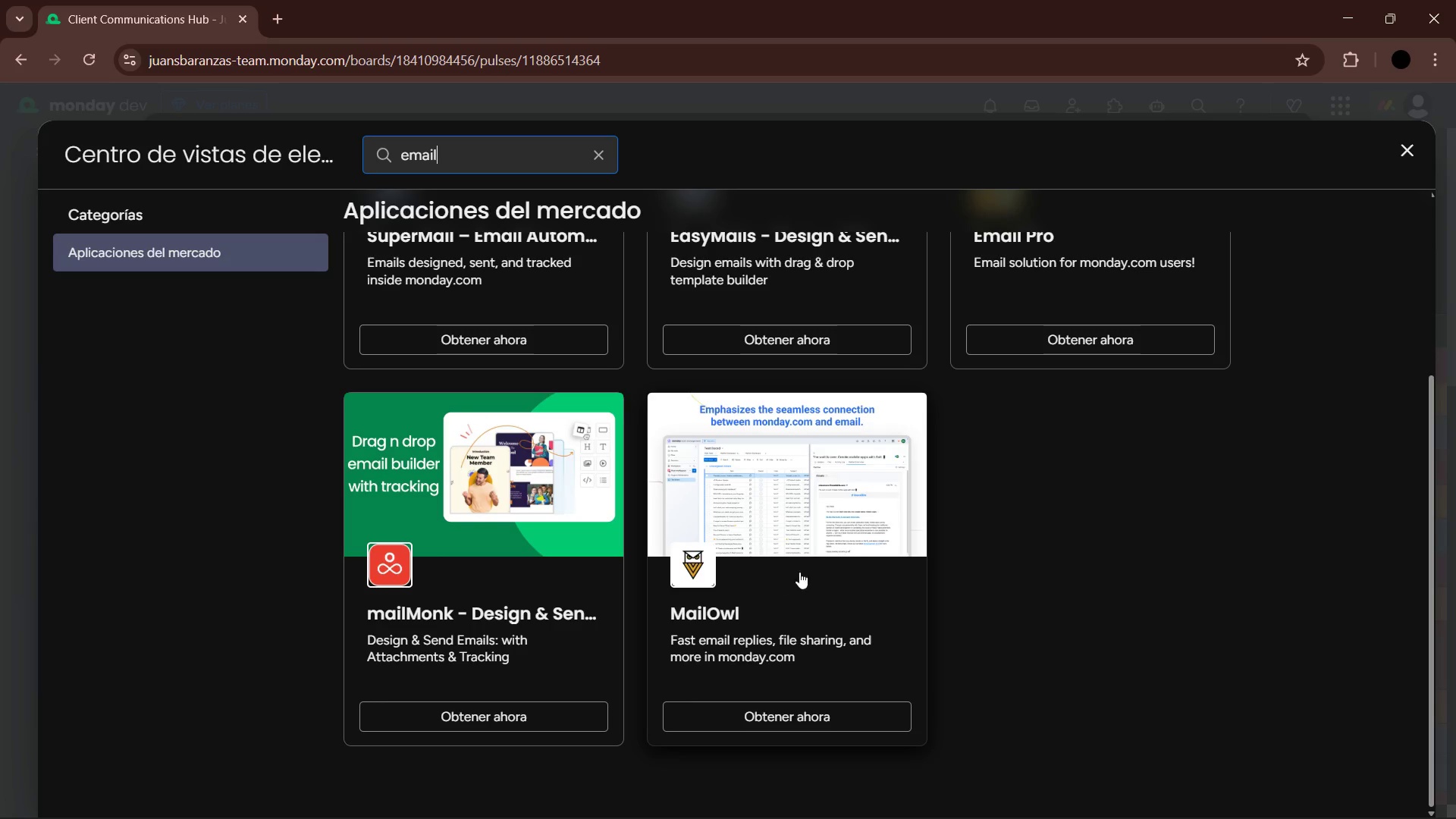 
scroll: coordinate [886, 595], scroll_direction: up, amount: 6.0
 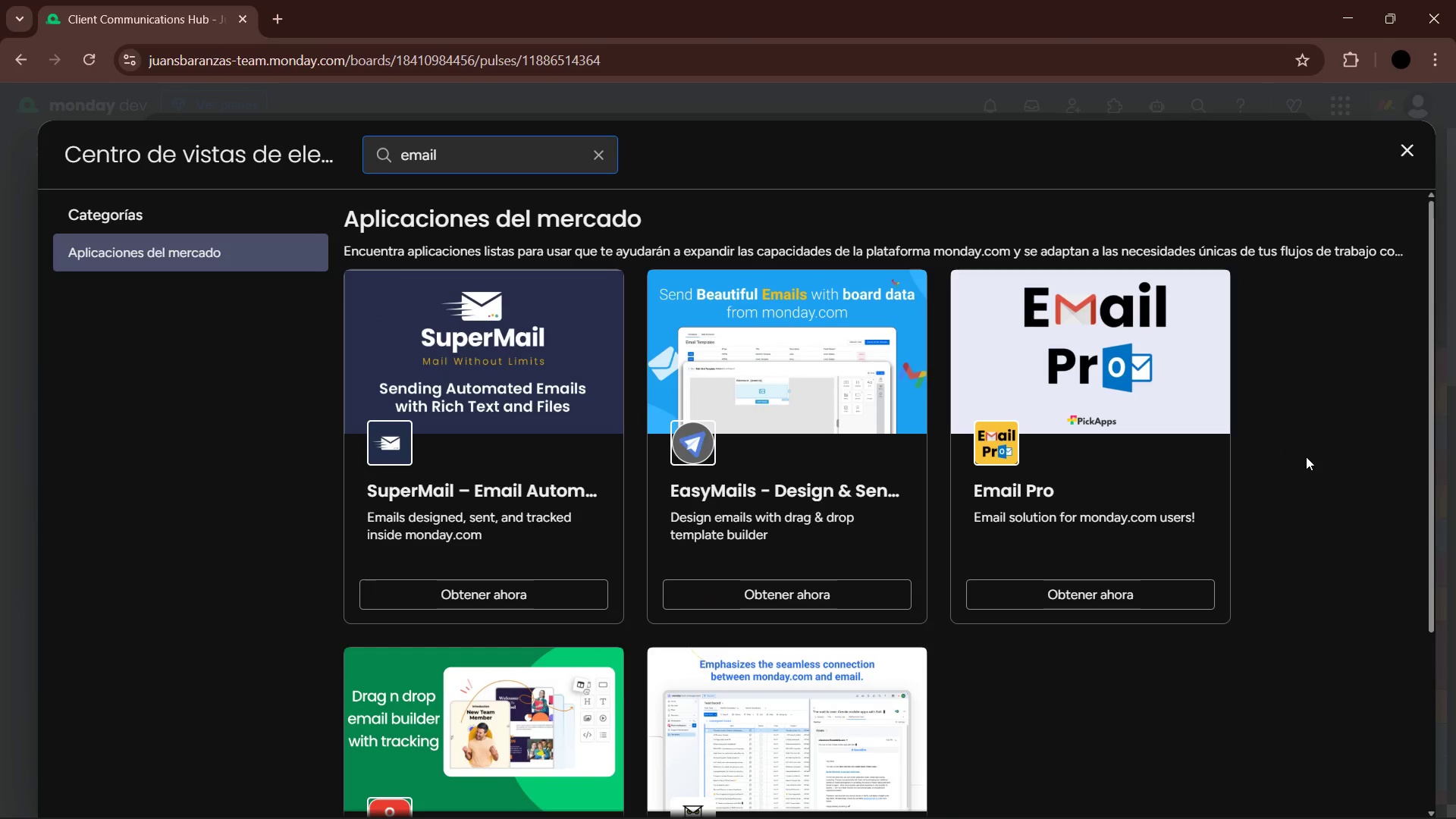 
key(Backspace)
key(Backspace)
key(Backspace)
key(Backspace)
key(Backspace)
key(Backspace)
type(acti)
 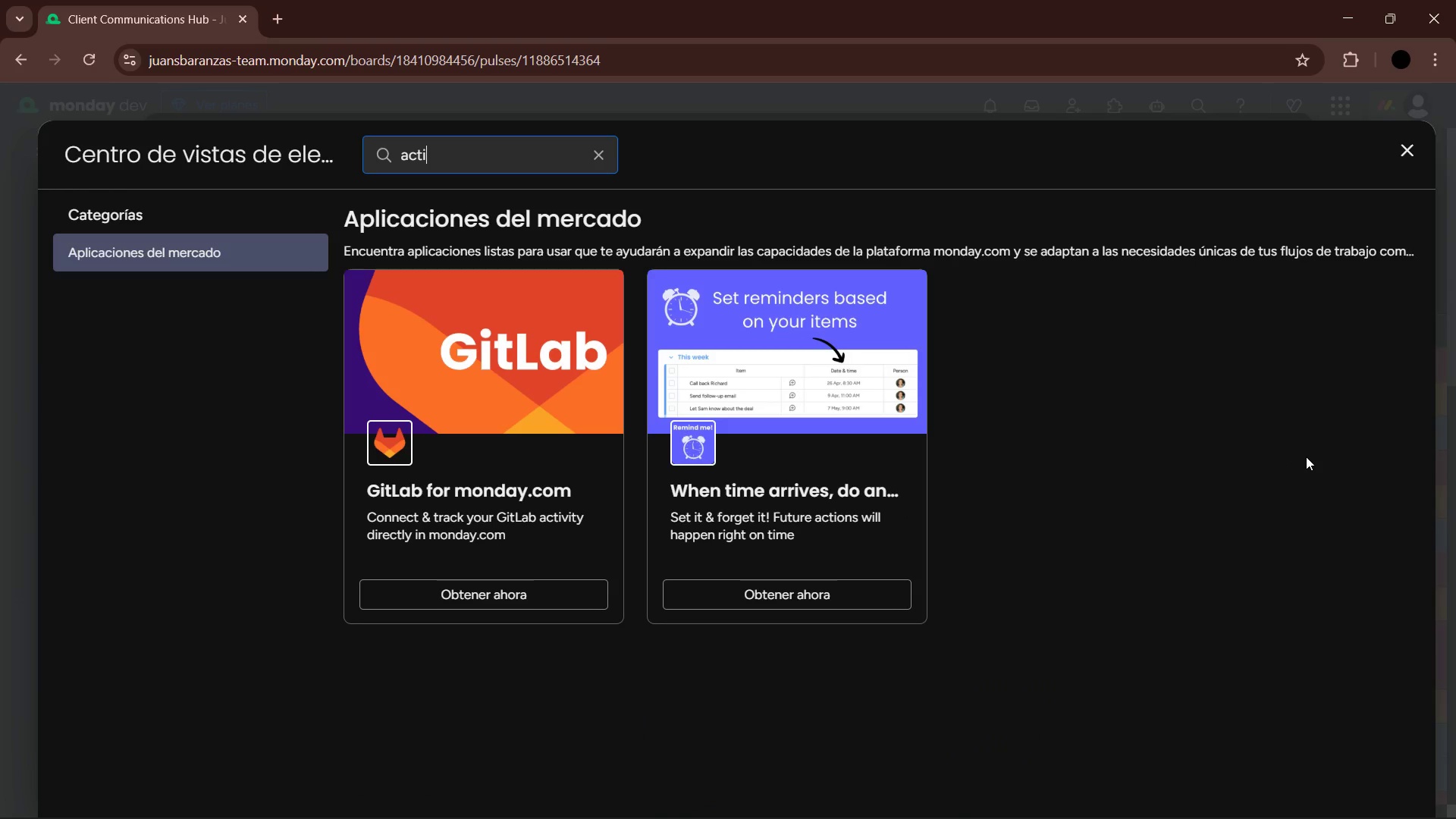 
key(Backspace)
key(Backspace)
key(Backspace)
key(Backspace)
key(Backspace)
type(mail)
 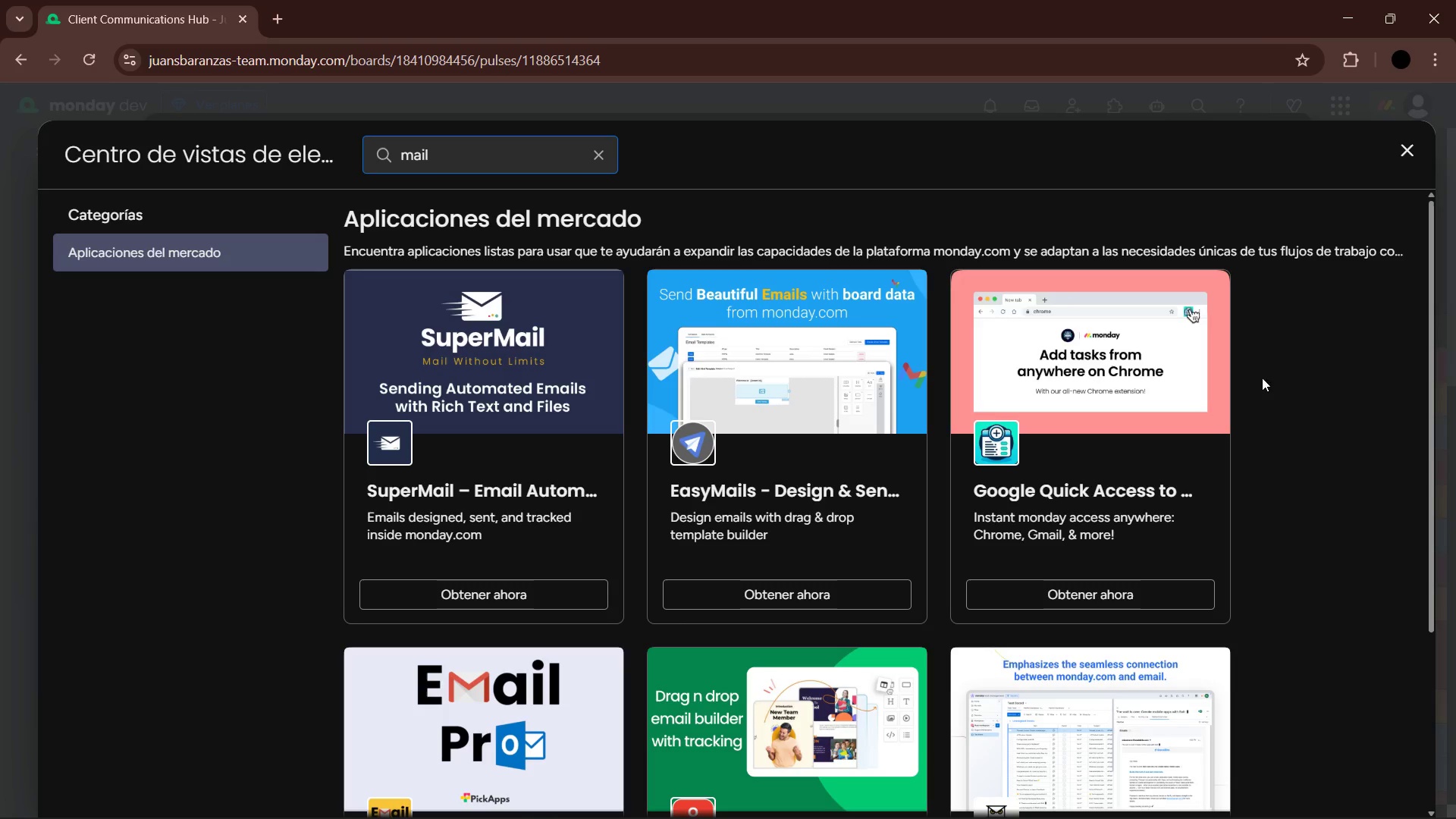 
wait(28.19)
 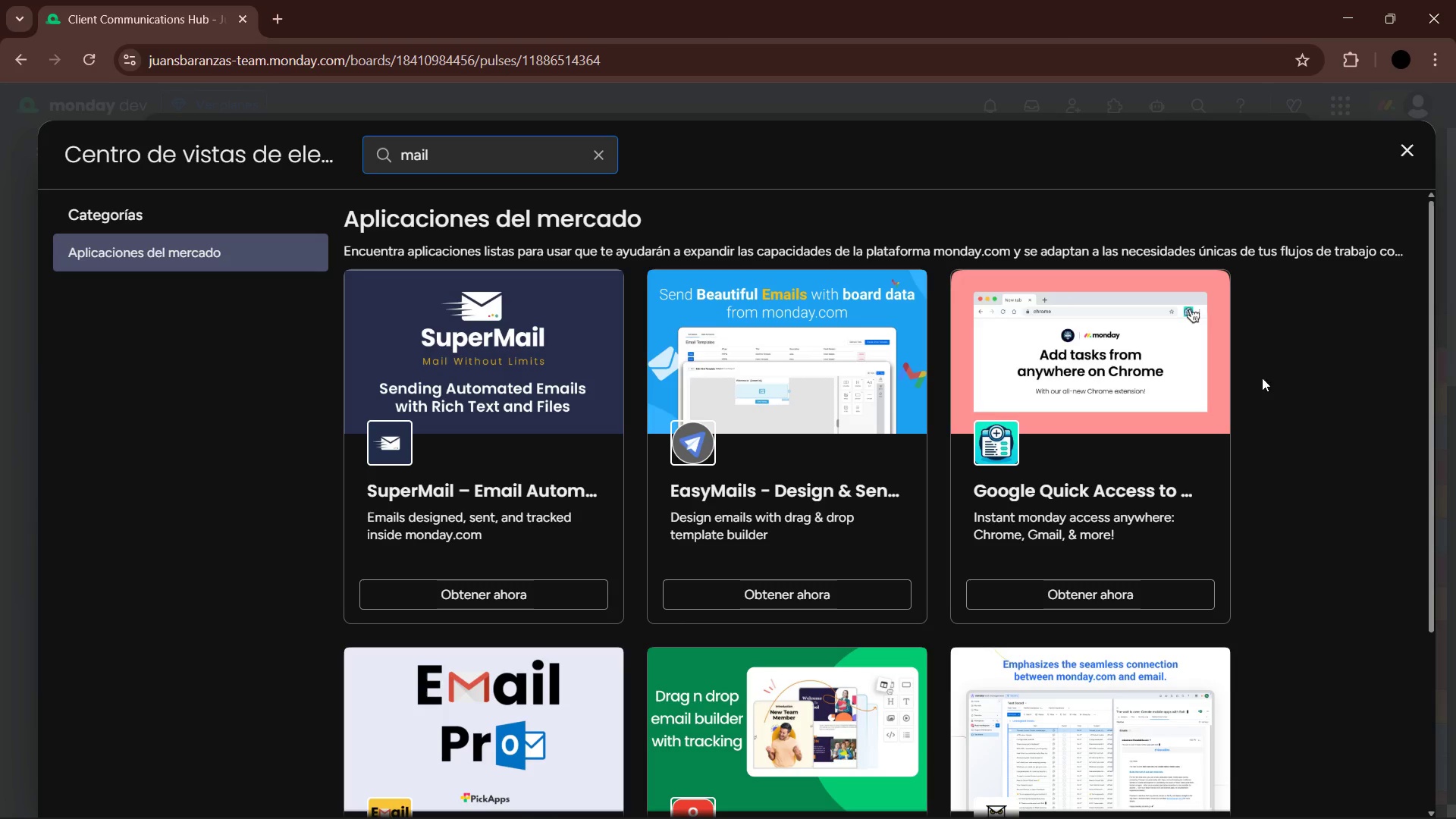 
scroll: coordinate [1257, 442], scroll_direction: down, amount: 5.0
 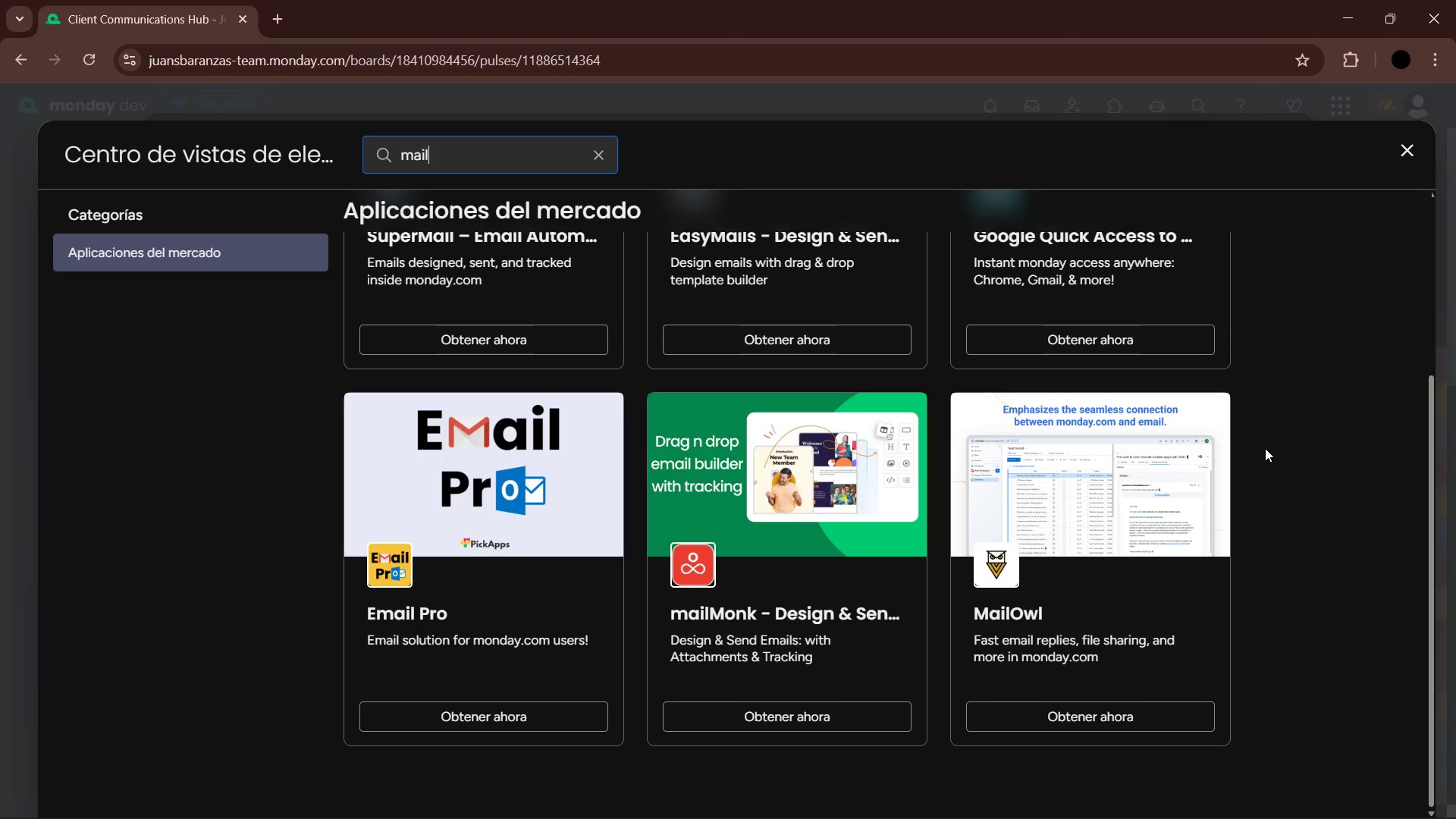 
wait(13.29)
 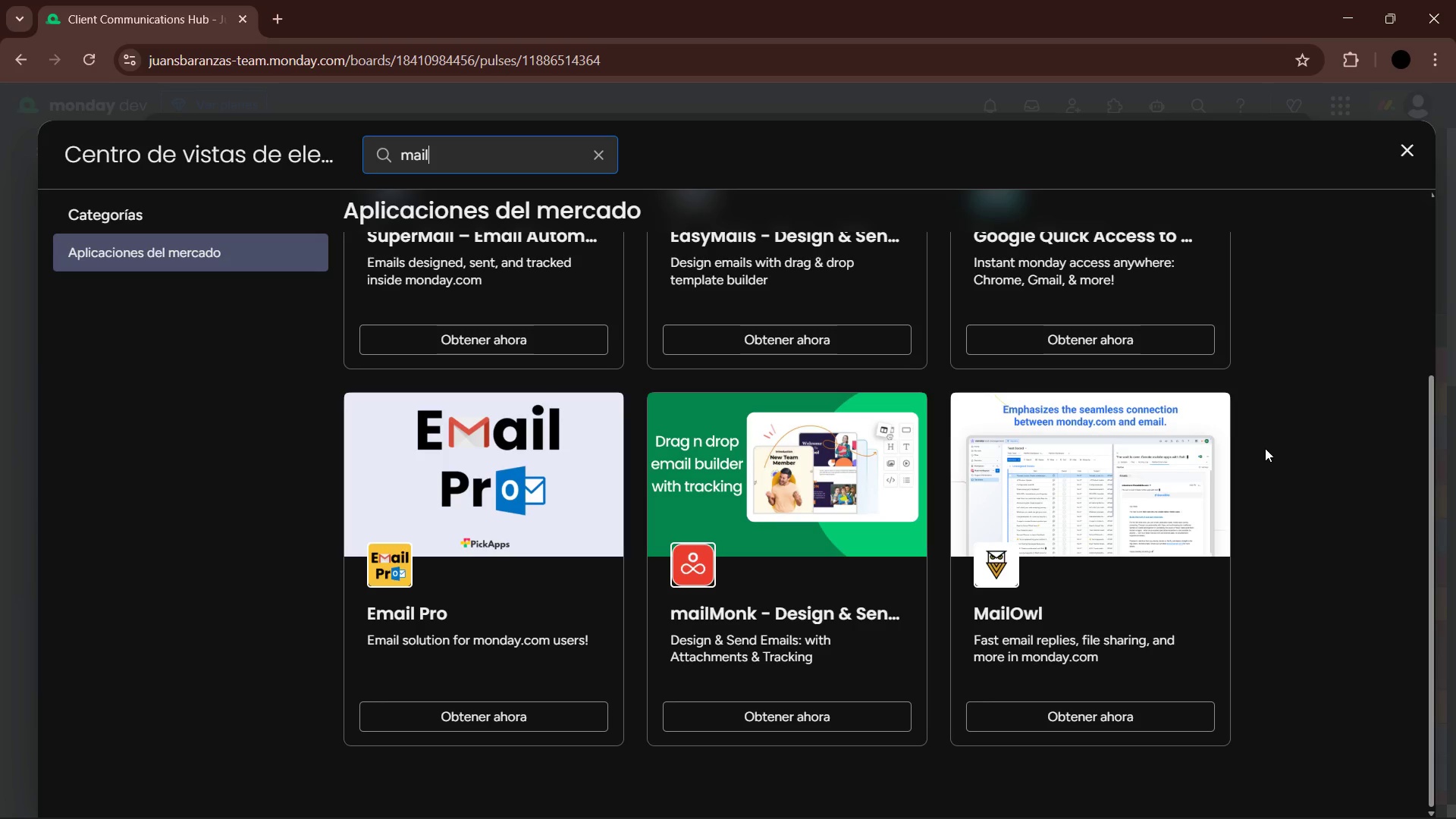 
left_click([1283, 146])
 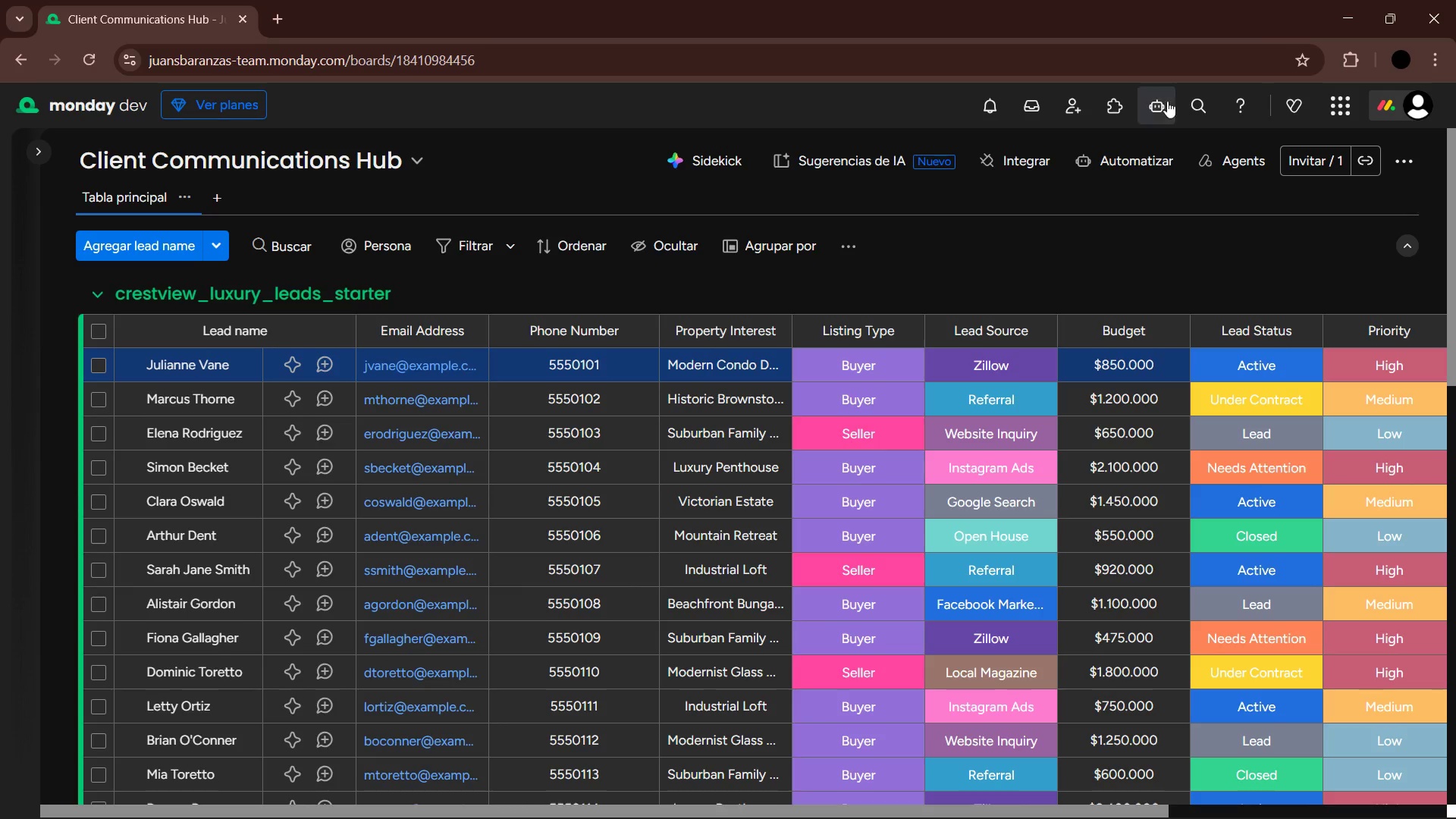 
left_click([1119, 108])
 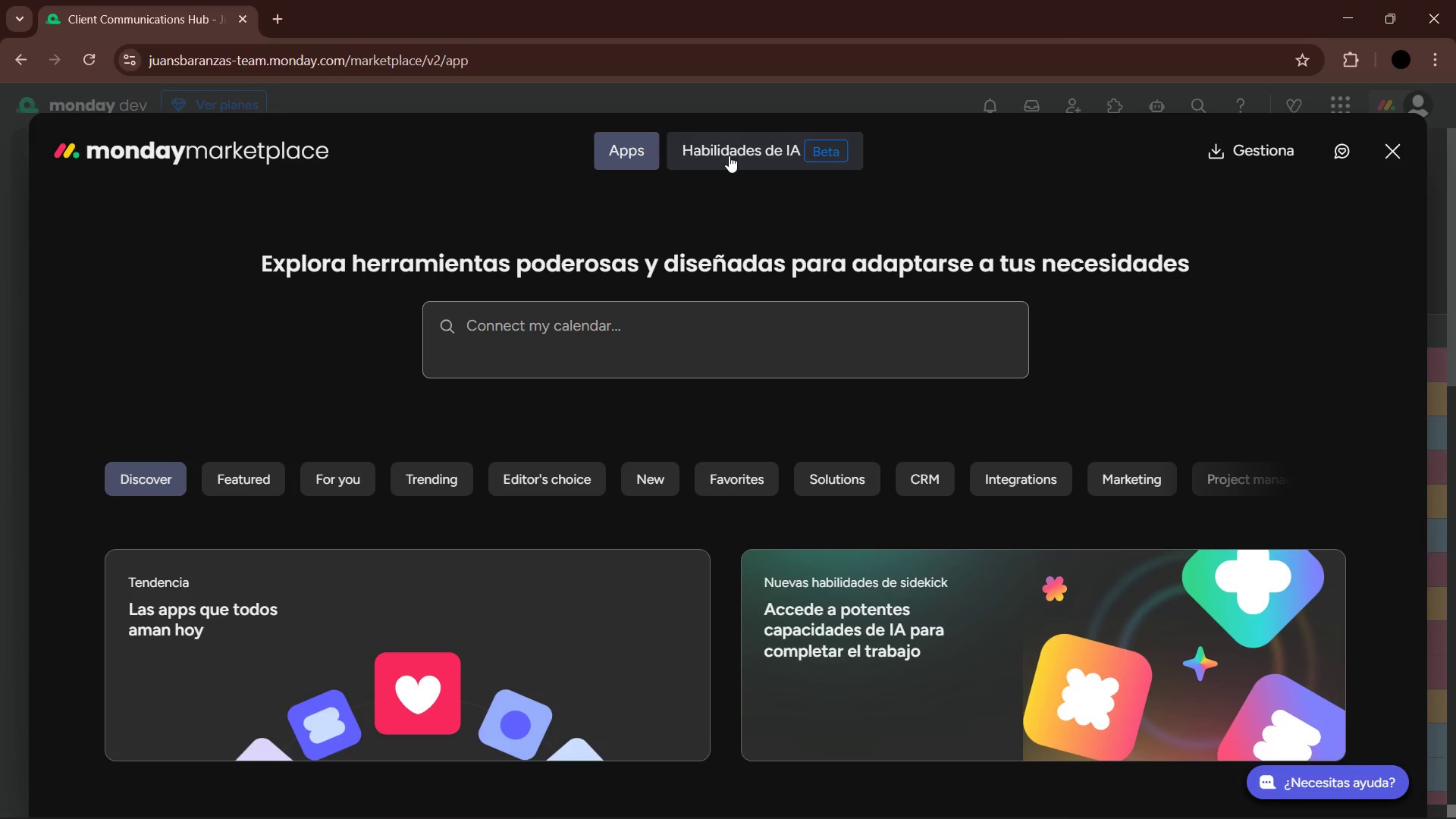 
left_click([667, 309])
 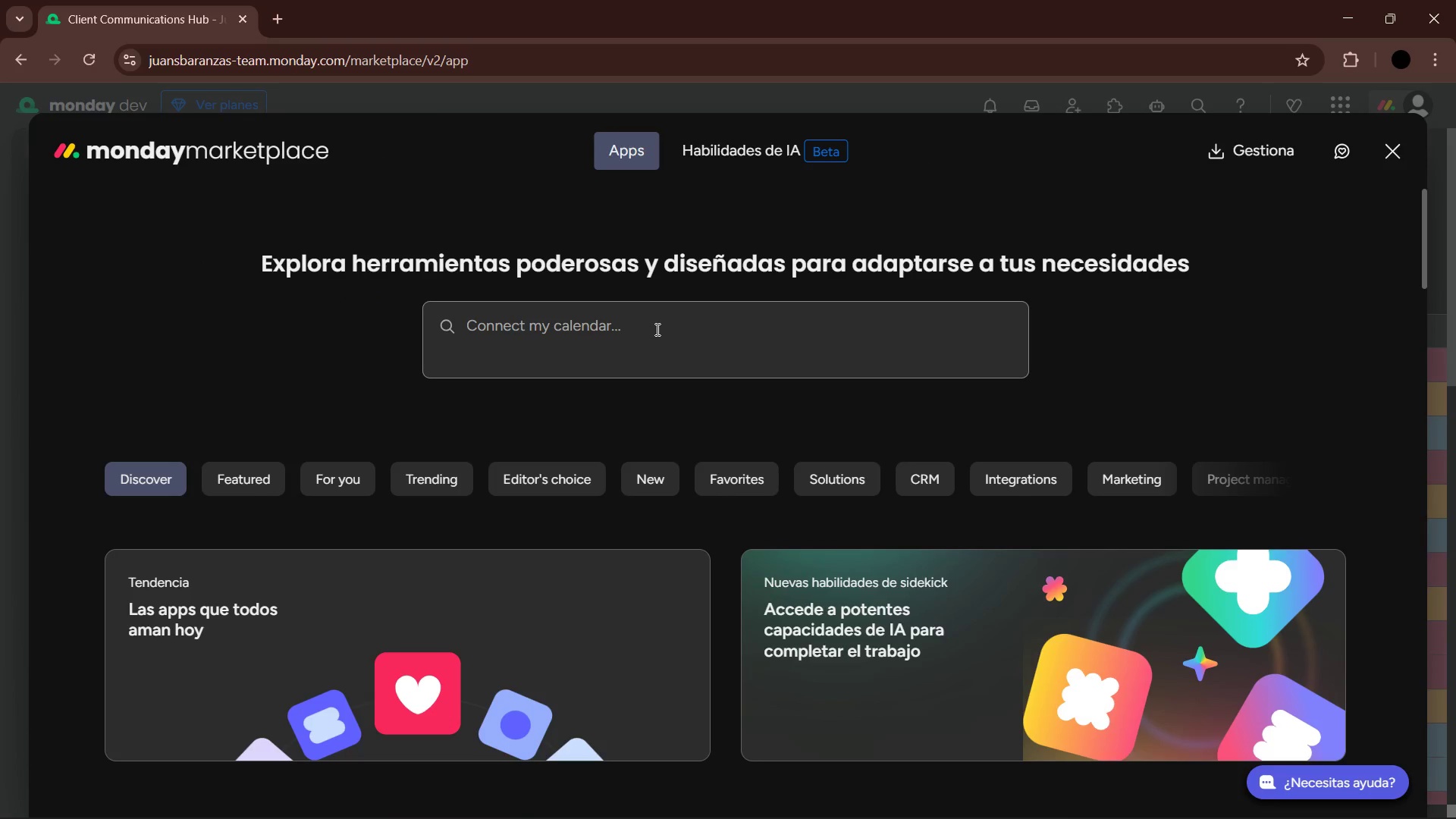 
left_click([656, 329])
 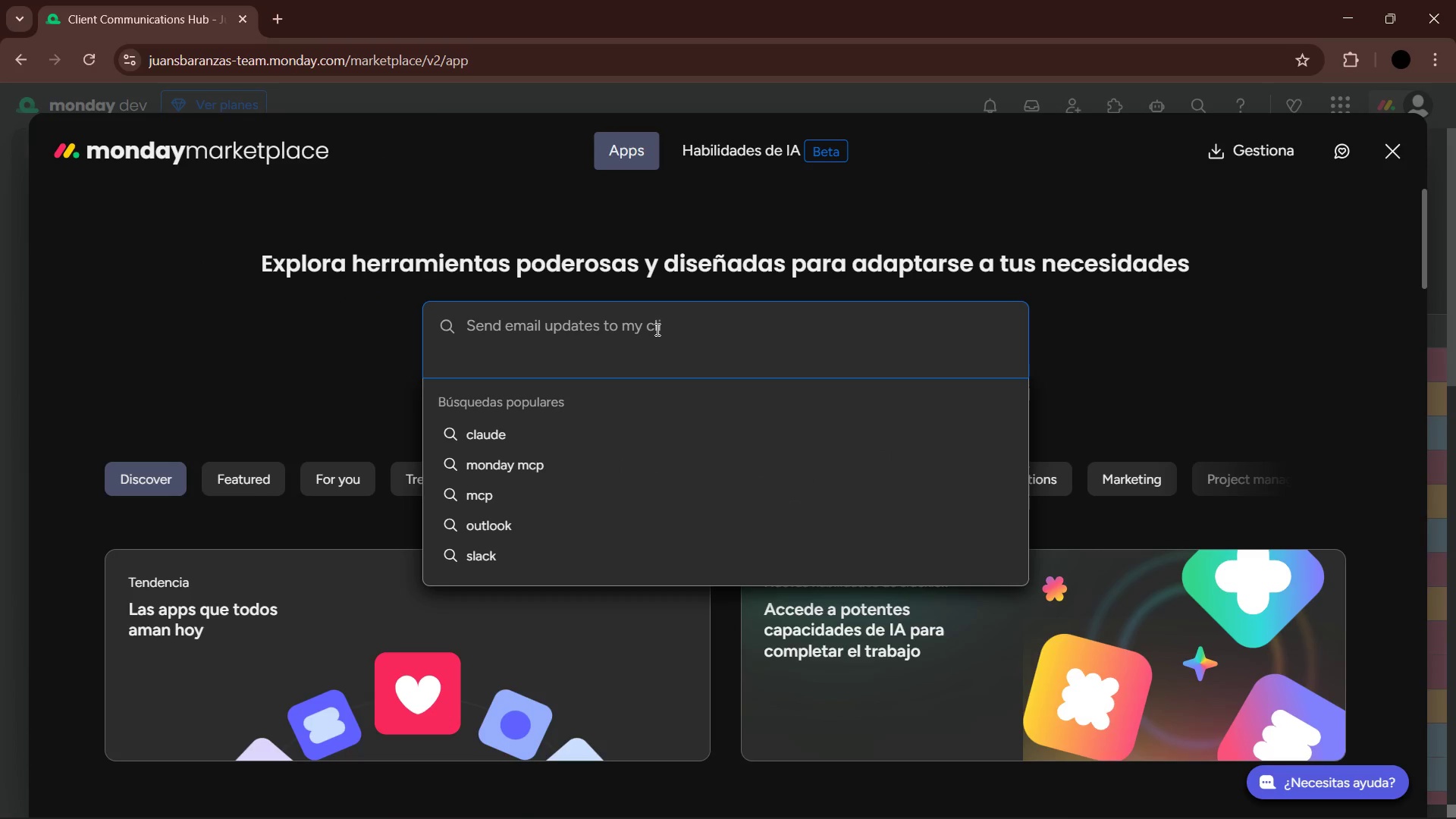 
type(mail)
 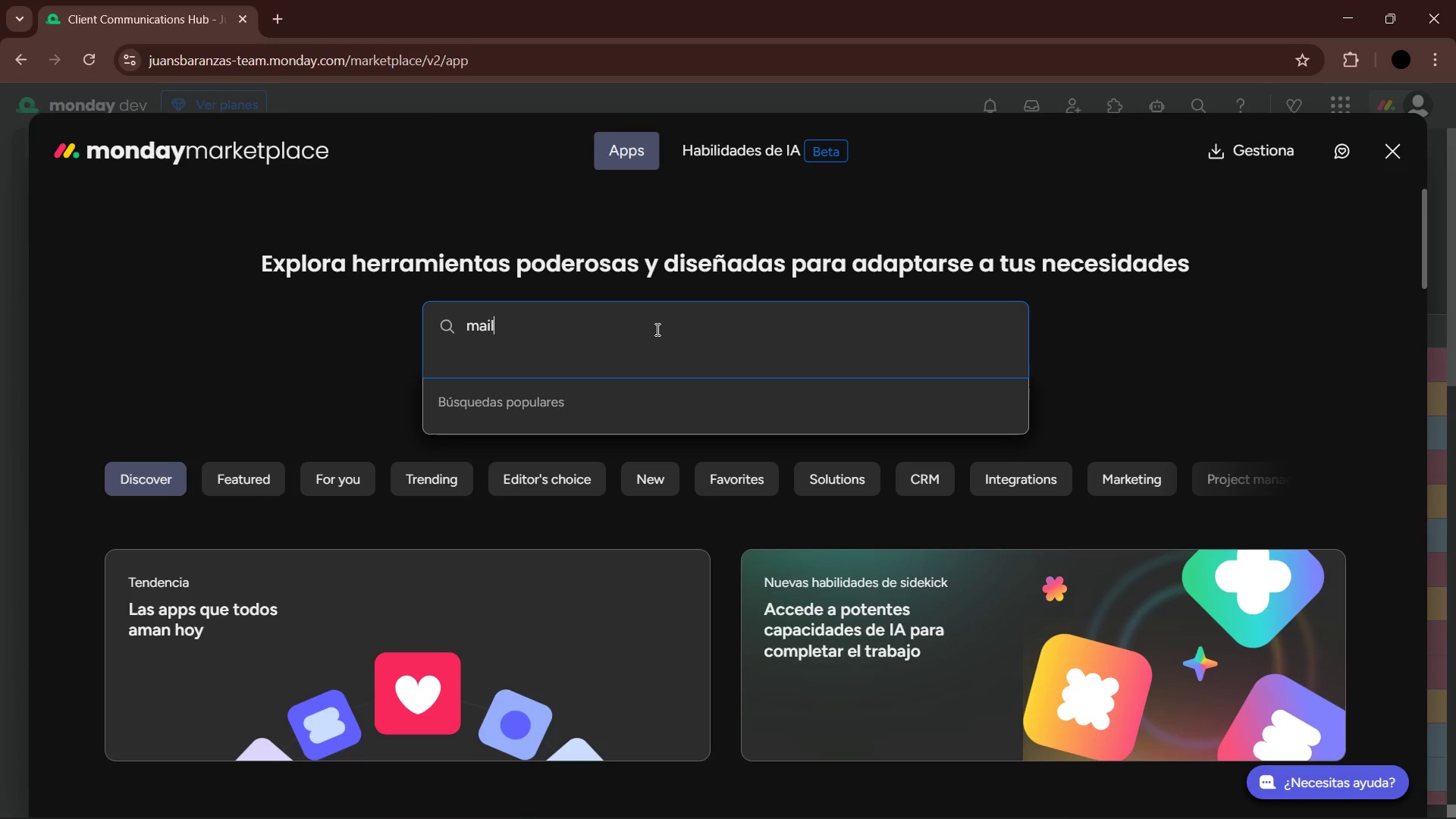 
key(Enter)
 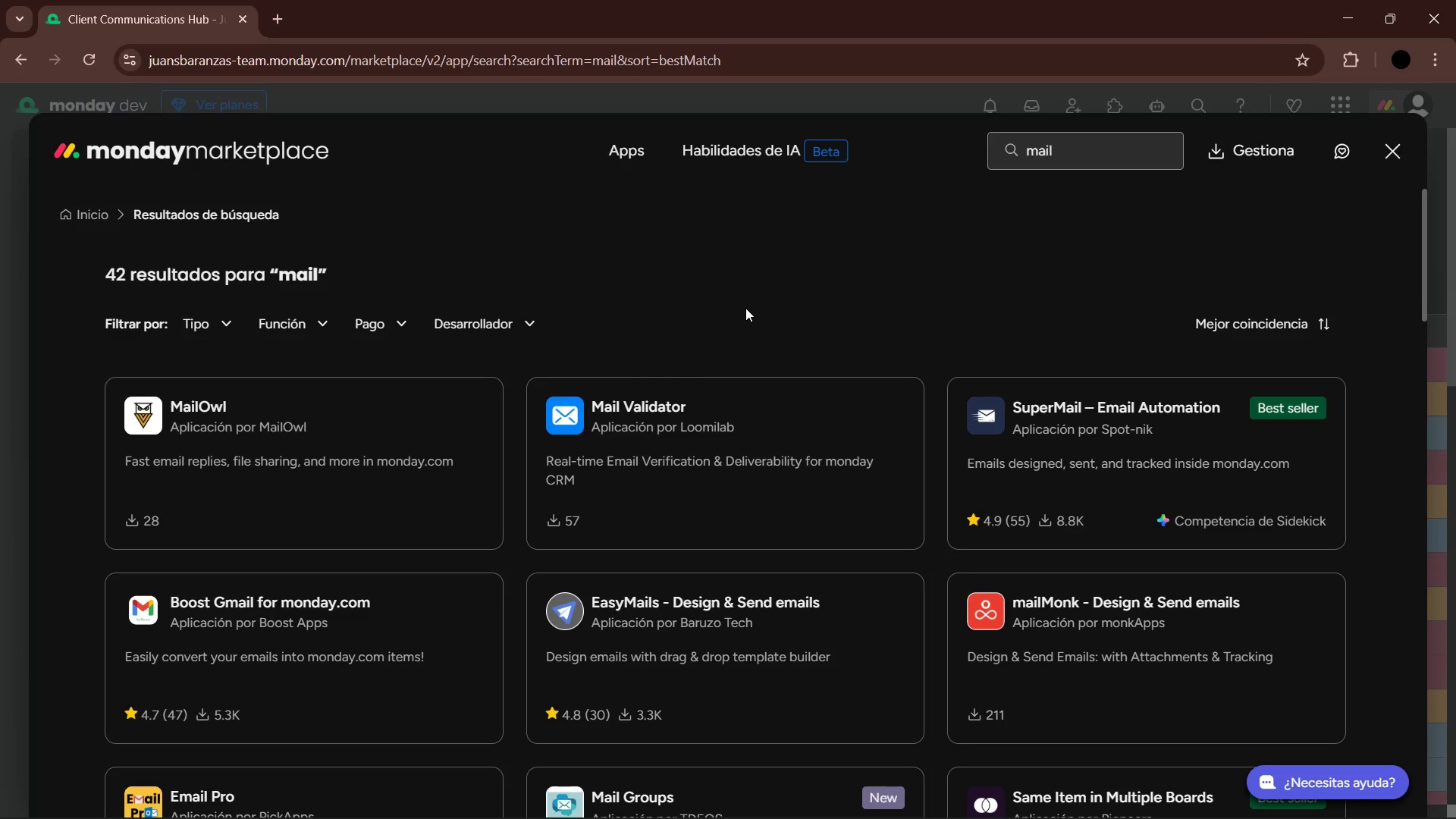 
scroll: coordinate [766, 452], scroll_direction: down, amount: 12.0
 